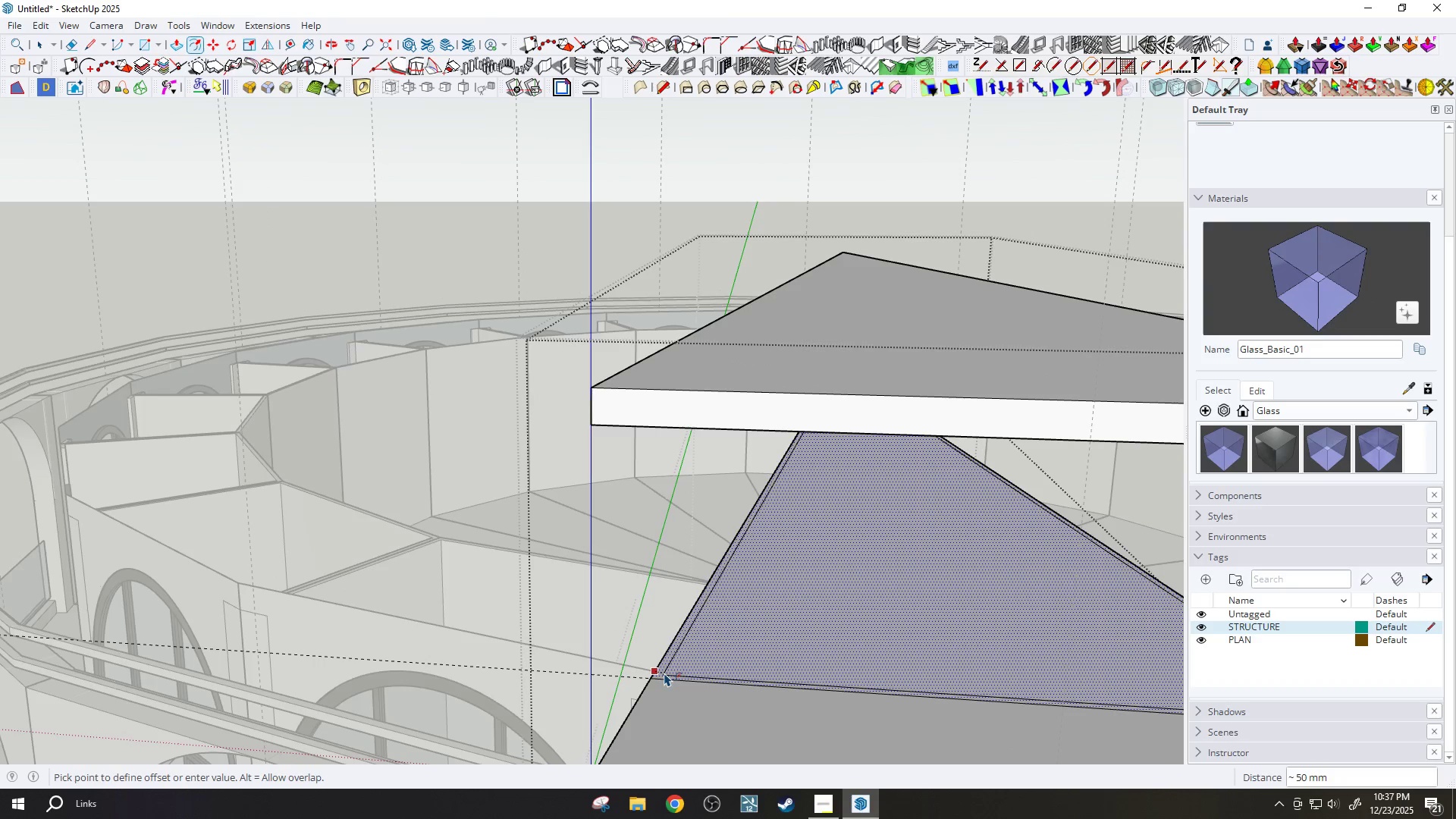 
type(150)
 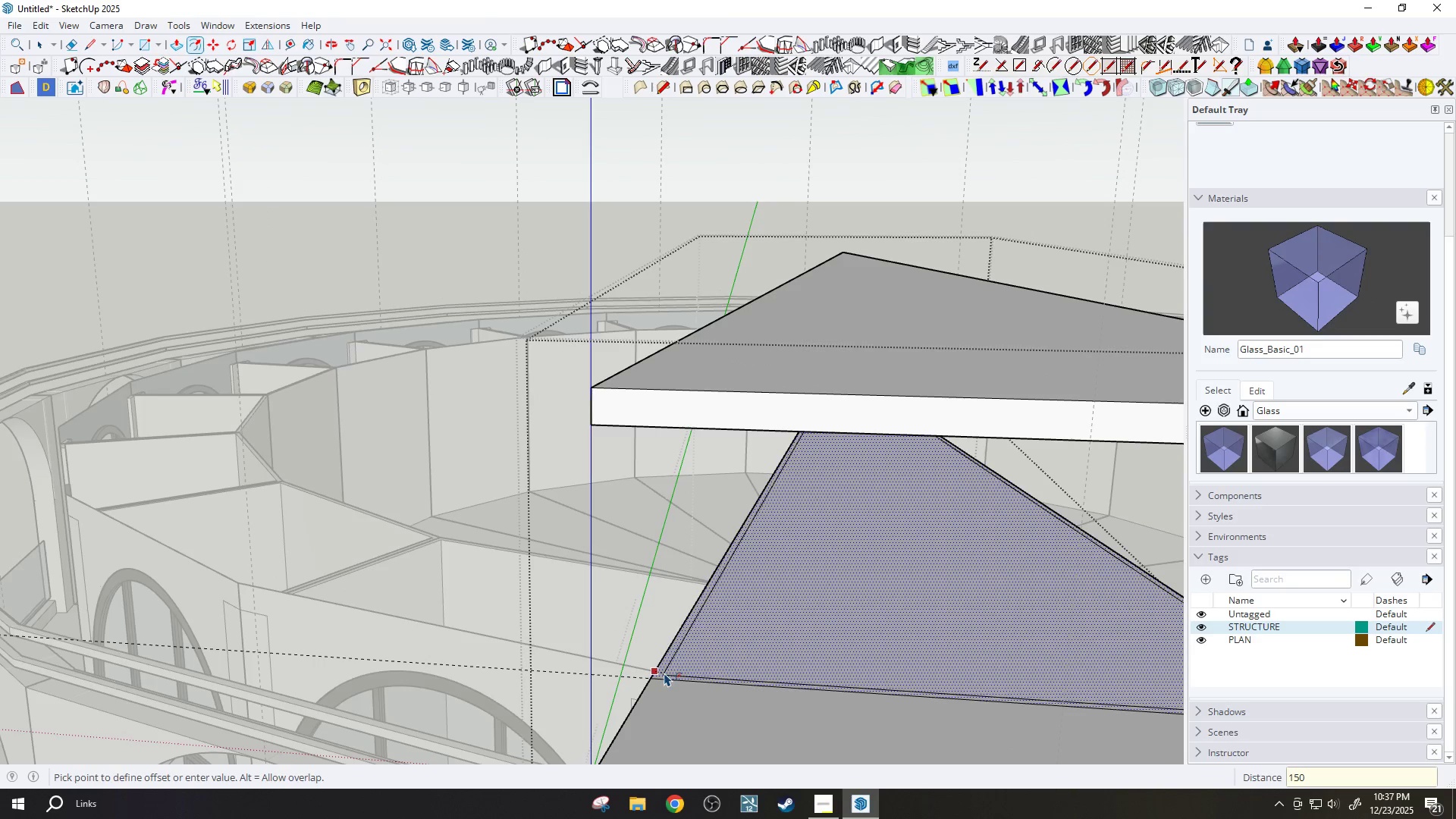 
key(Enter)
 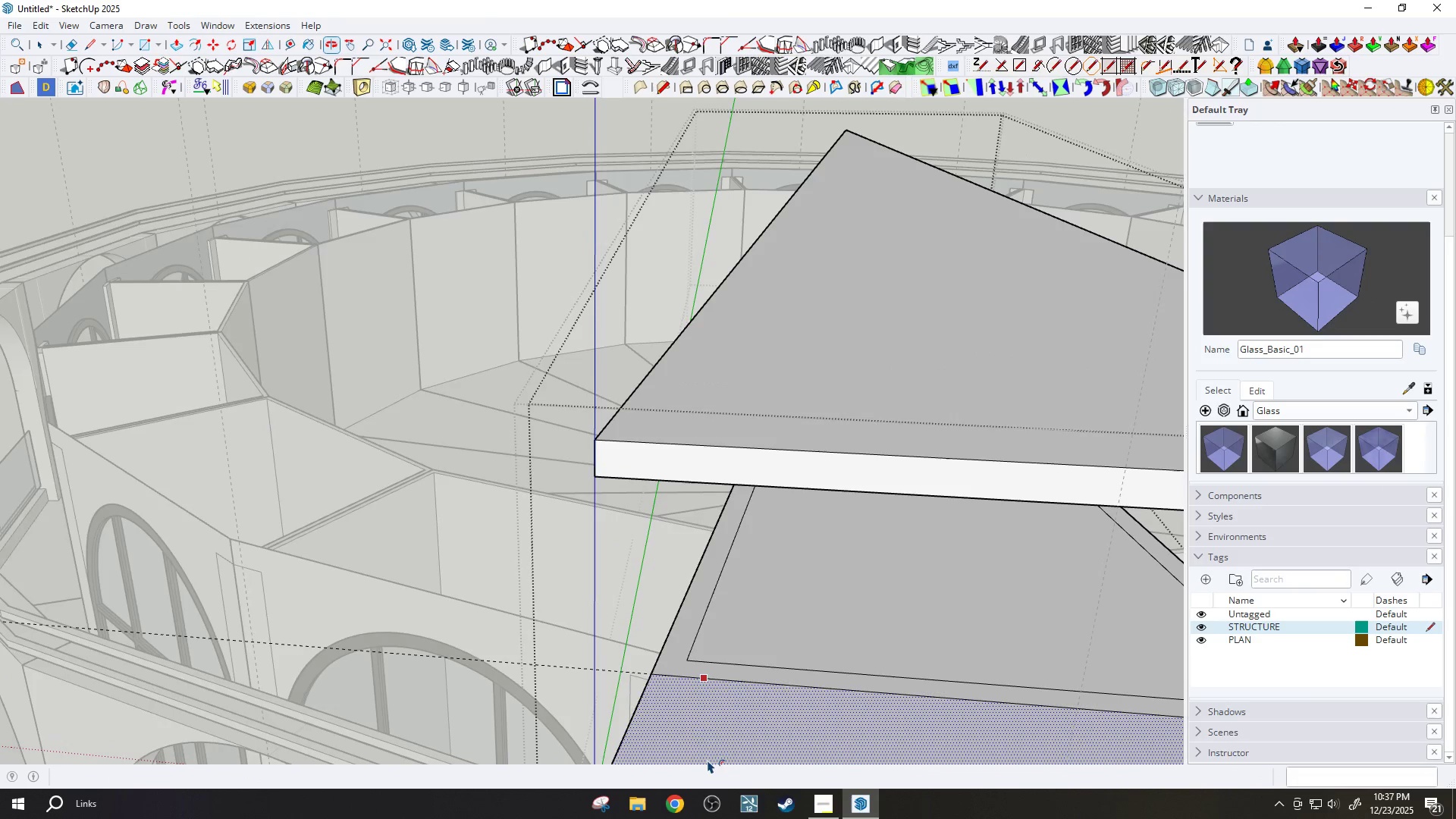 
scroll: coordinate [687, 645], scroll_direction: down, amount: 1.0
 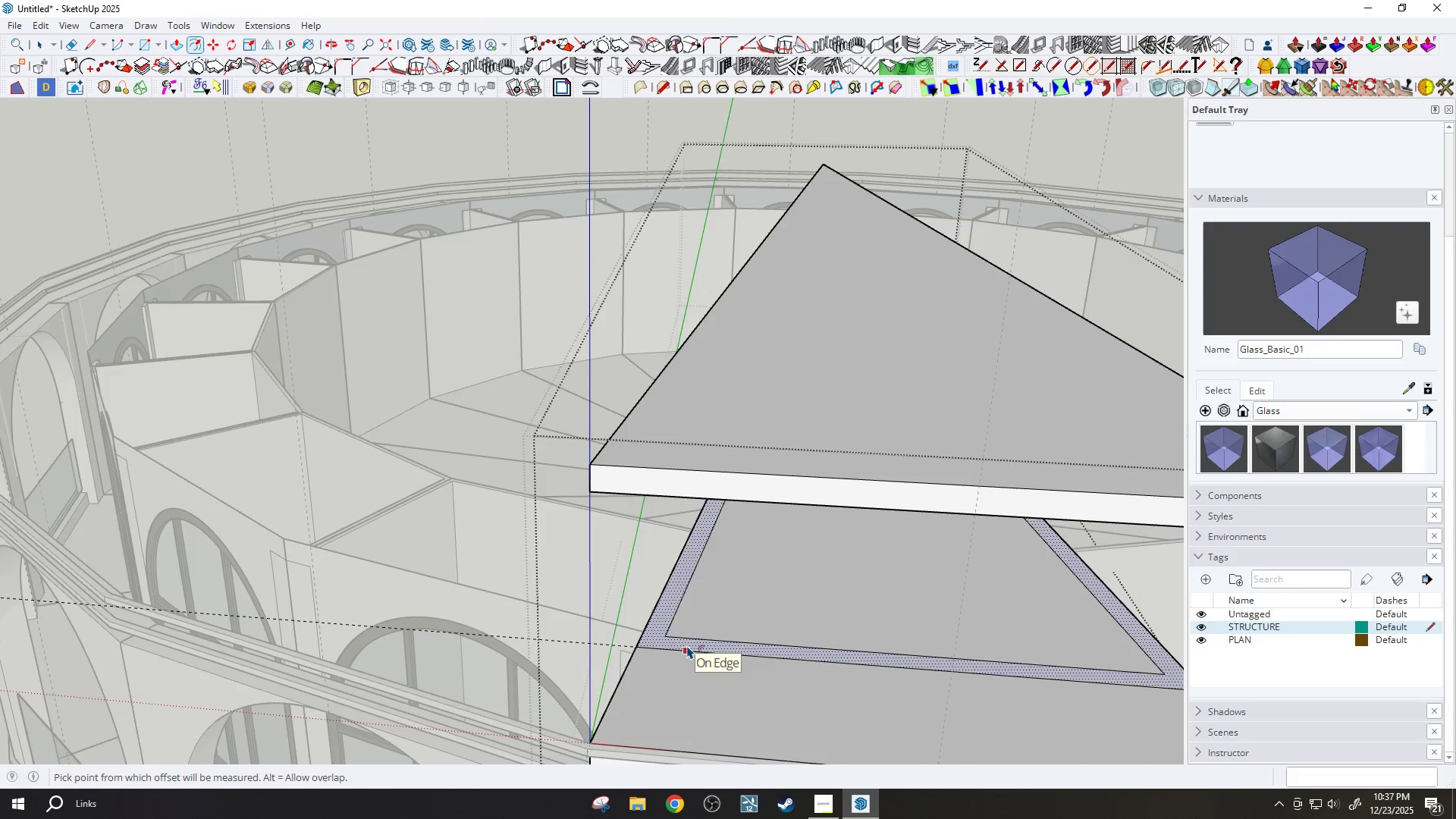 
key(L)
 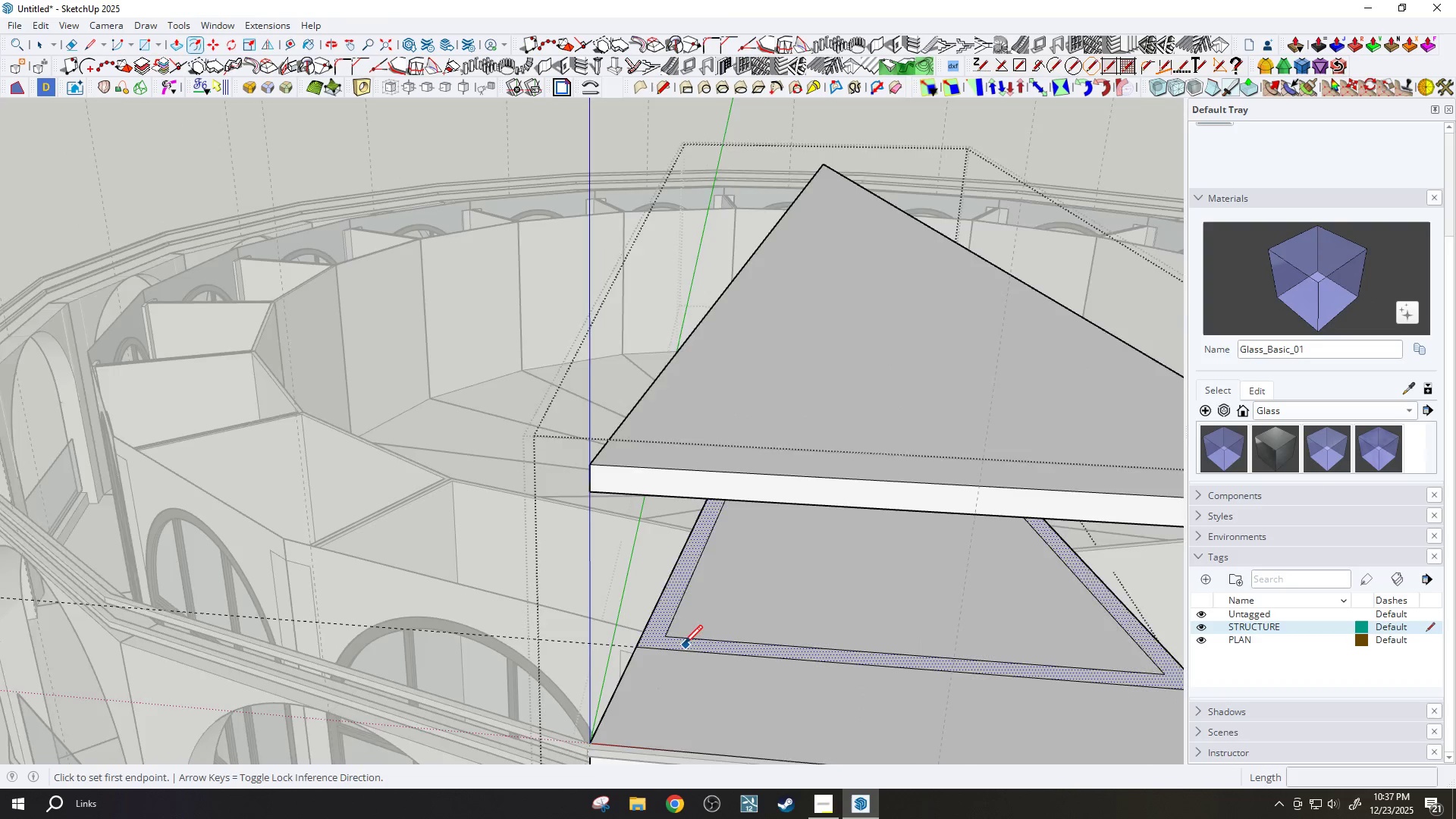 
scroll: coordinate [679, 645], scroll_direction: up, amount: 2.0
 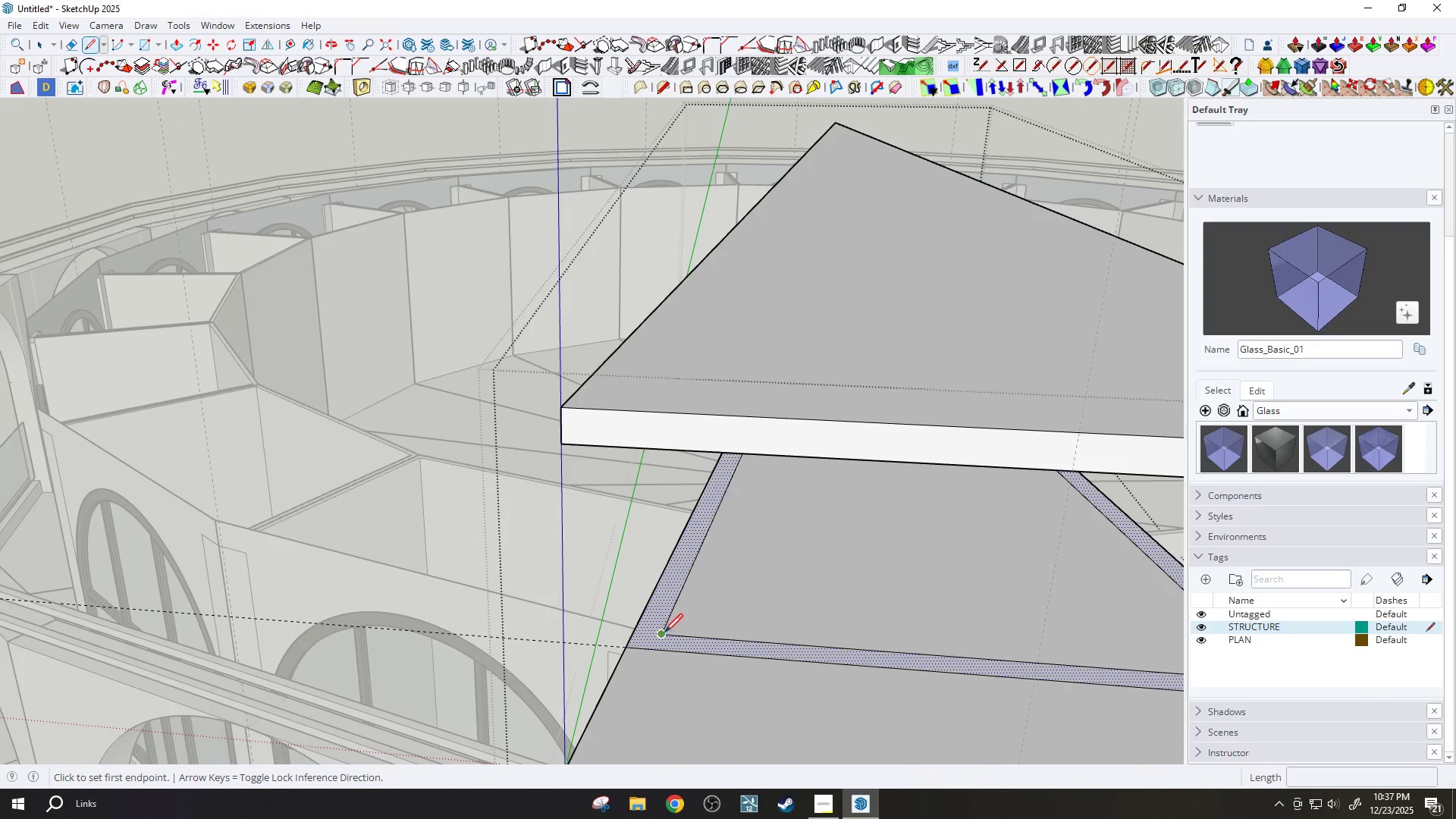 
left_click_drag(start_coordinate=[664, 634], to_coordinate=[657, 633])
 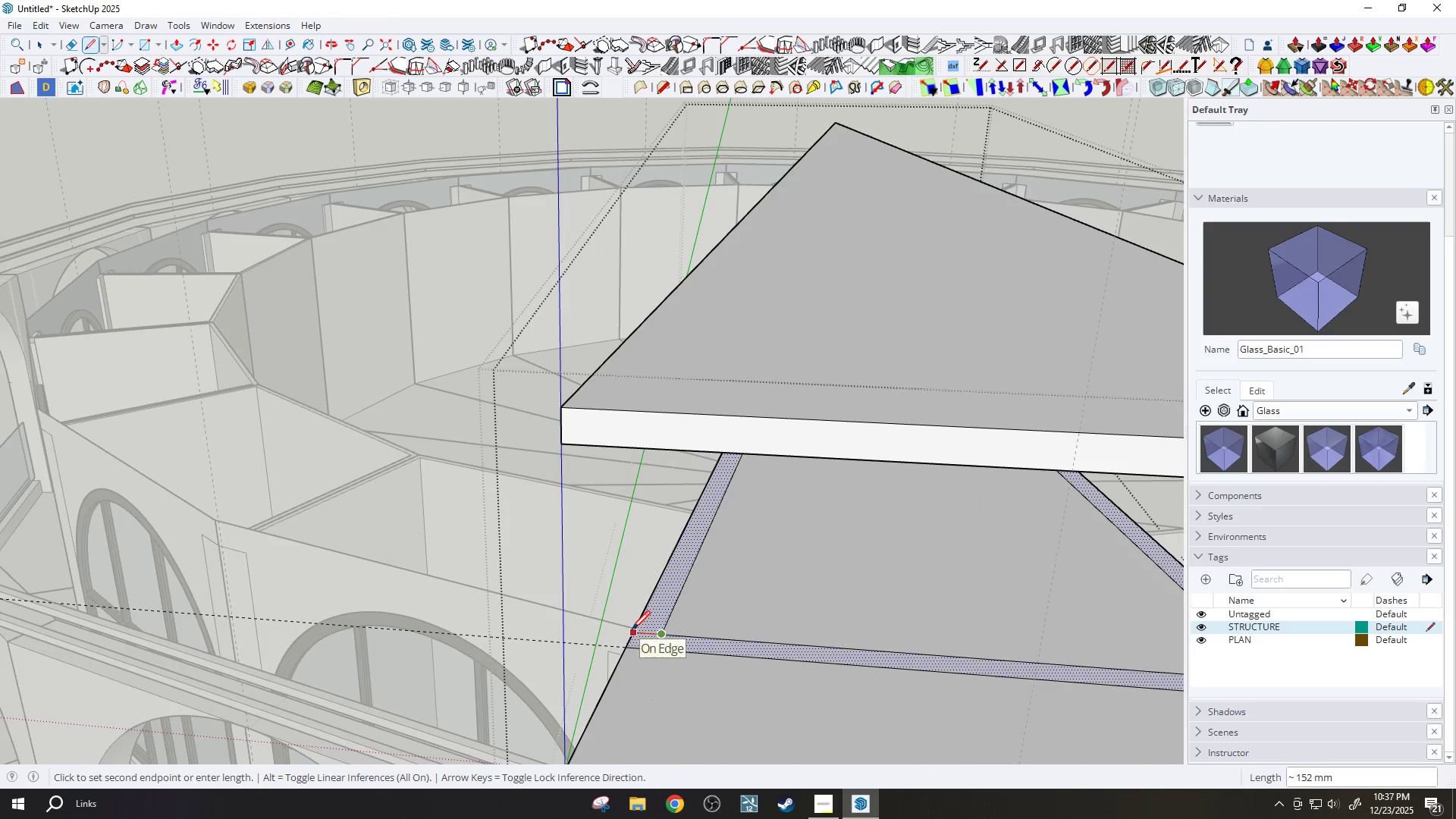 
left_click([632, 631])
 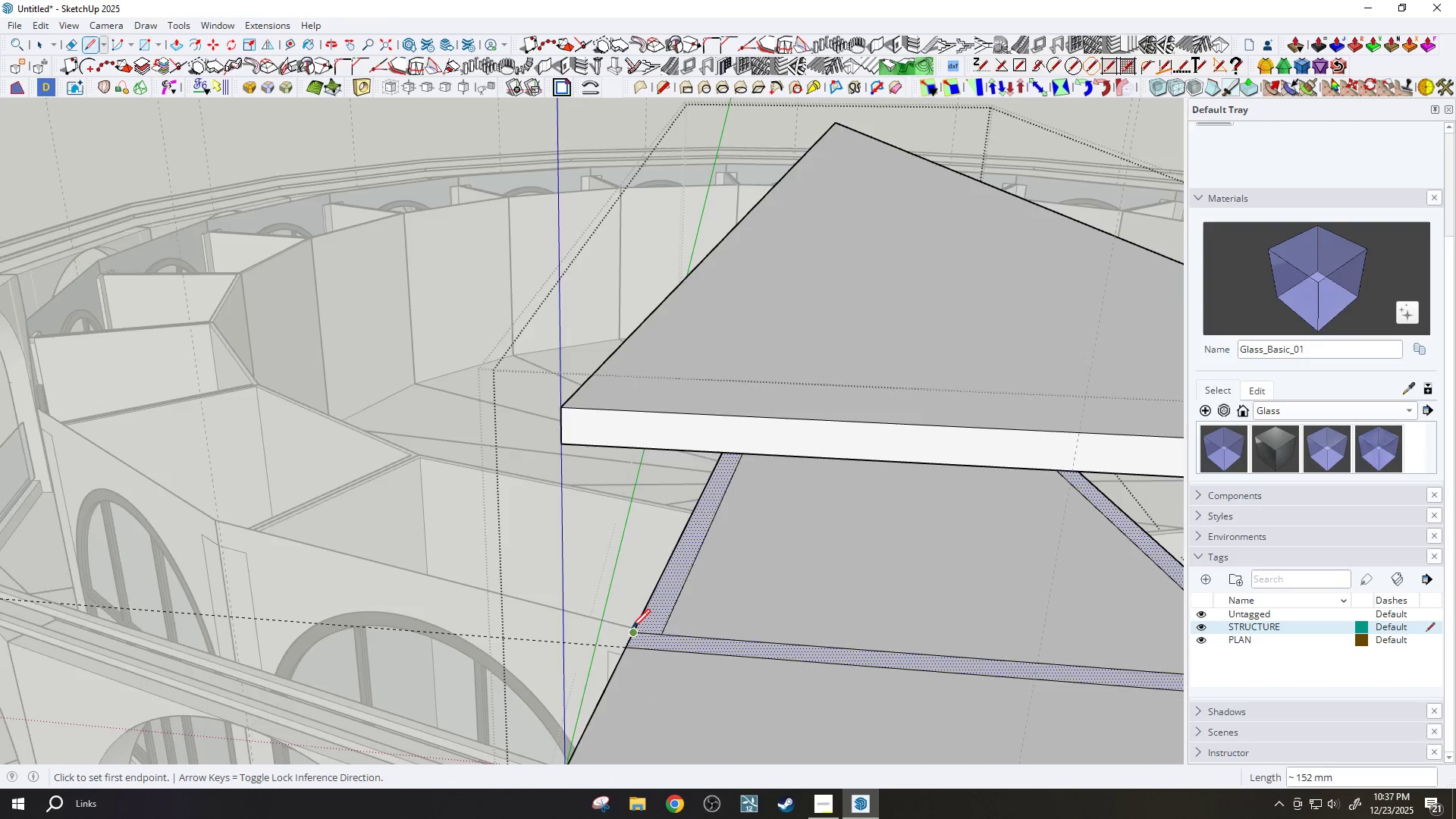 
key(Escape)
 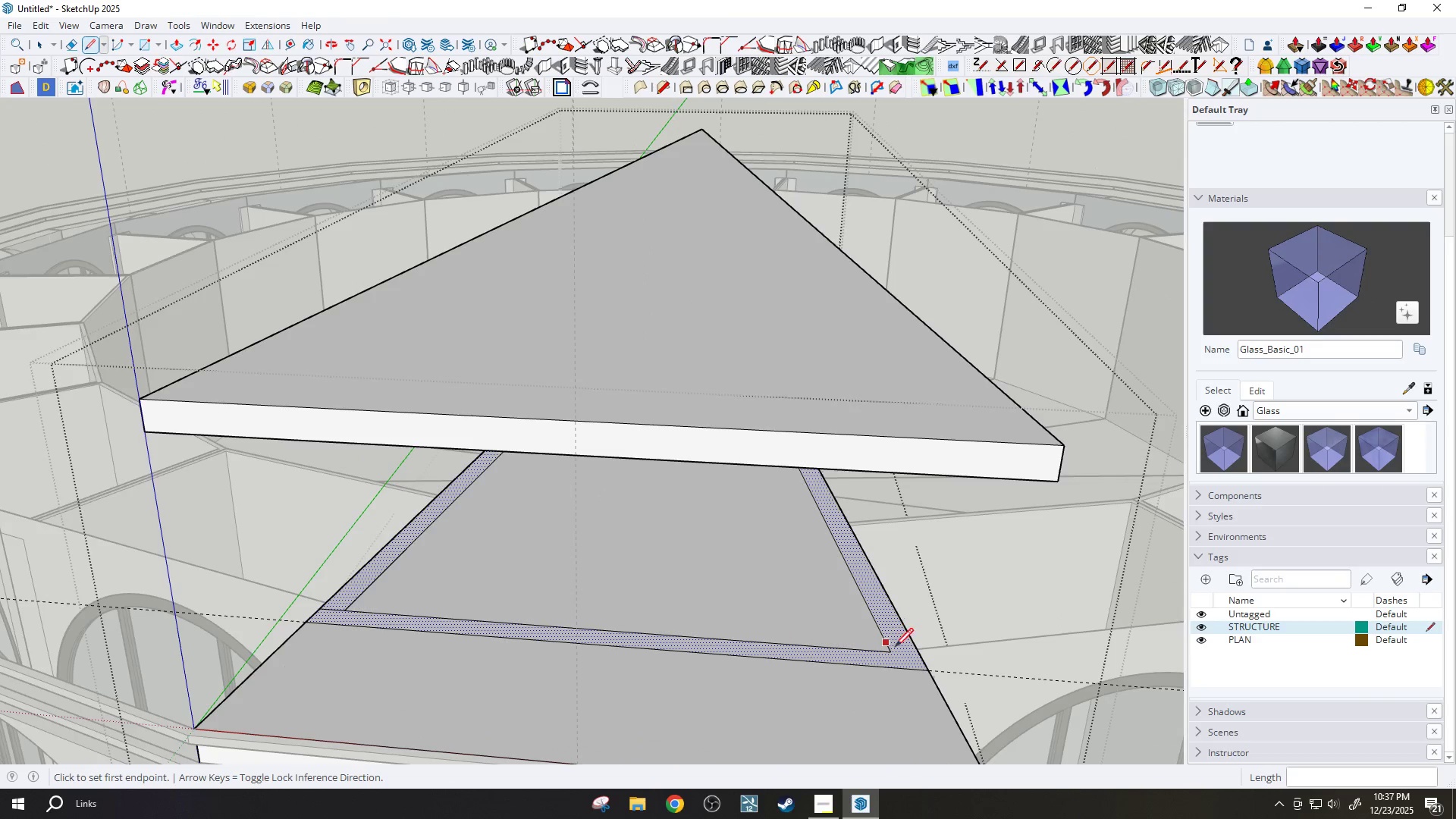 
scroll: coordinate [855, 639], scroll_direction: down, amount: 1.0
 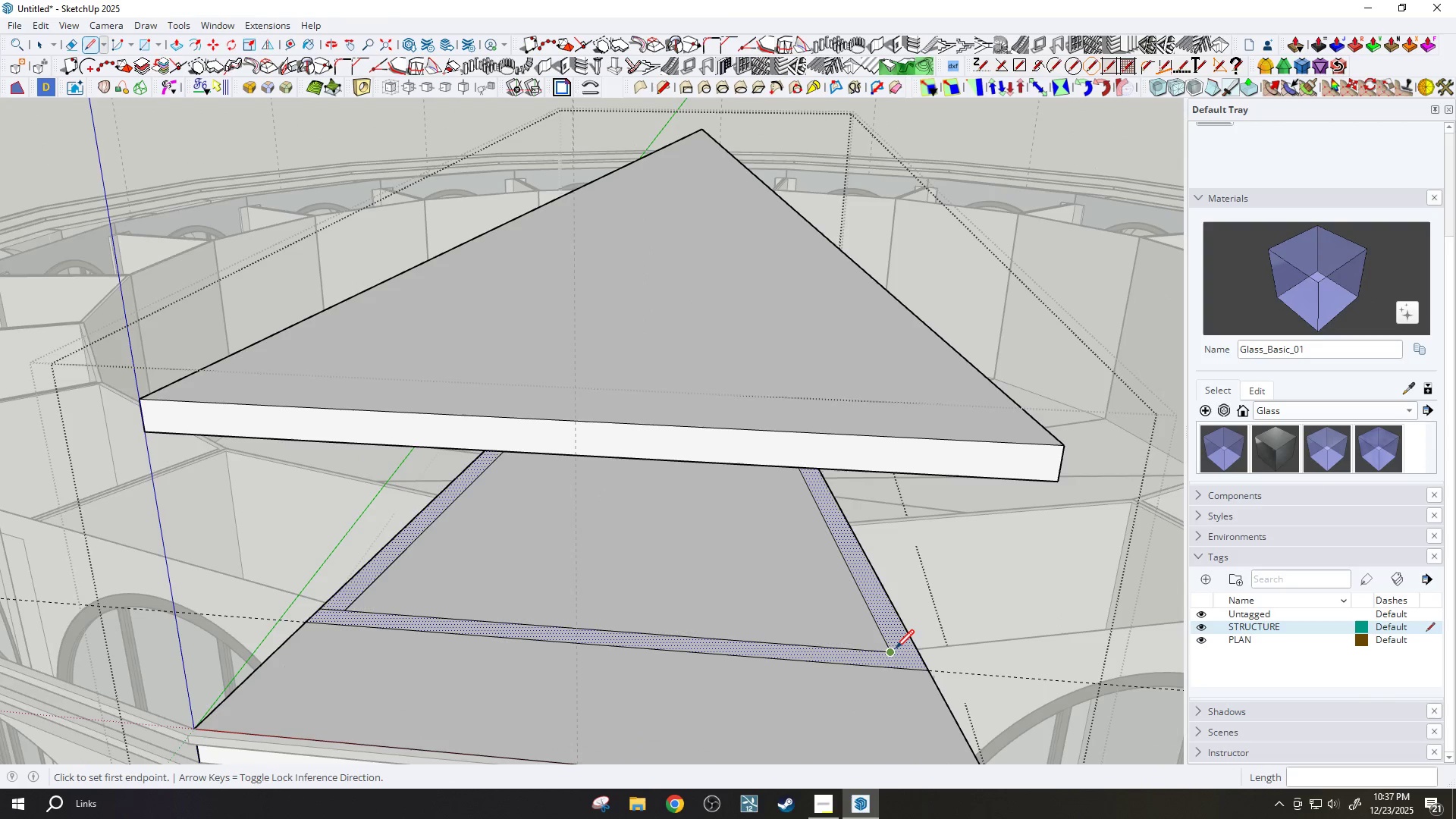 
left_click([896, 651])
 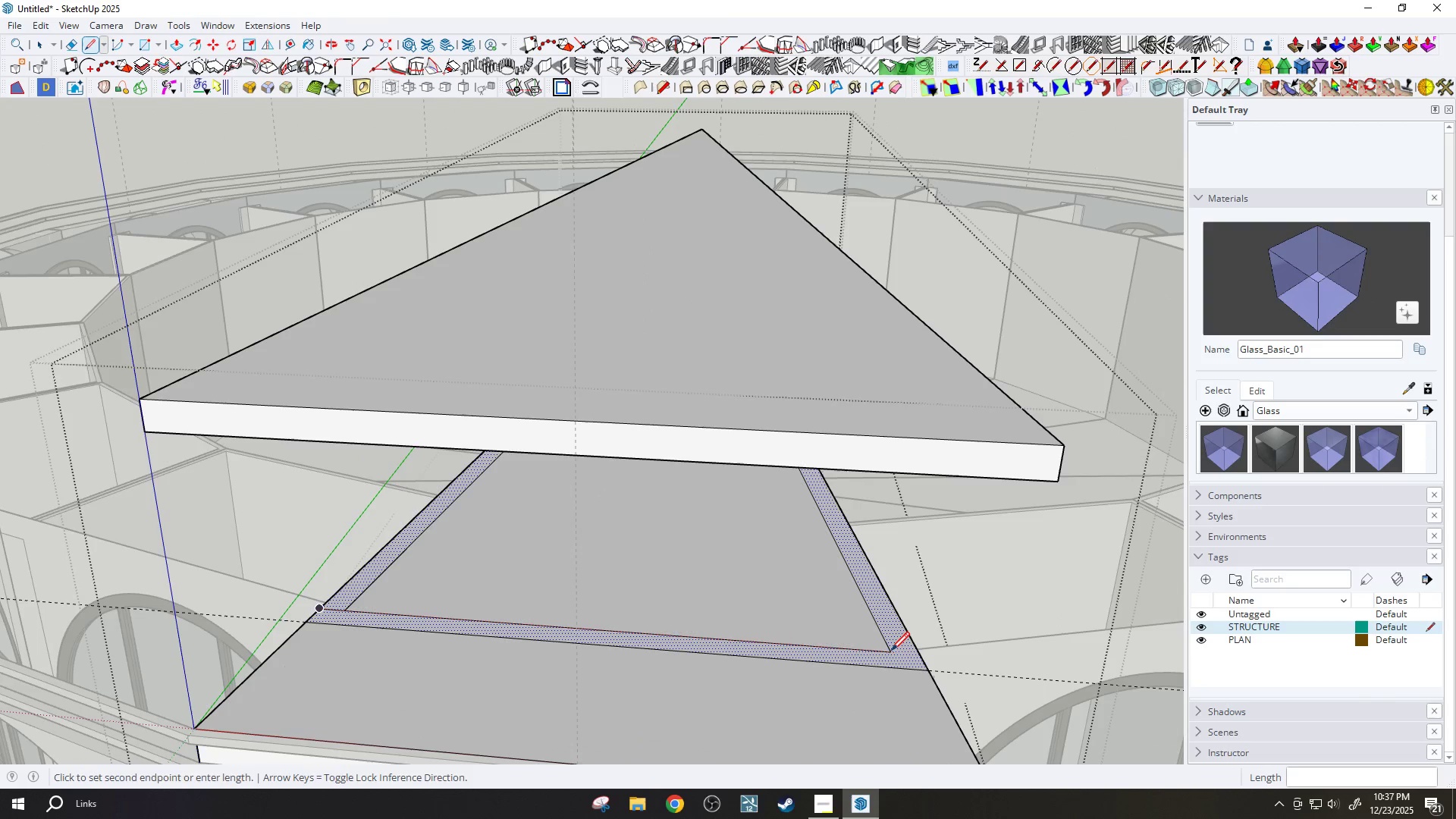 
key(Escape)
 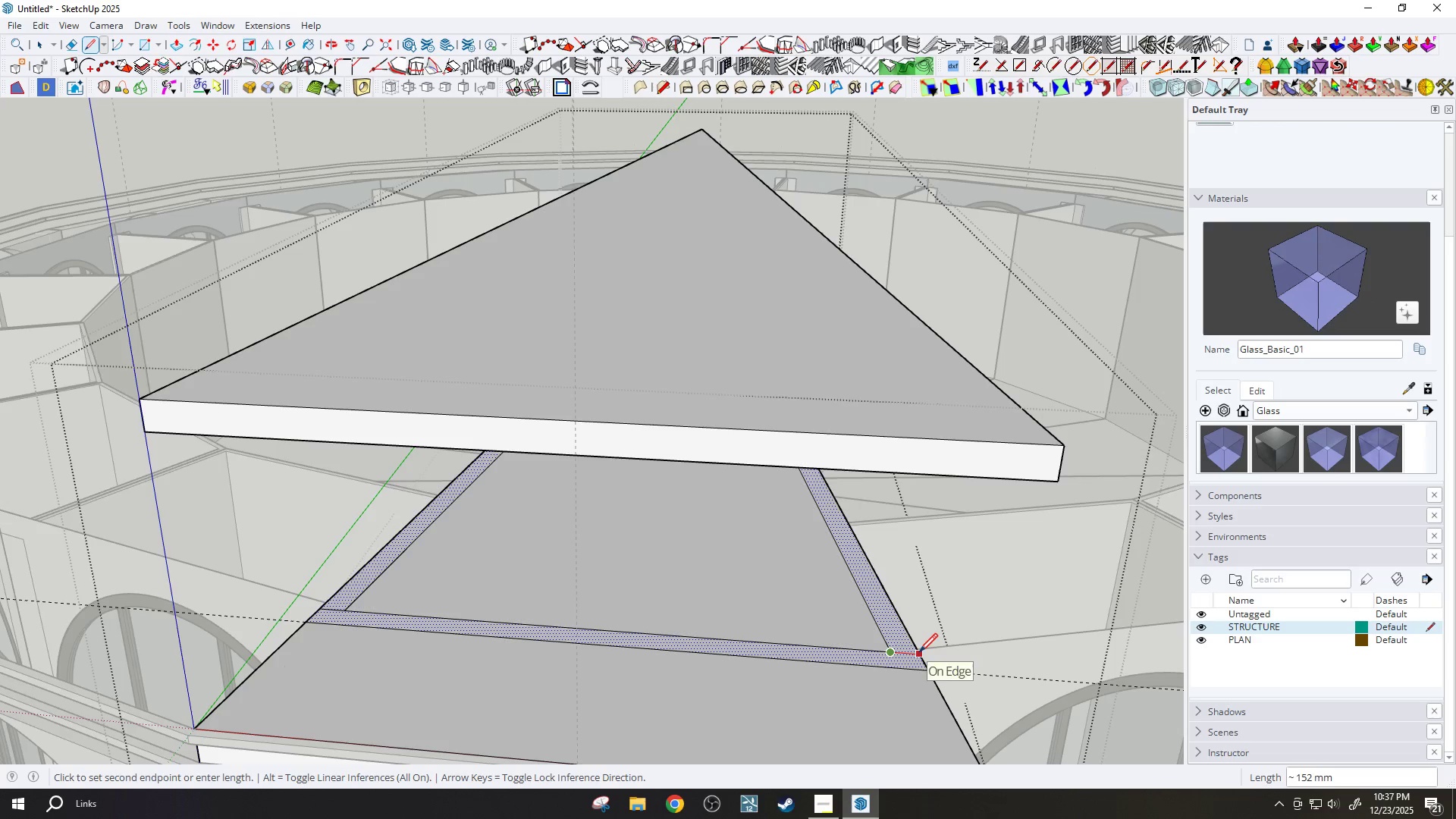 
scroll: coordinate [915, 654], scroll_direction: up, amount: 8.0
 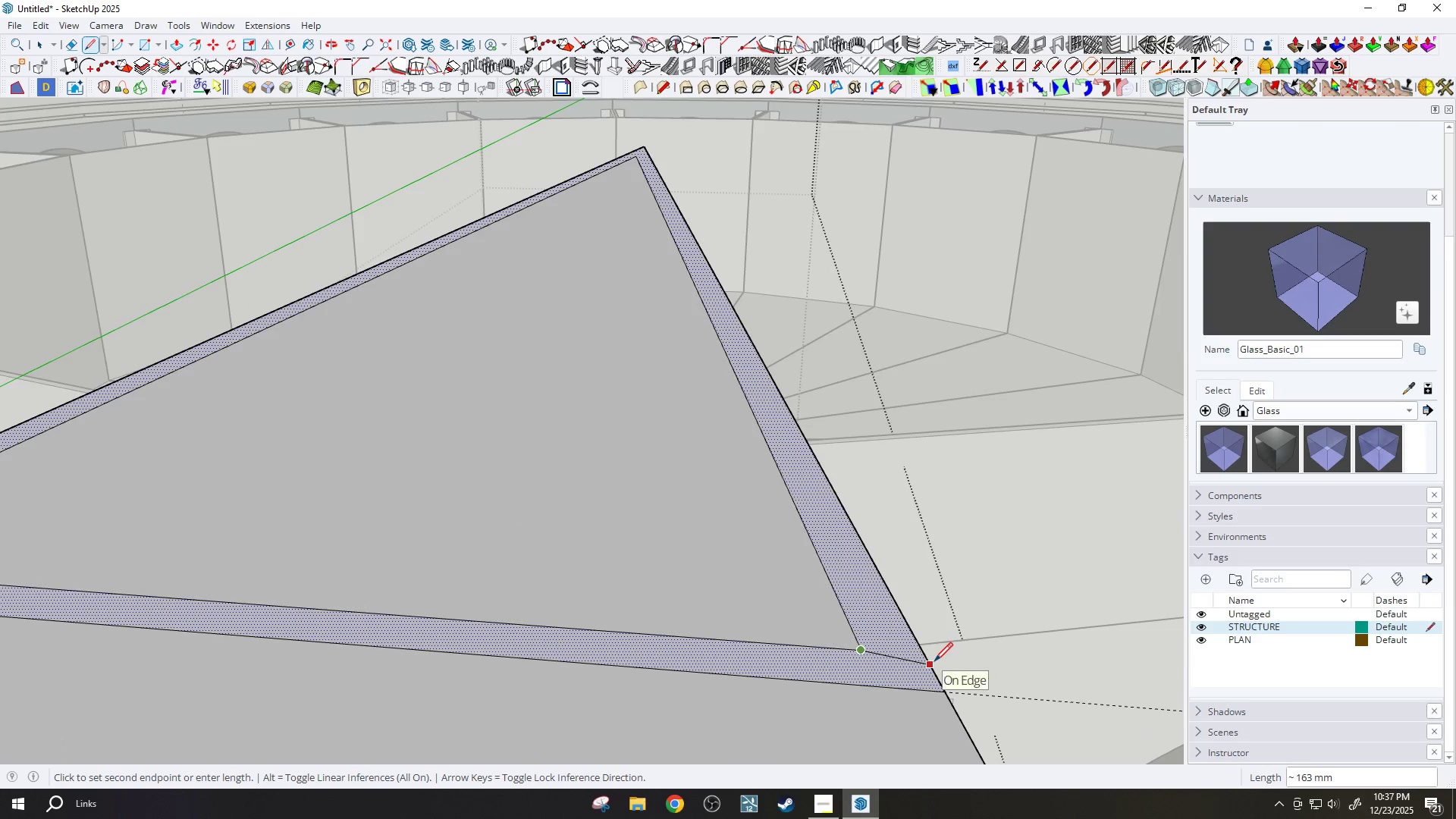 
left_click([936, 661])
 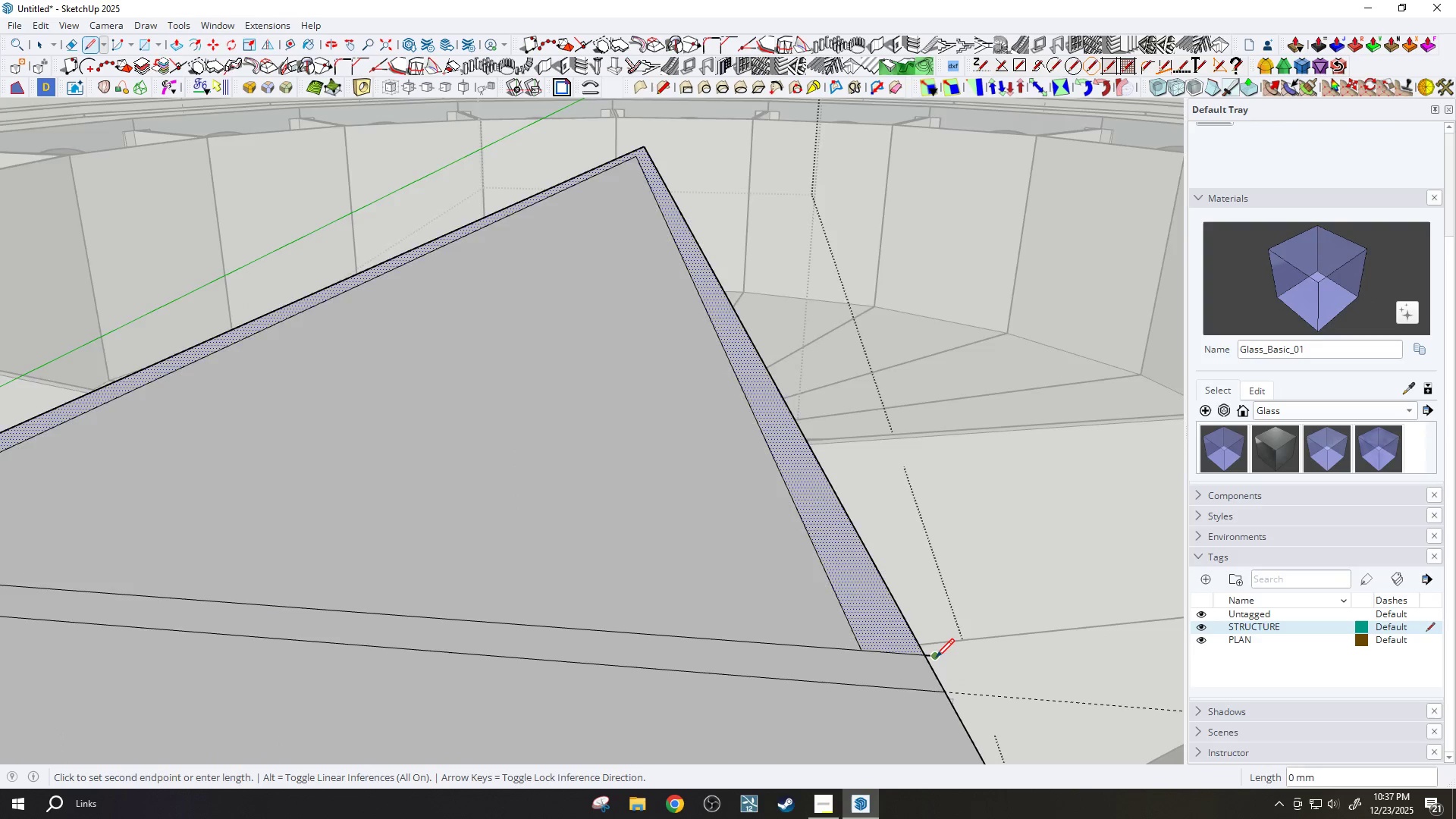 
key(Space)
 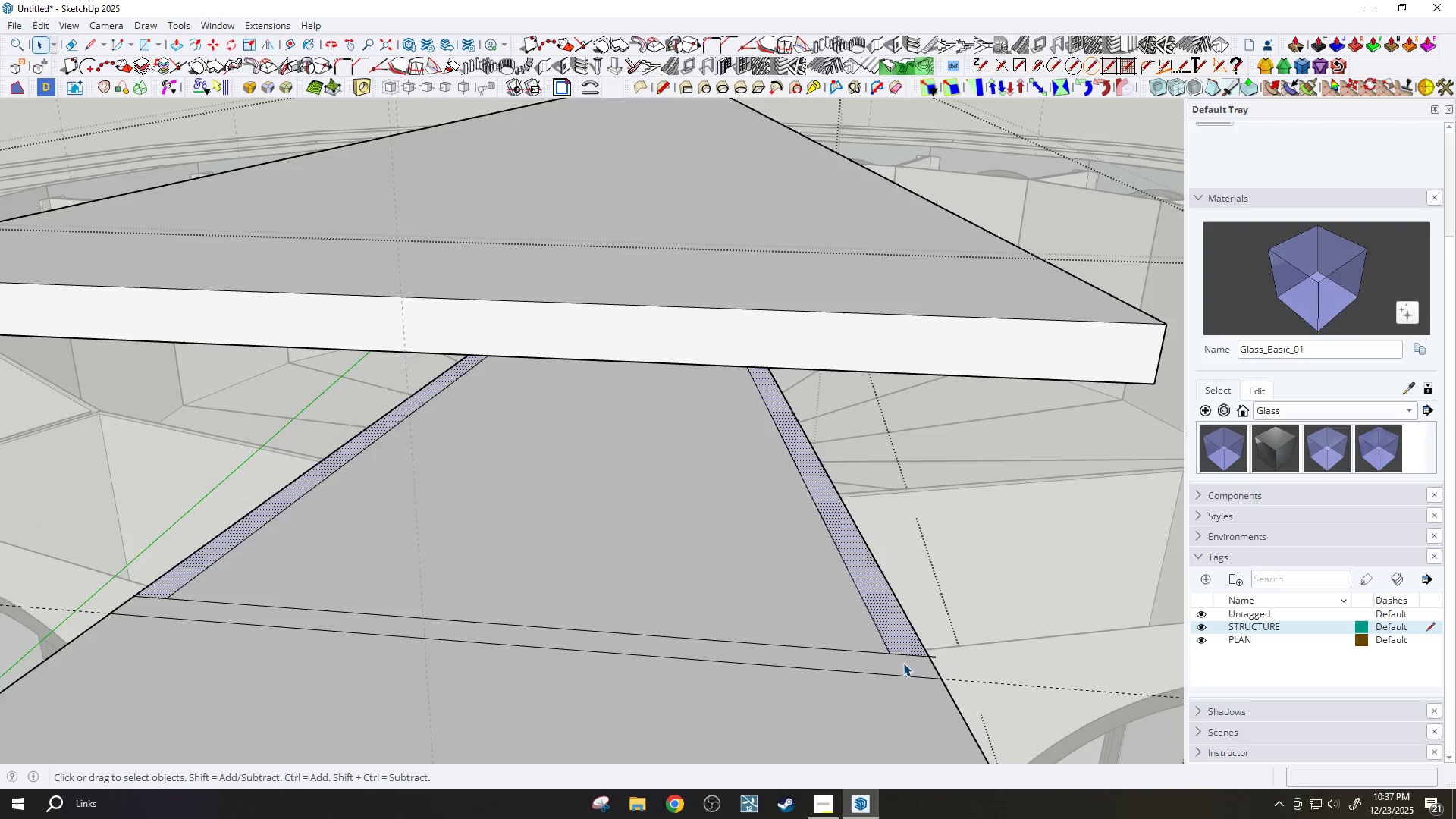 
left_click([901, 664])
 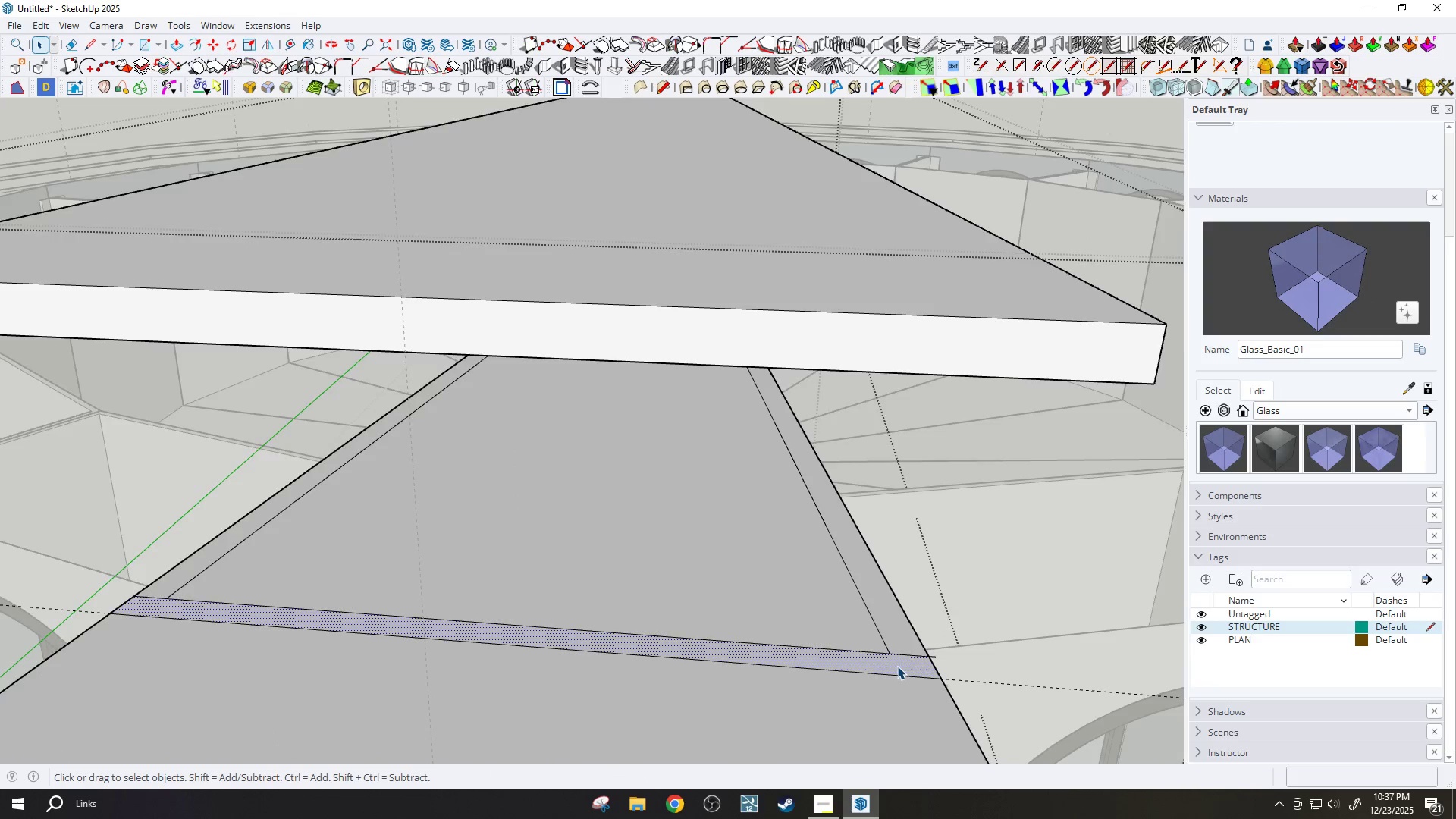 
scroll: coordinate [936, 659], scroll_direction: down, amount: 5.0
 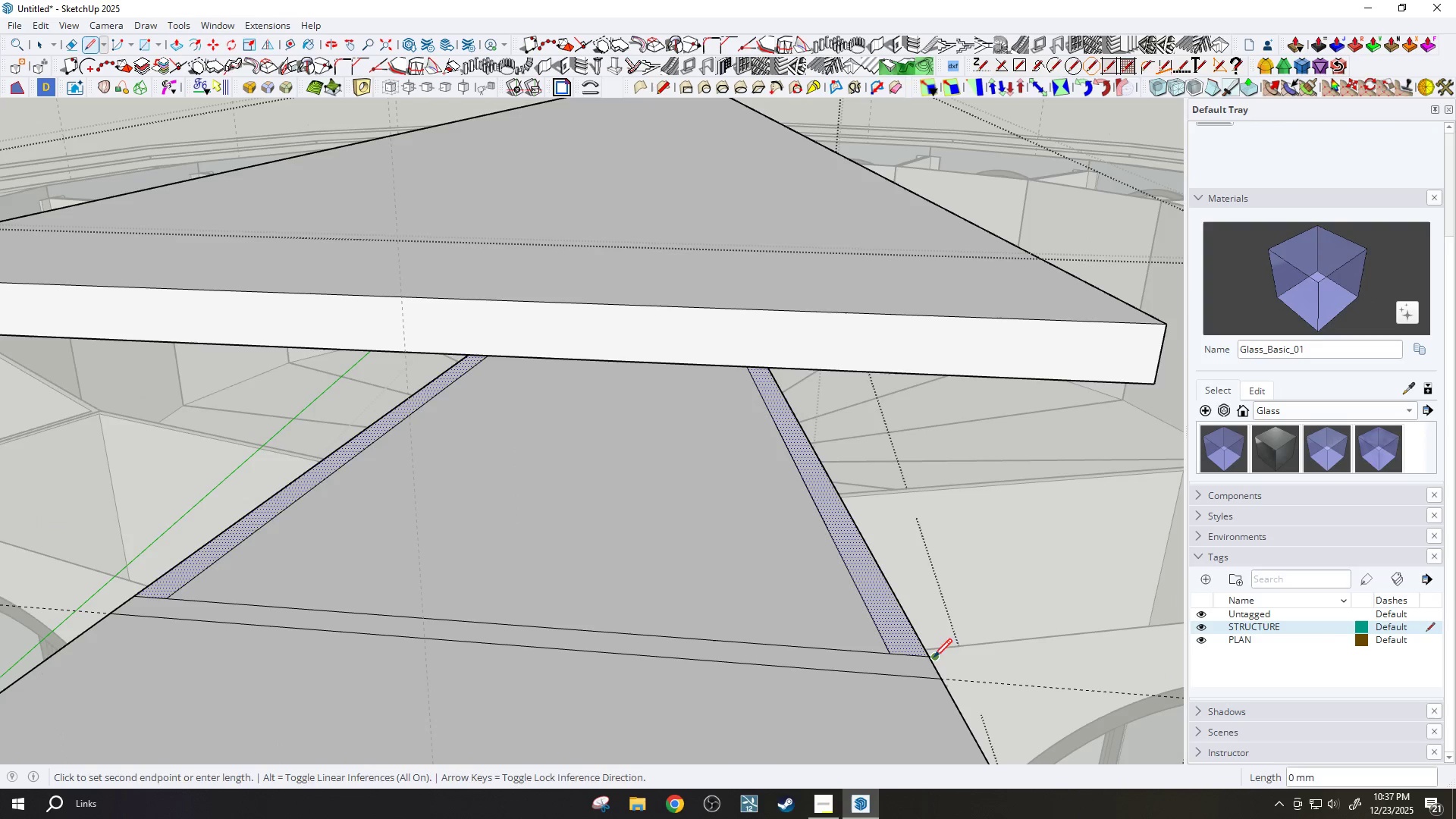 
key(E)
 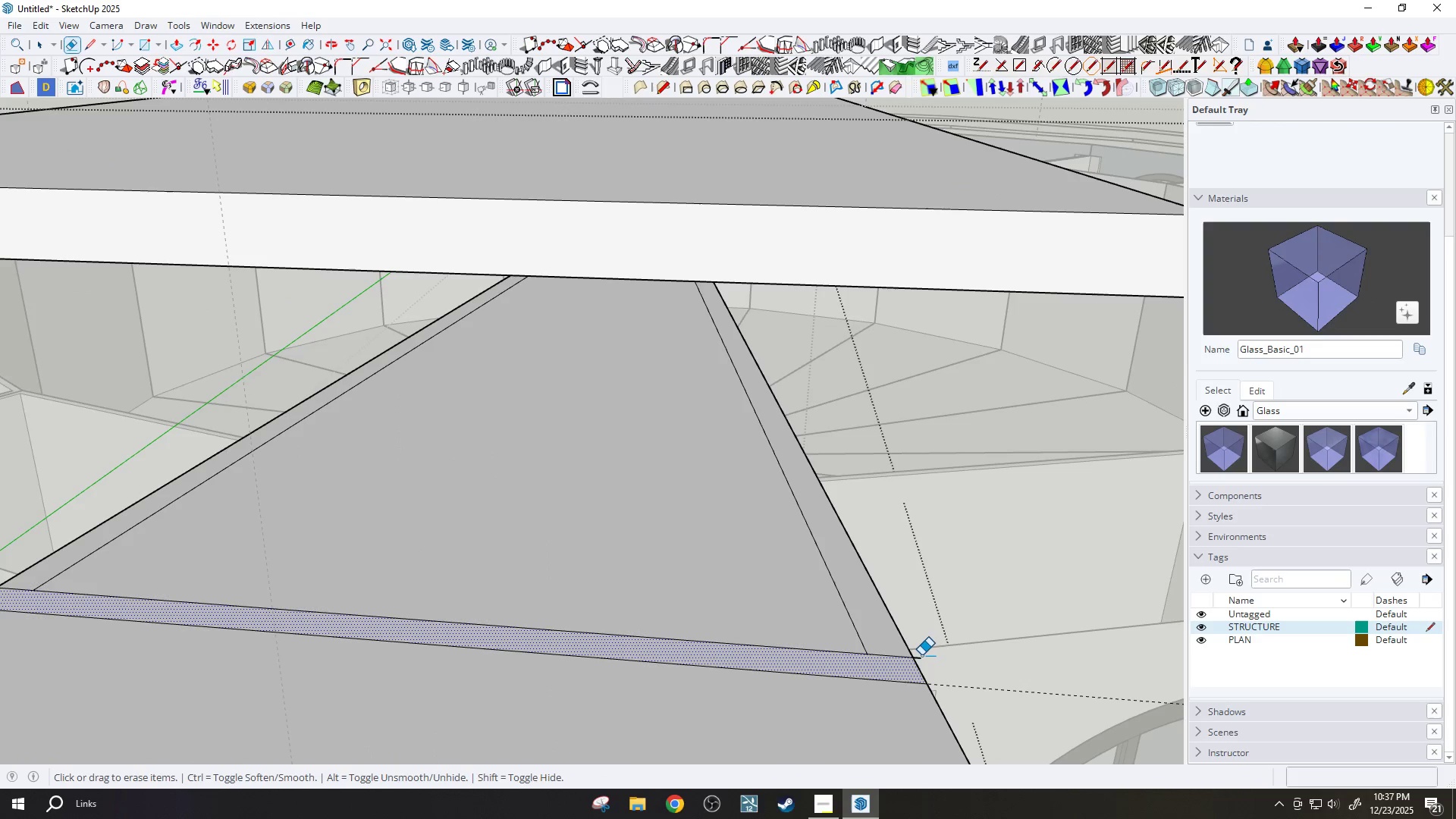 
left_click_drag(start_coordinate=[921, 655], to_coordinate=[919, 659])
 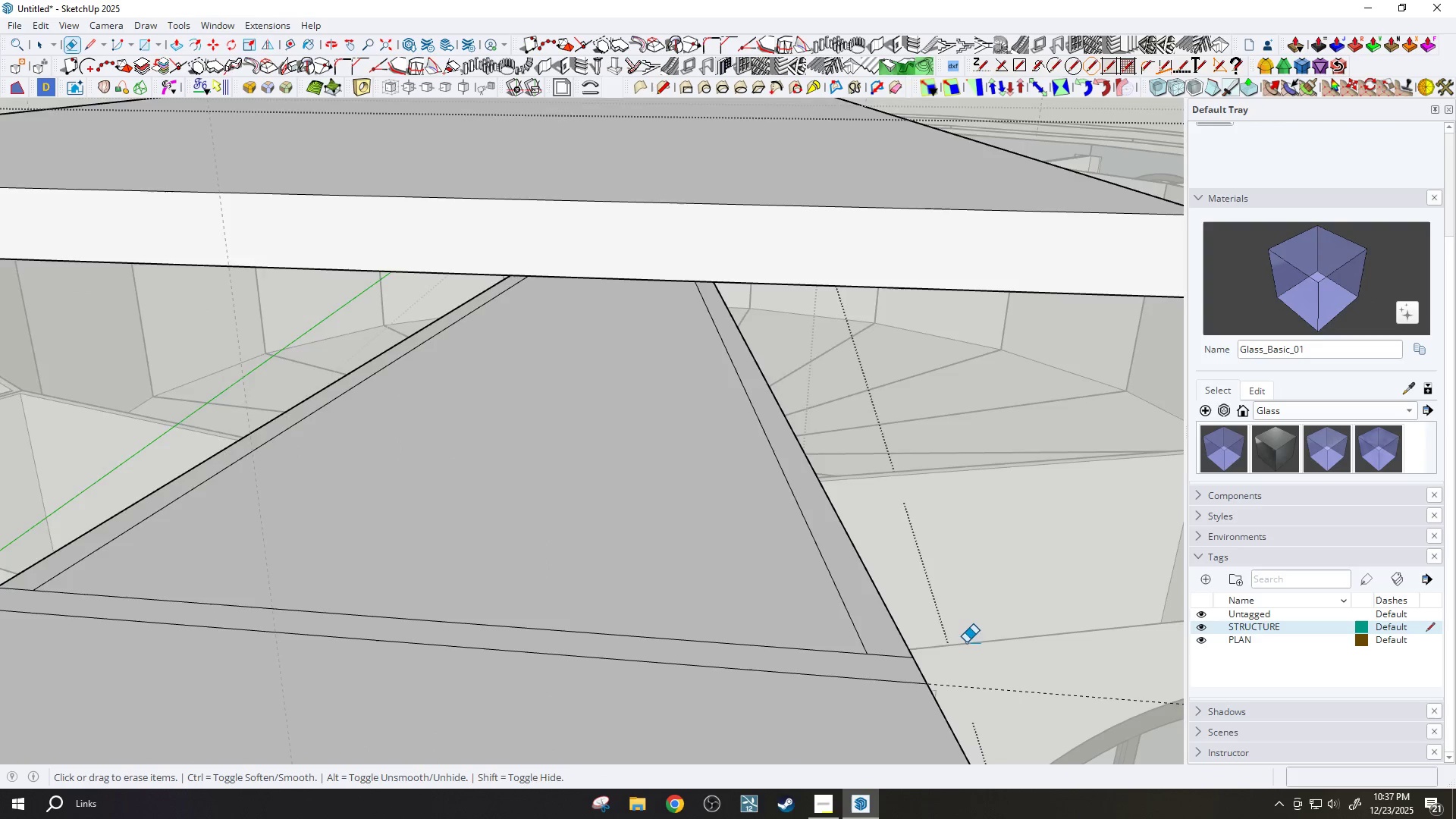 
scroll: coordinate [921, 656], scroll_direction: up, amount: 1.0
 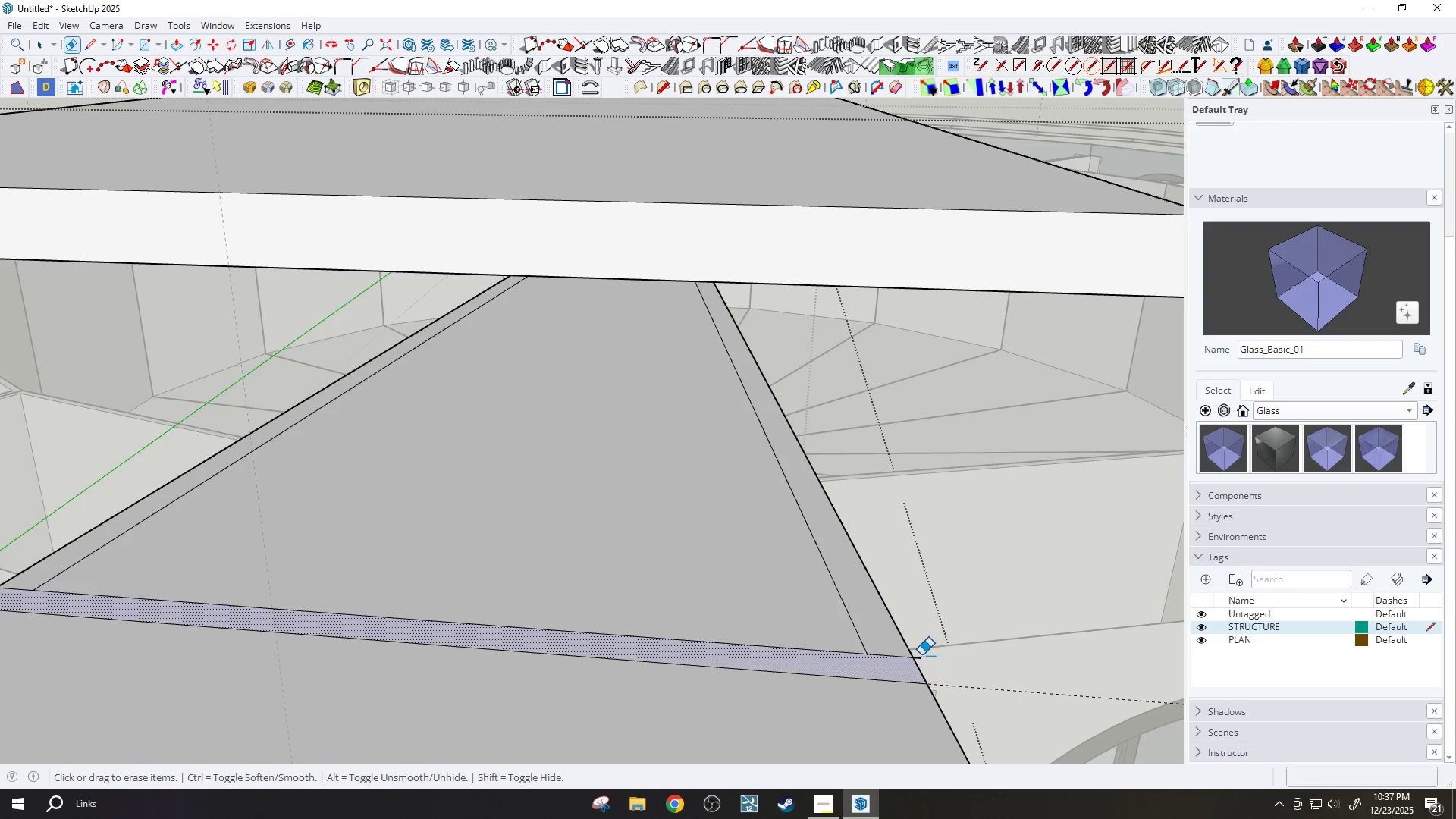 
key(Space)
 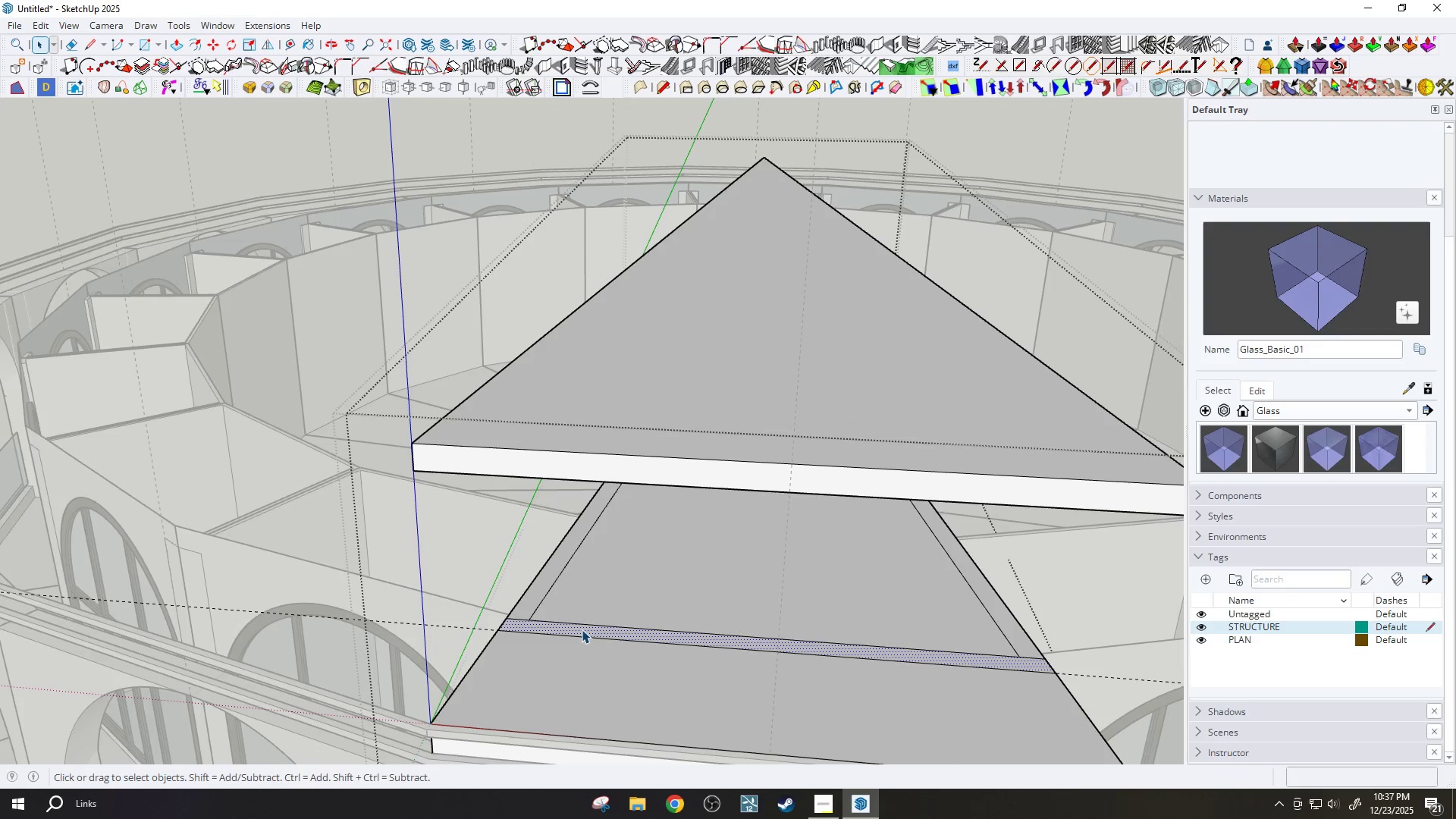 
scroll: coordinate [569, 636], scroll_direction: down, amount: 7.0
 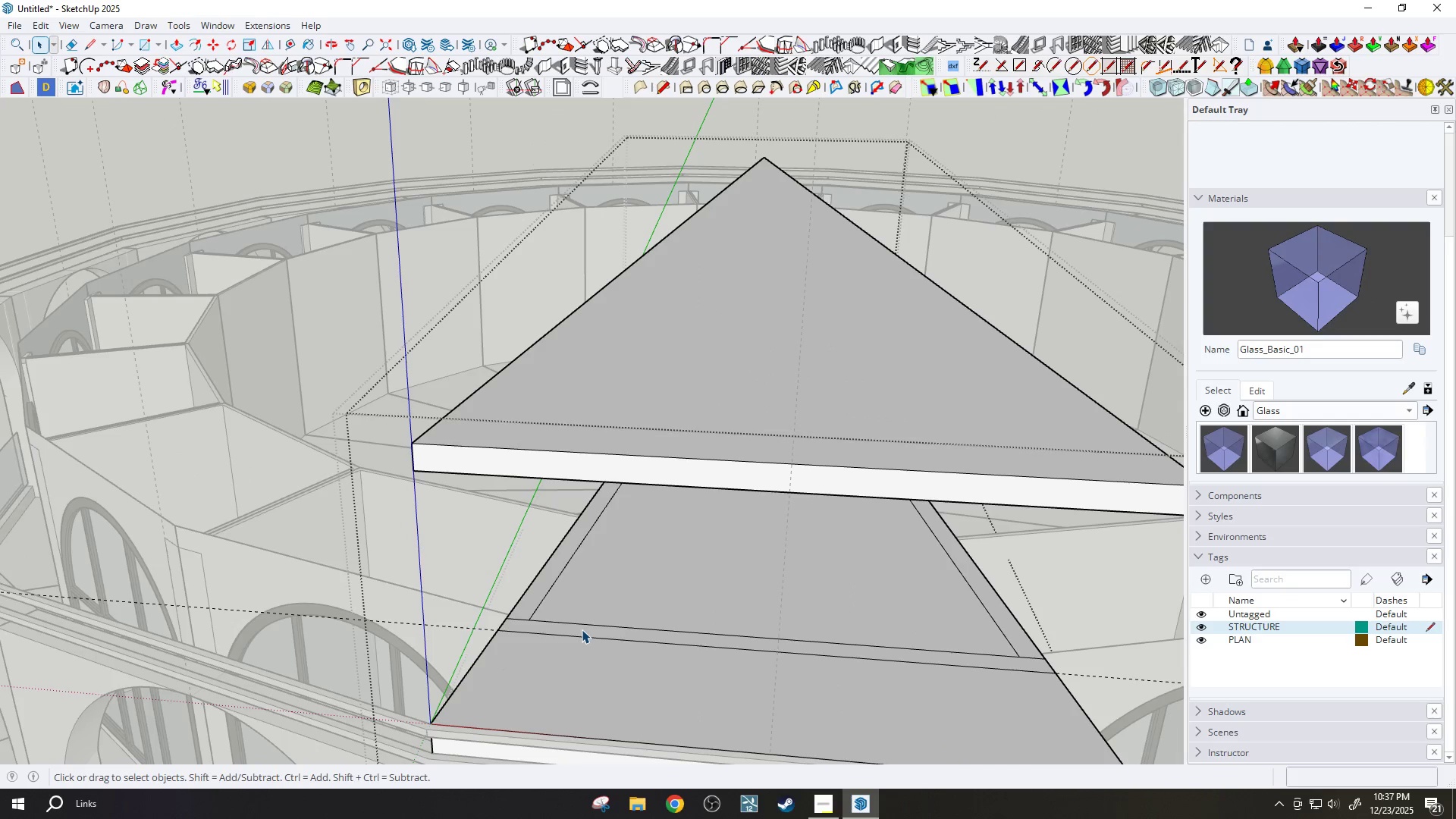 
key(M)
 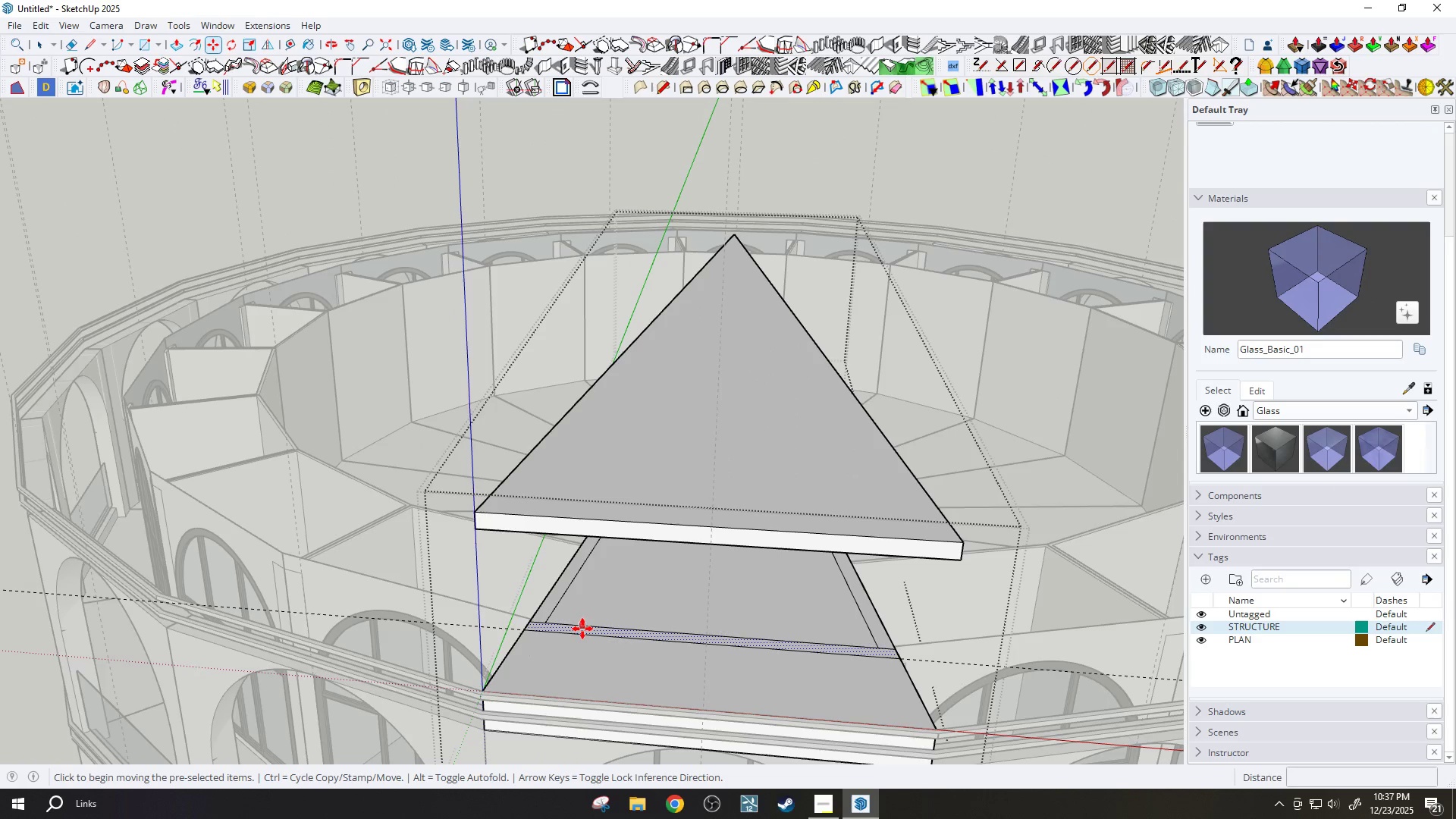 
scroll: coordinate [582, 629], scroll_direction: down, amount: 4.0
 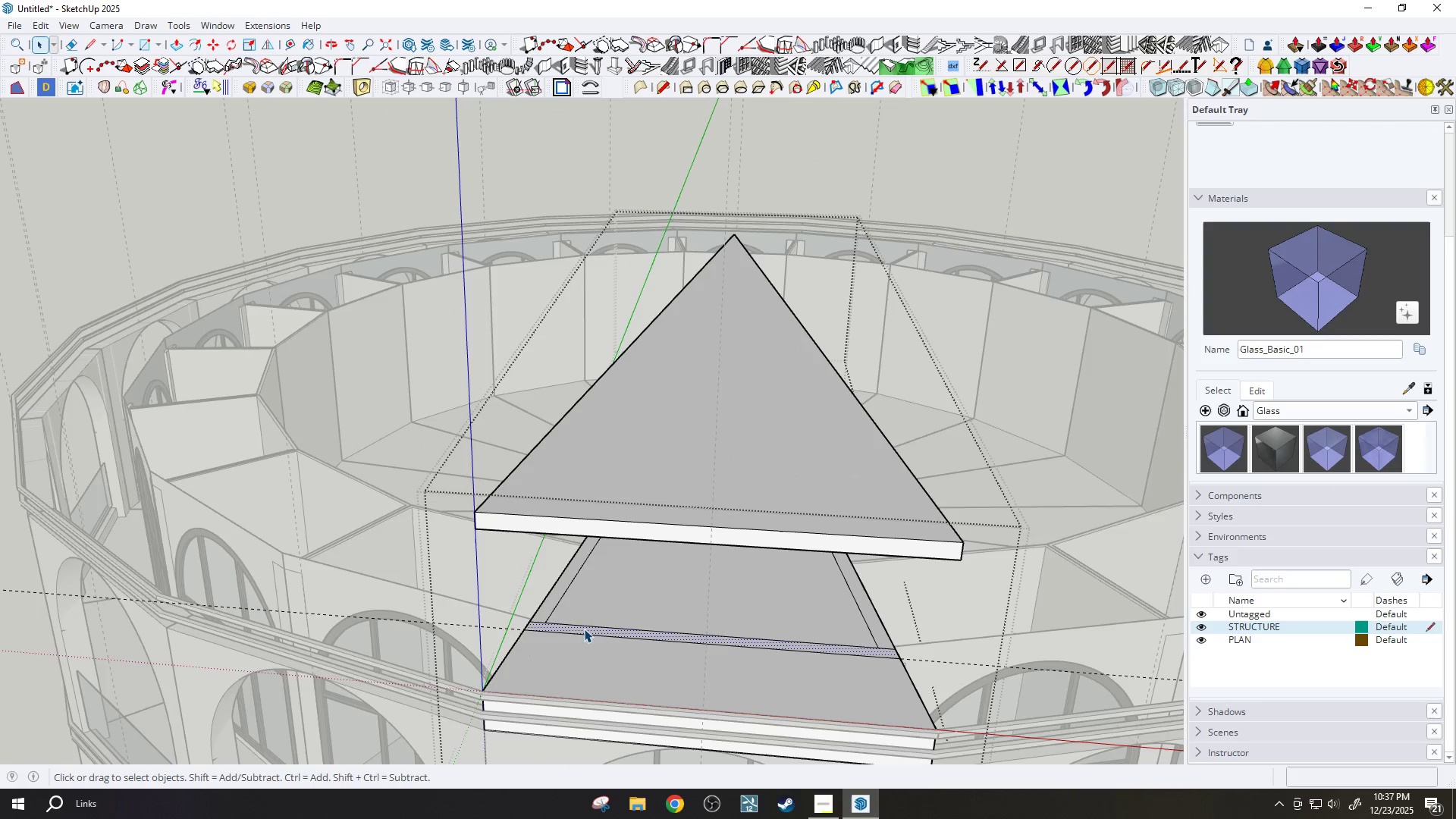 
key(M)
 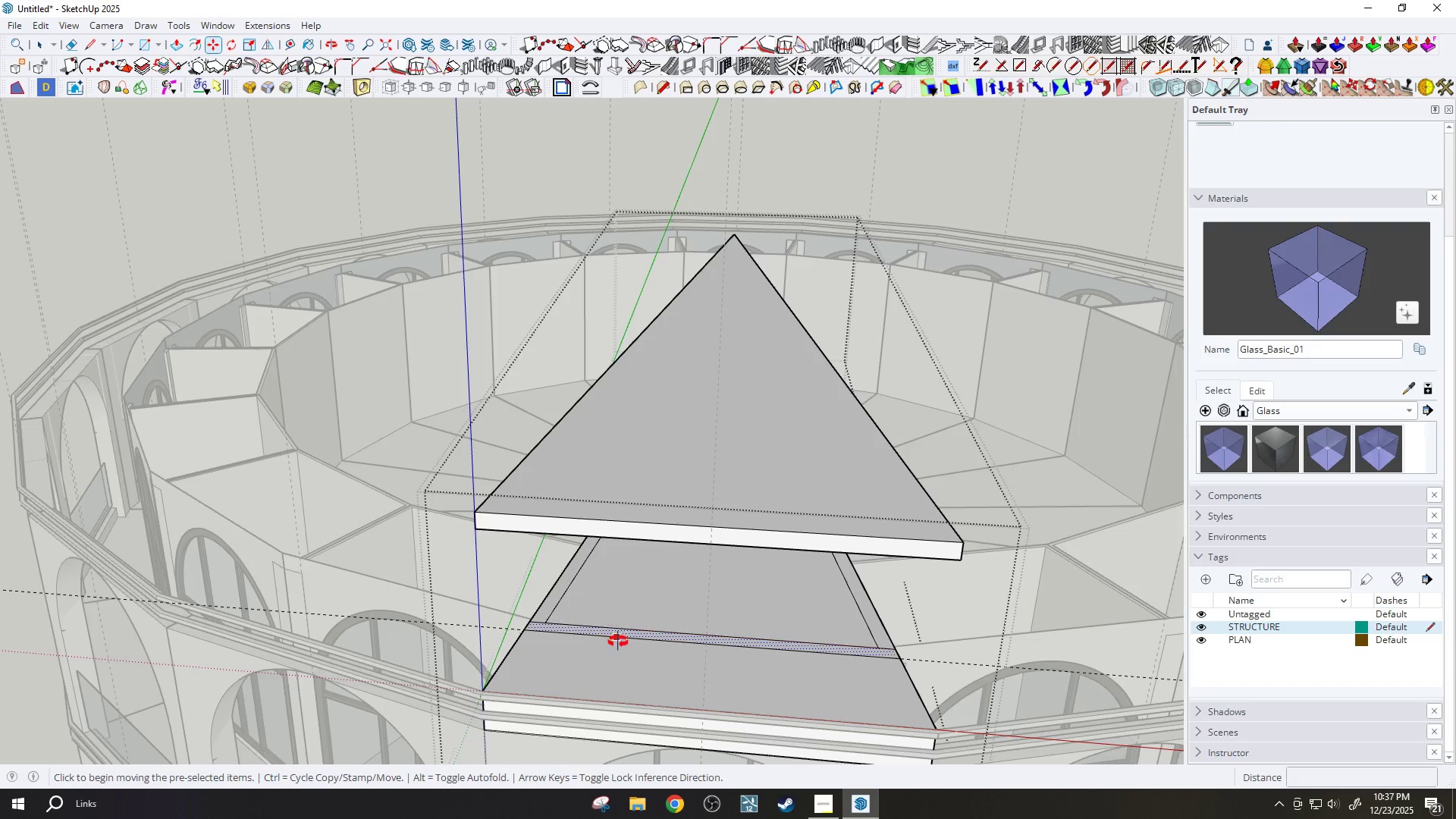 
key(Control+ControlLeft)
 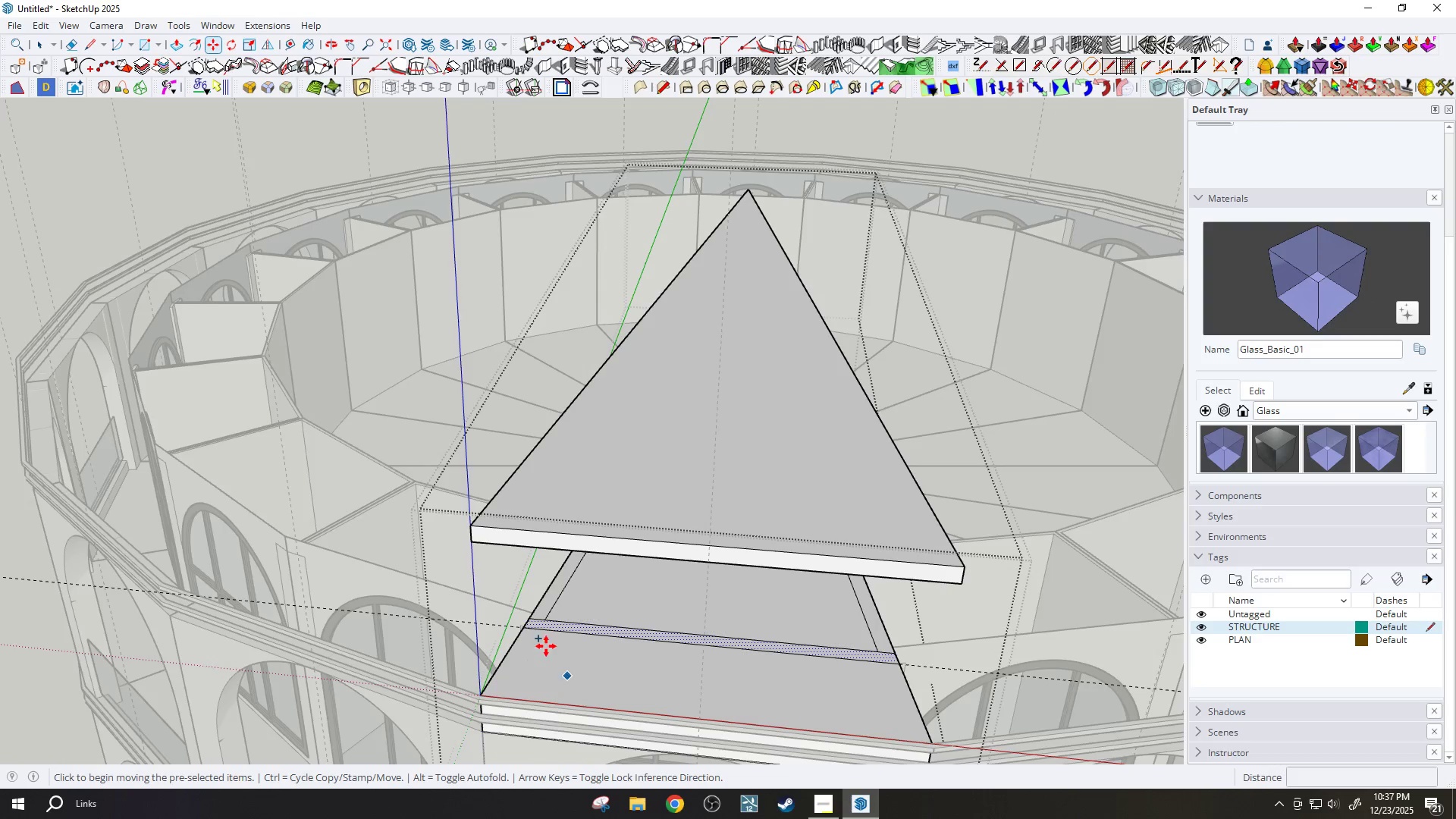 
scroll: coordinate [544, 644], scroll_direction: up, amount: 2.0
 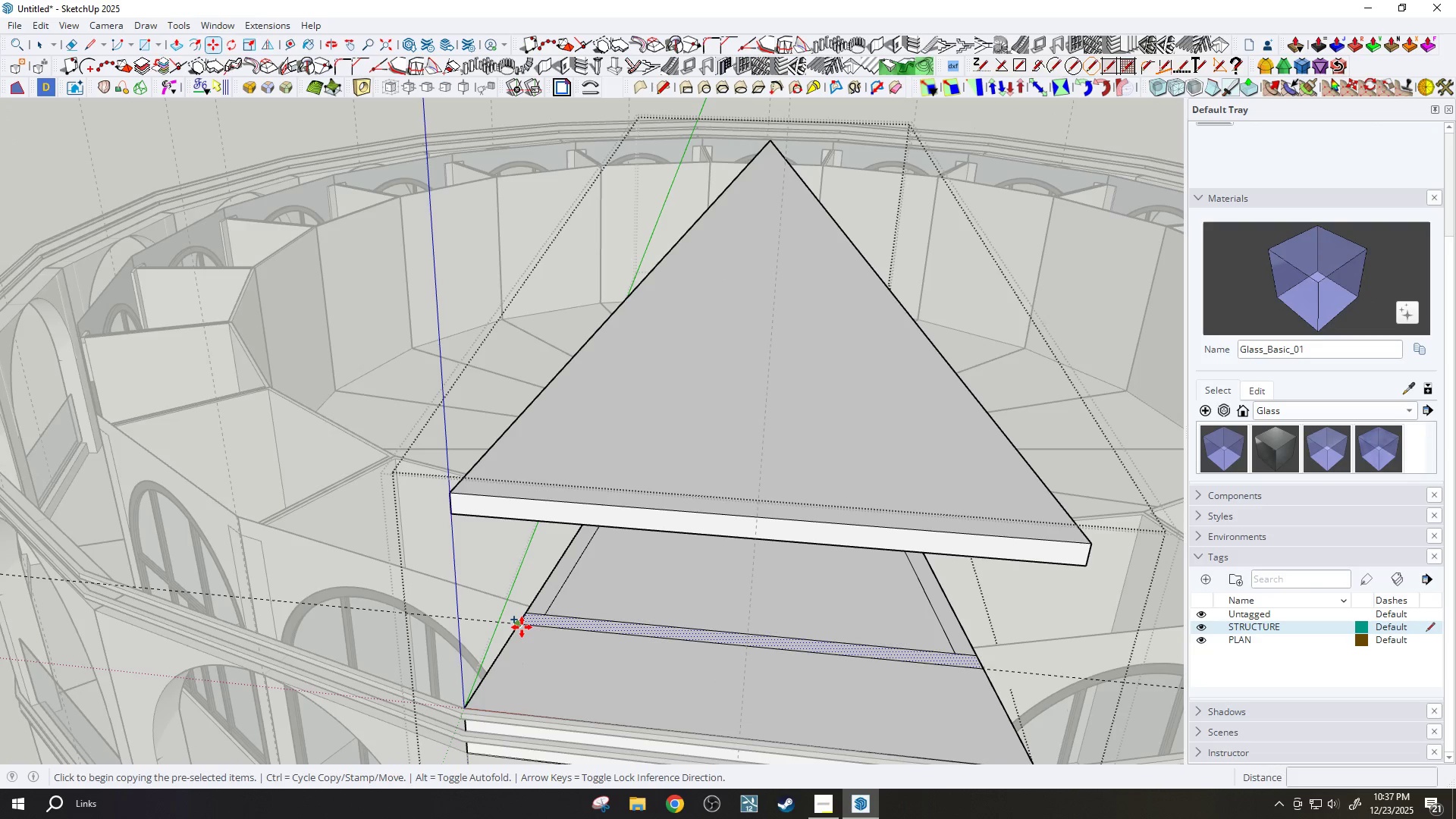 
left_click([521, 623])
 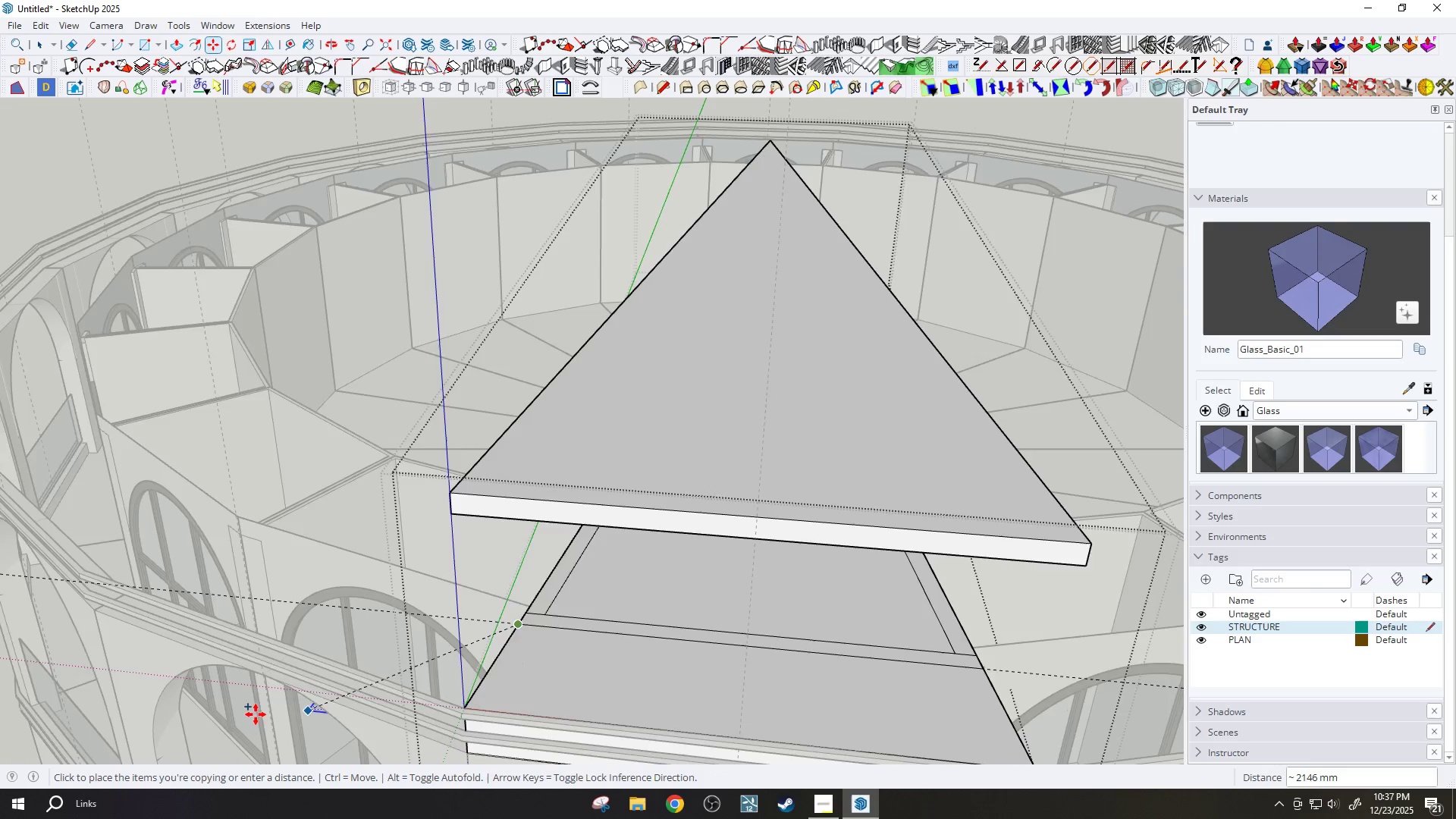 
scroll: coordinate [379, 629], scroll_direction: down, amount: 14.0
 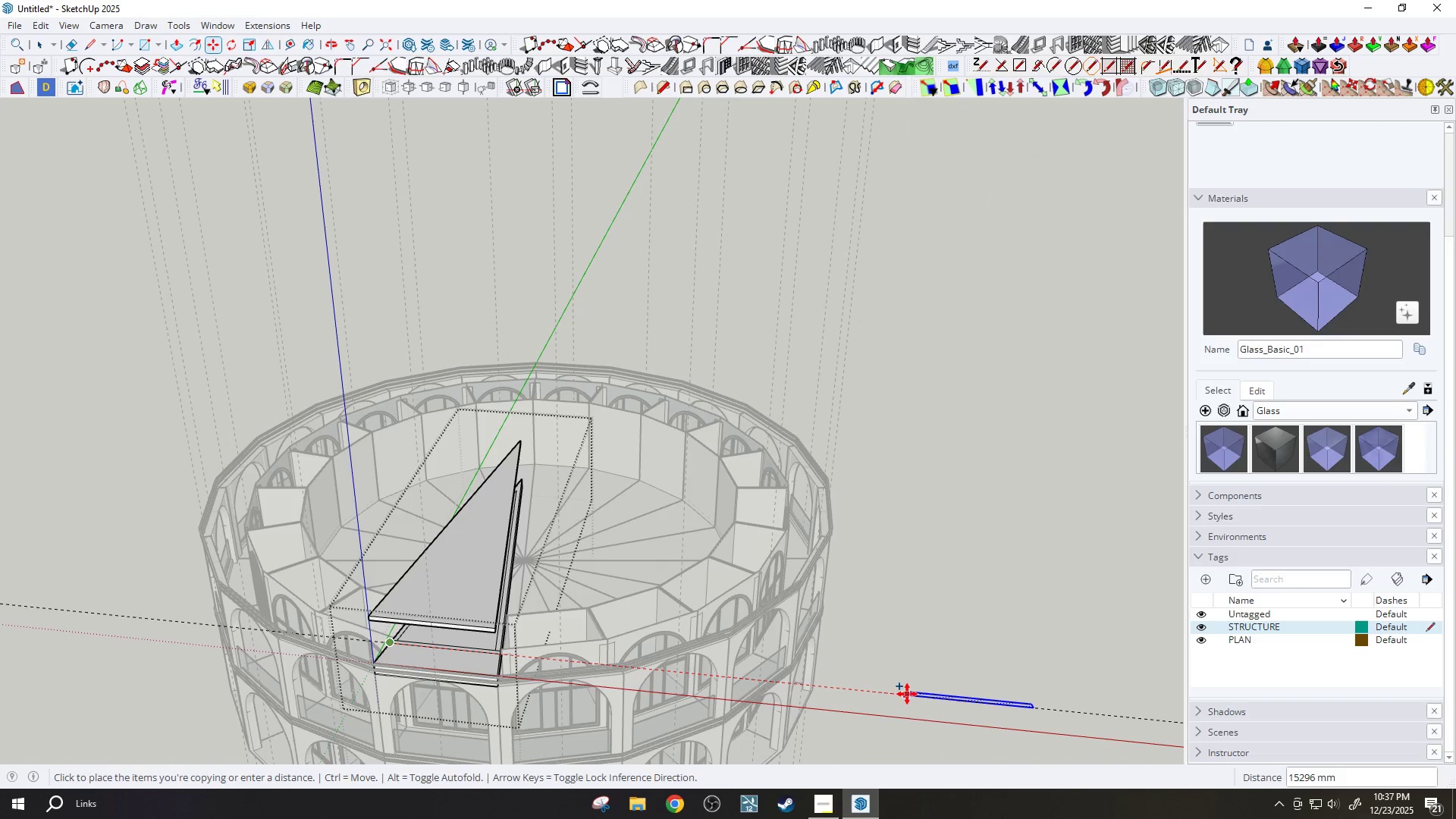 
scroll: coordinate [759, 629], scroll_direction: up, amount: 13.0
 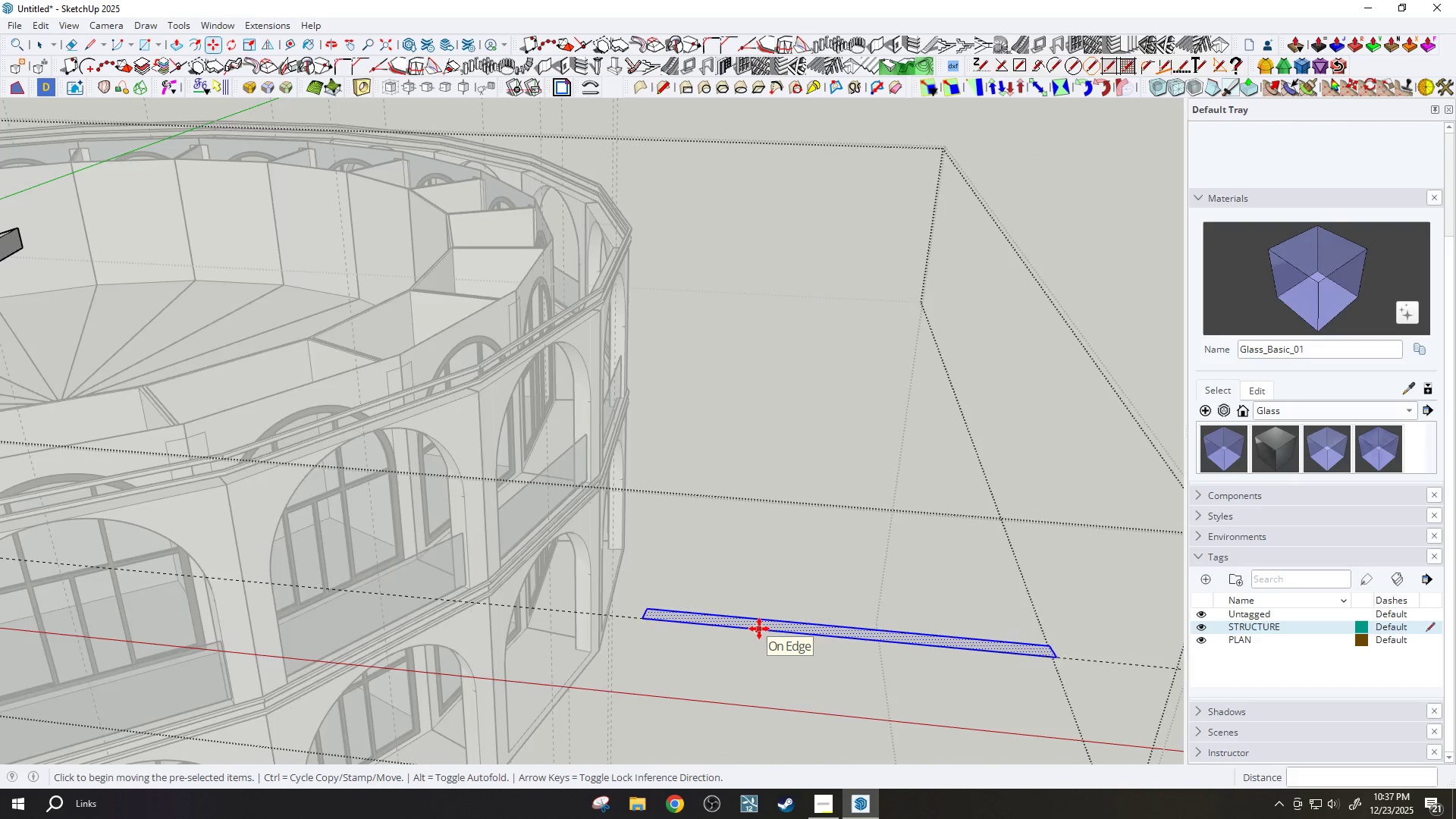 
key(Space)
 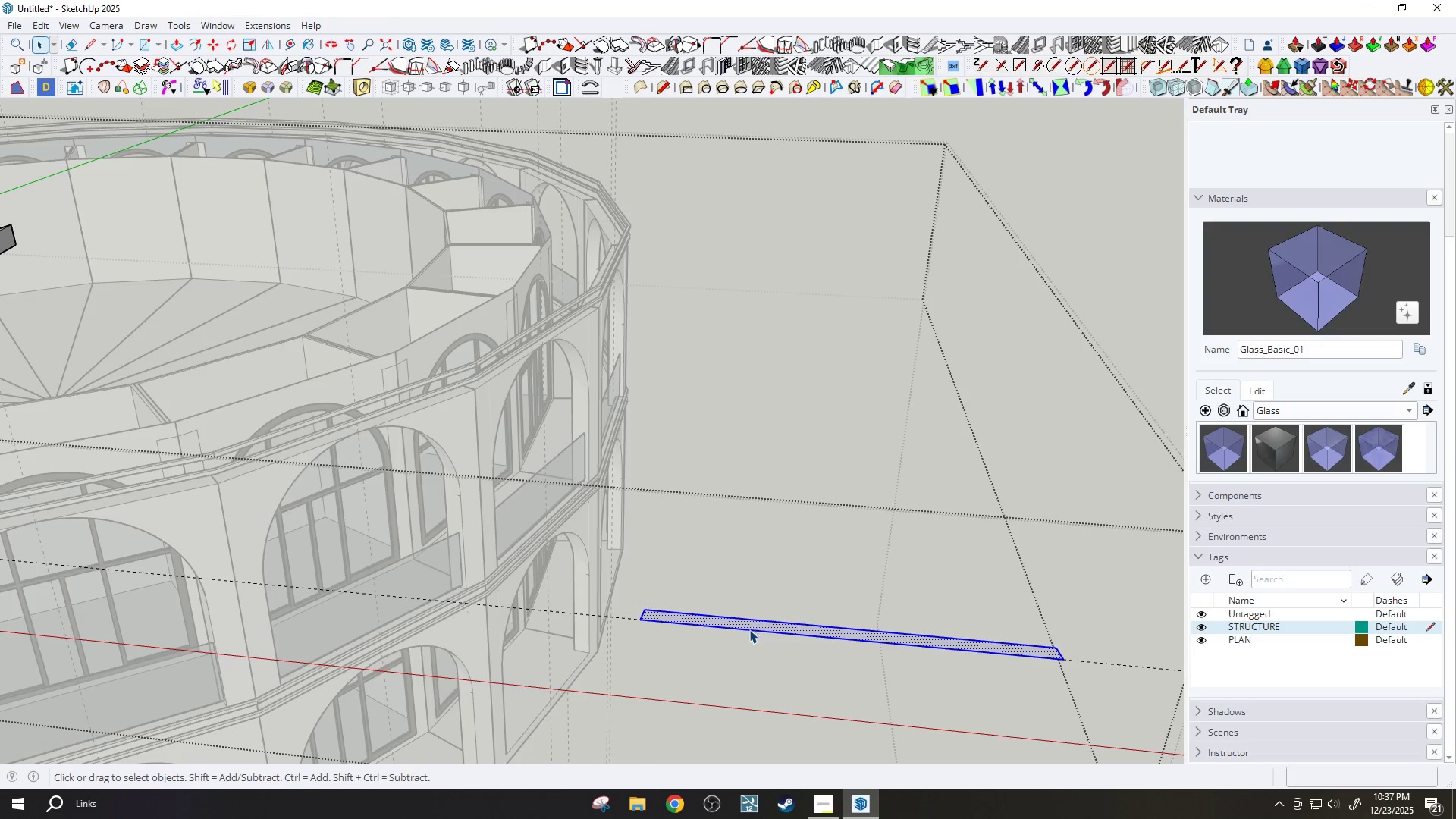 
scroll: coordinate [758, 622], scroll_direction: none, amount: 0.0
 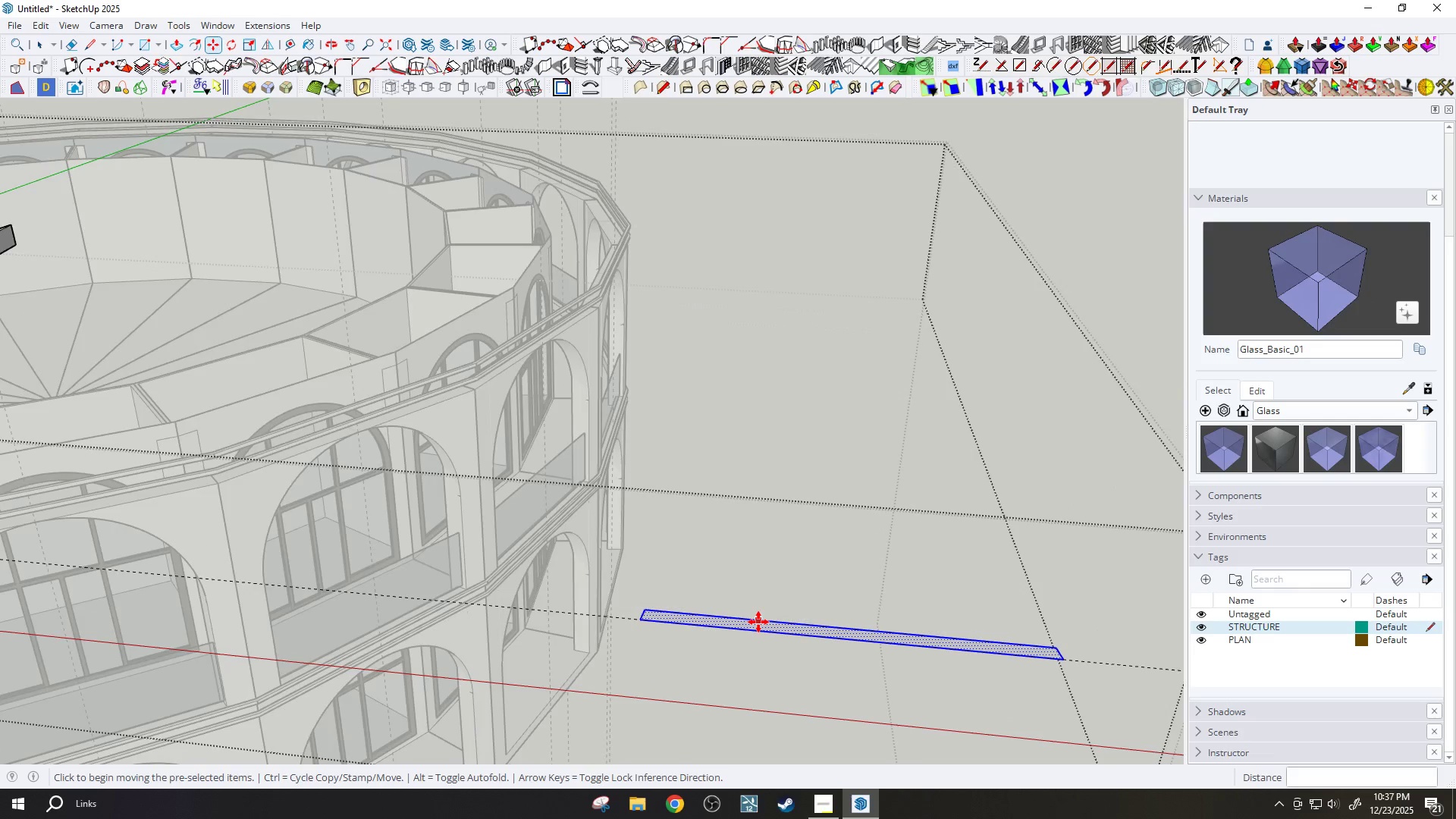 
left_click([748, 632])
 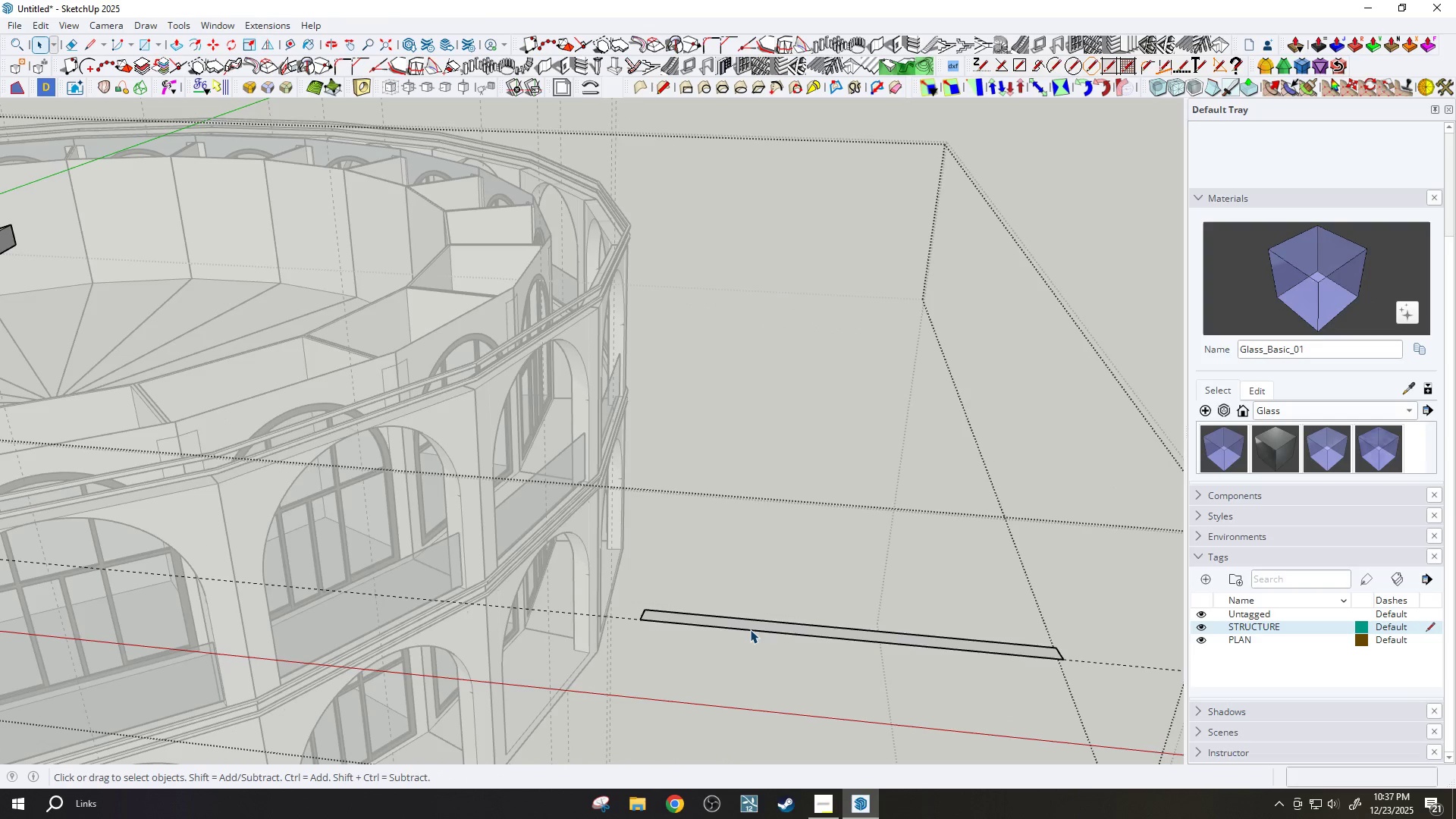 
left_click([751, 629])
 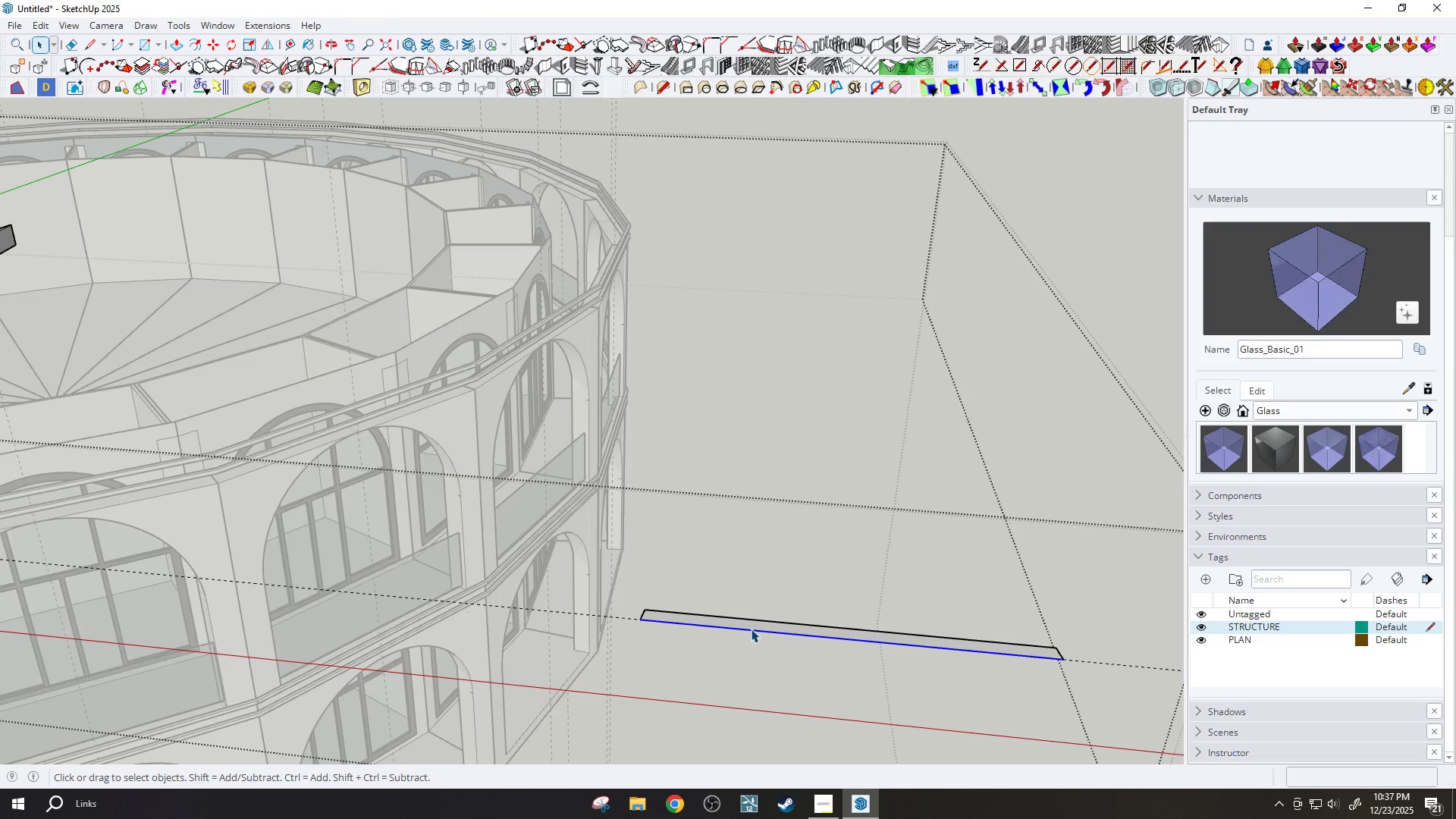 
right_click([751, 629])
 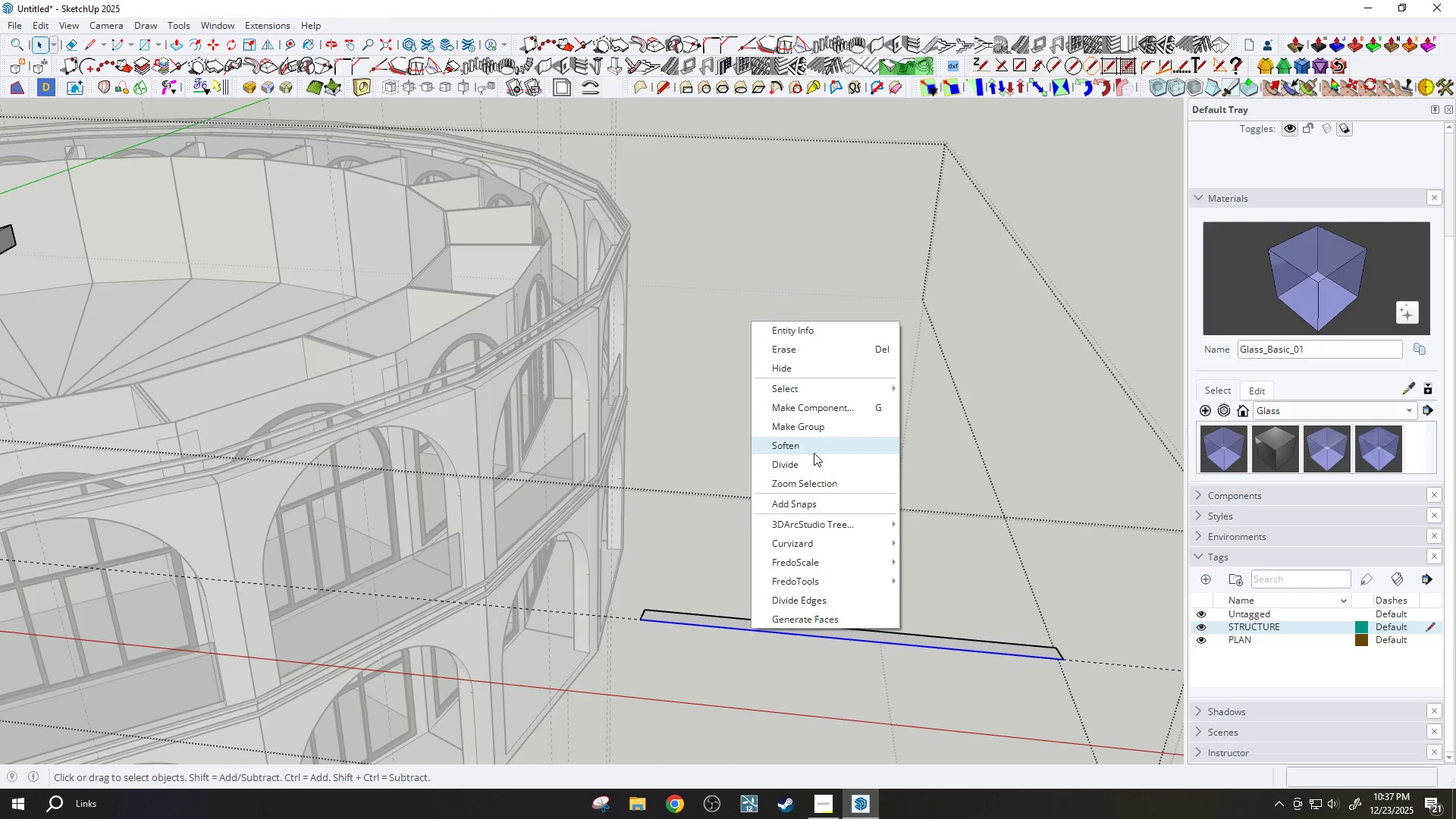 
left_click([813, 466])
 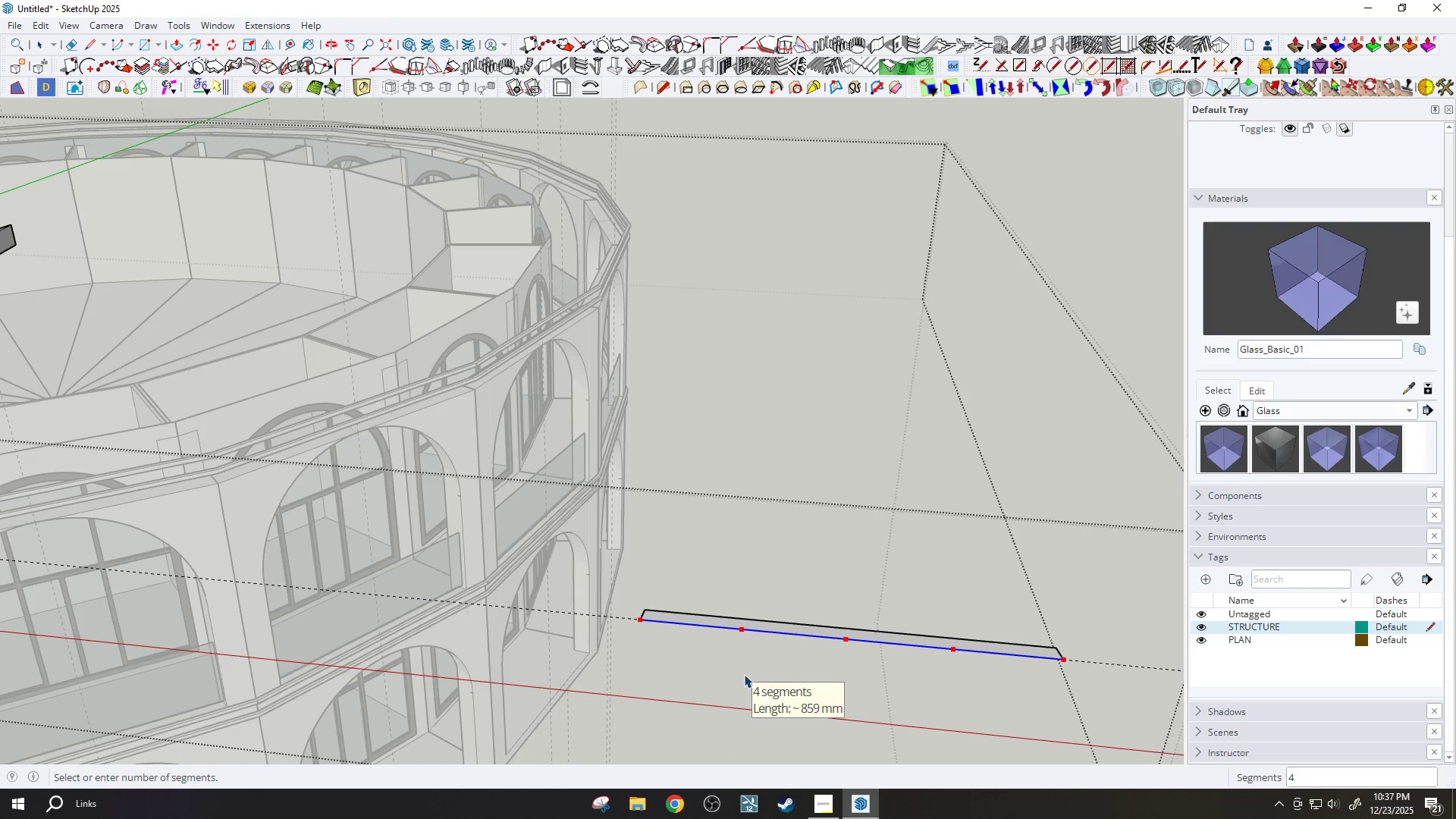 
left_click([744, 674])
 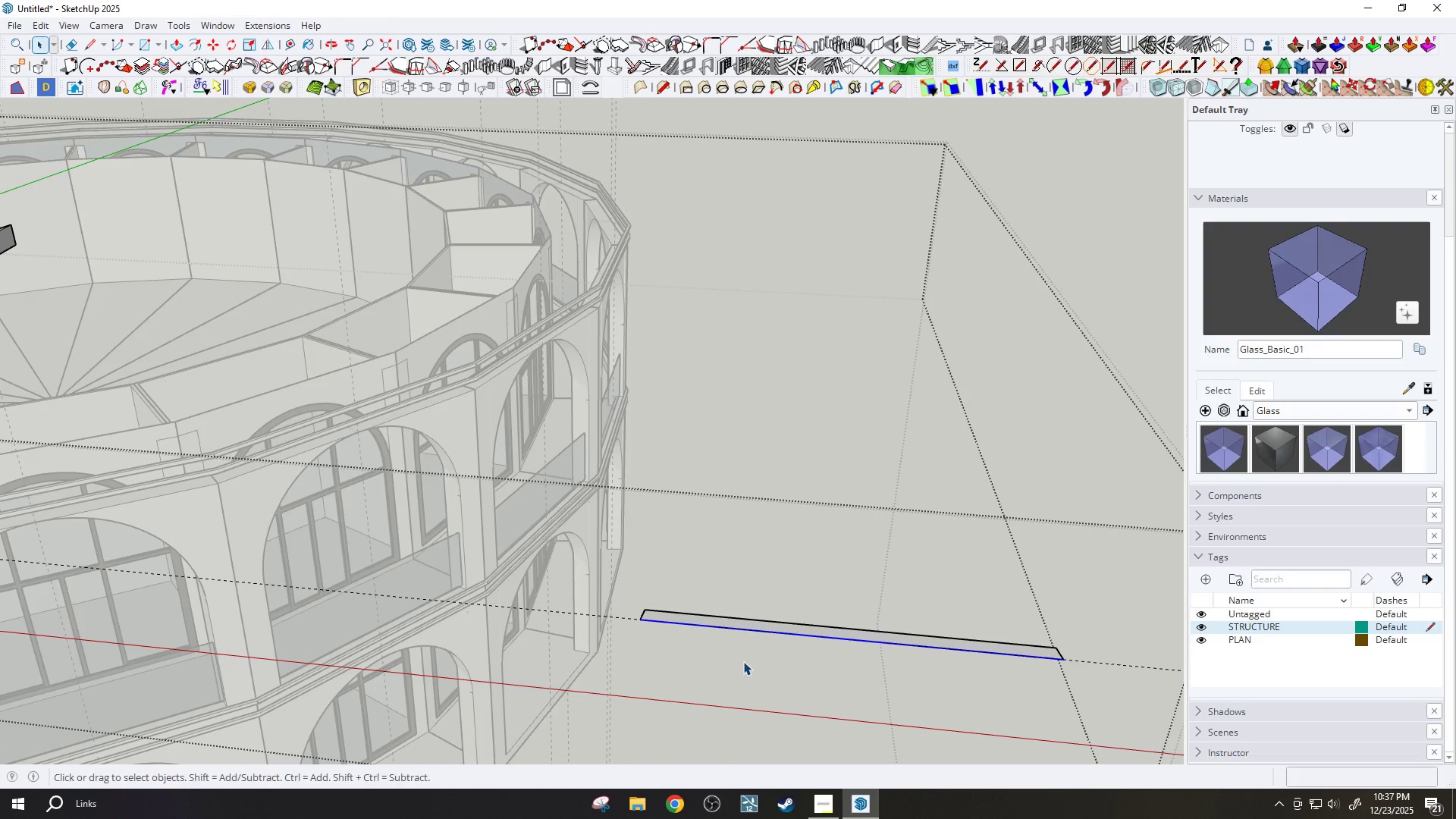 
key(L)
 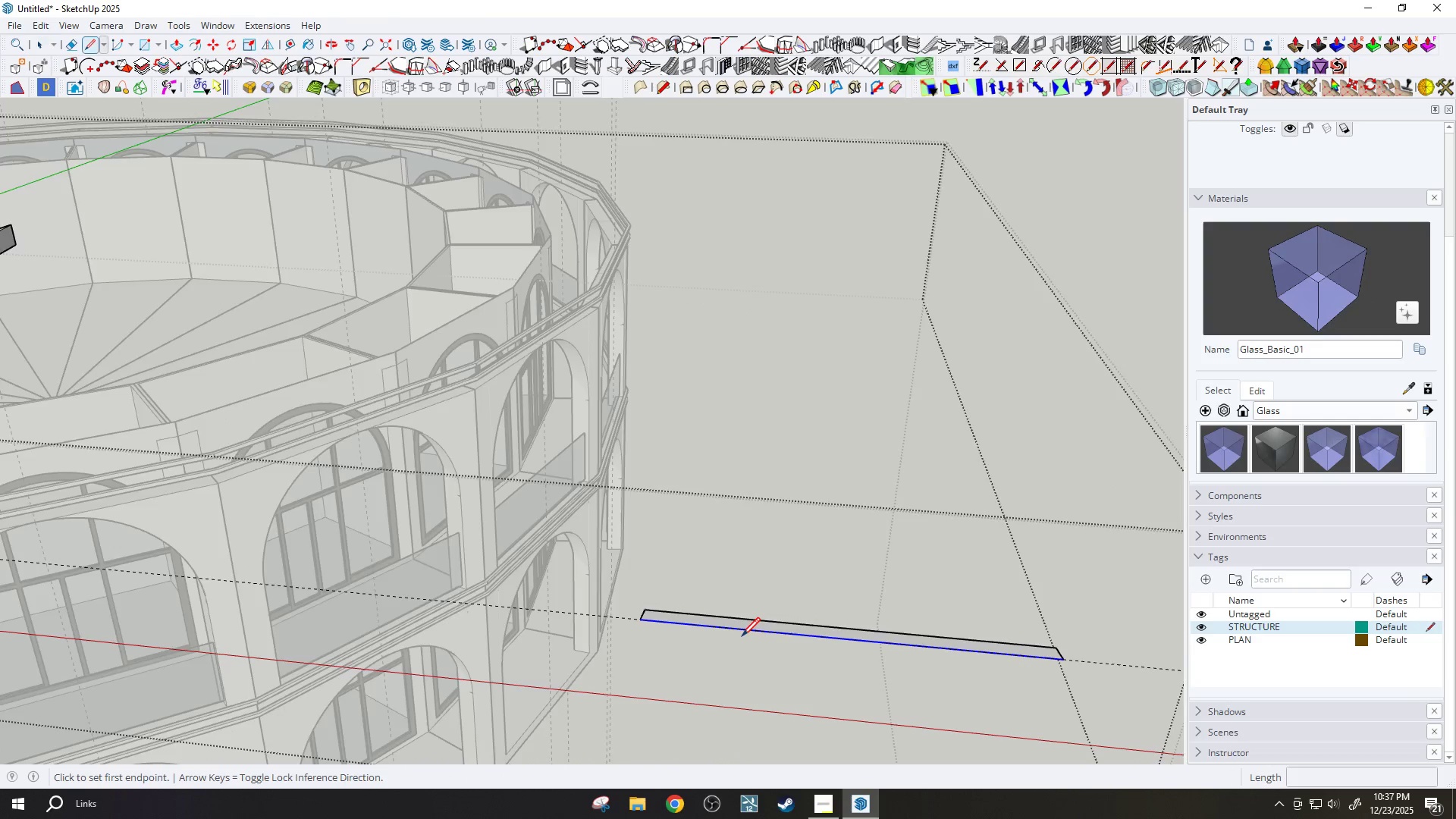 
scroll: coordinate [742, 638], scroll_direction: up, amount: 2.0
 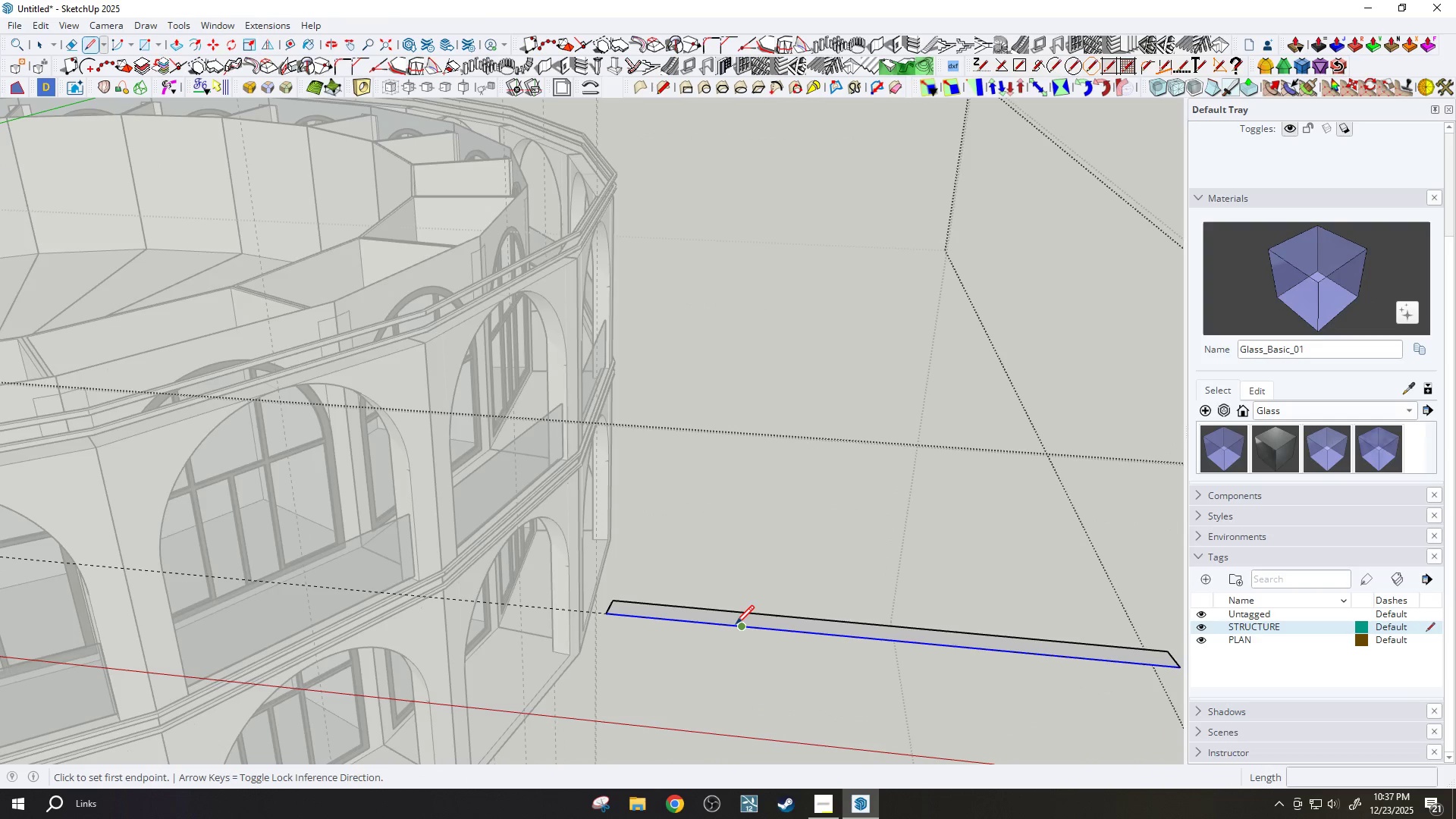 
left_click_drag(start_coordinate=[736, 626], to_coordinate=[742, 614])
 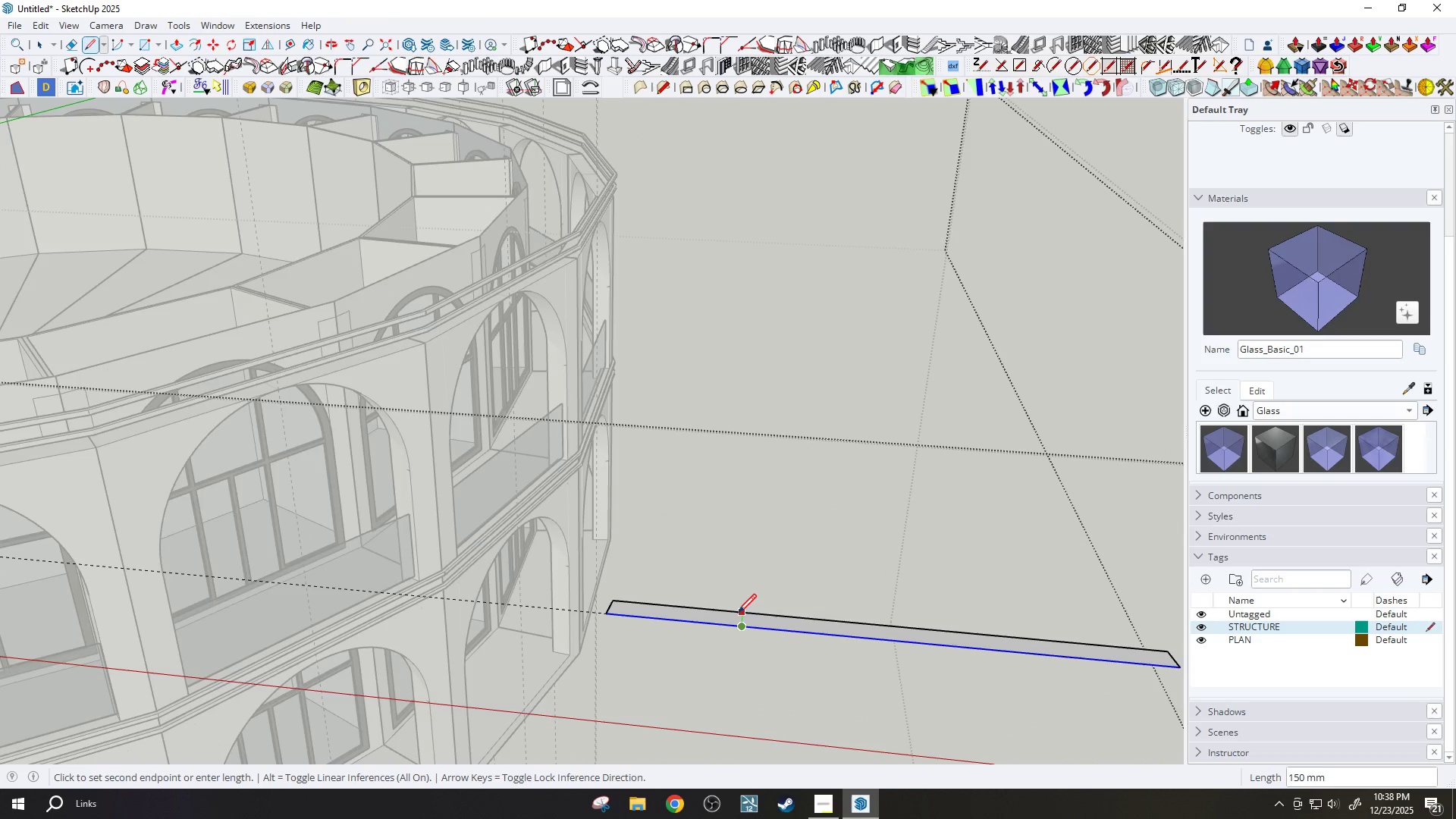 
left_click([738, 614])
 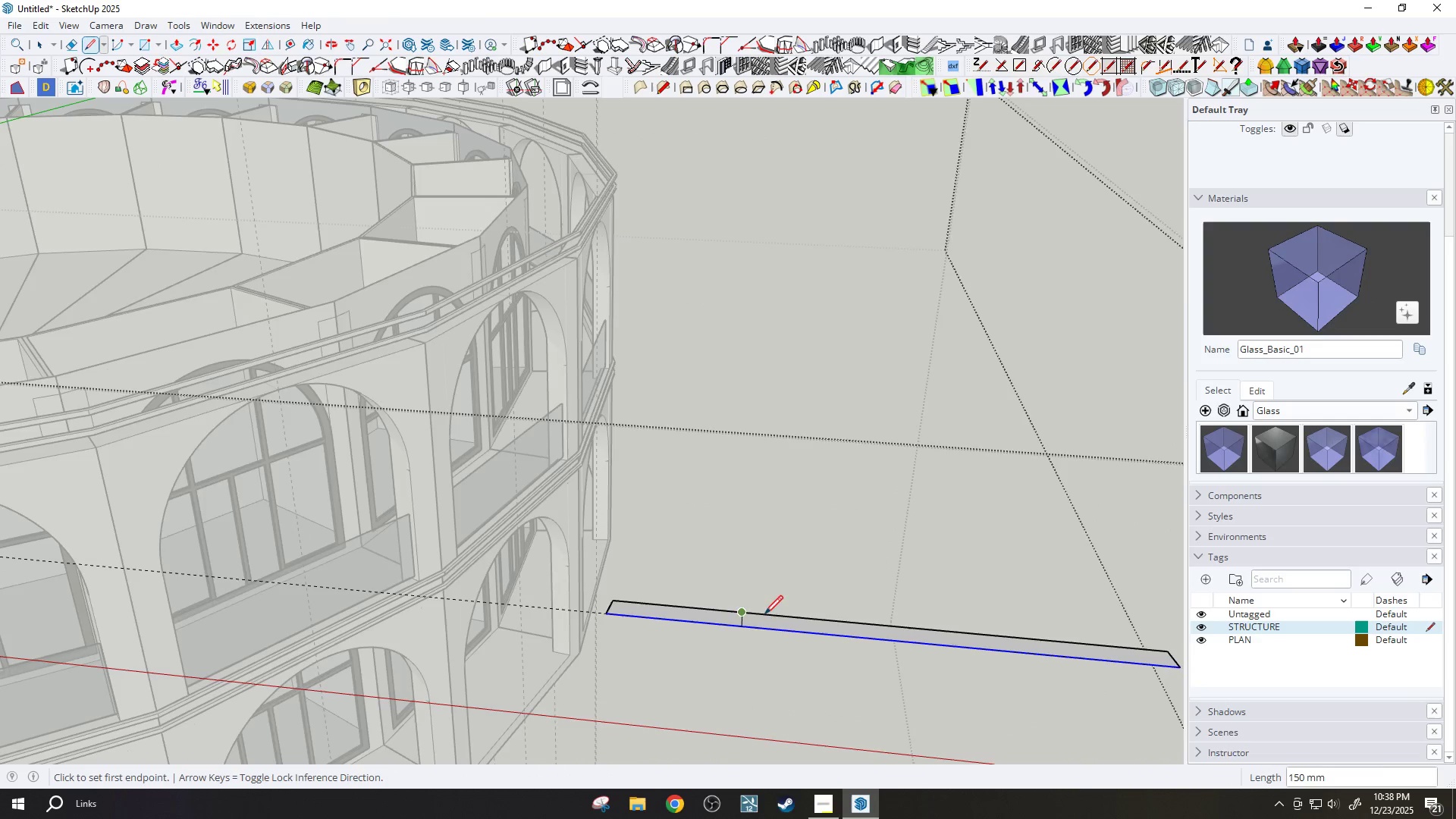 
key(Escape)
 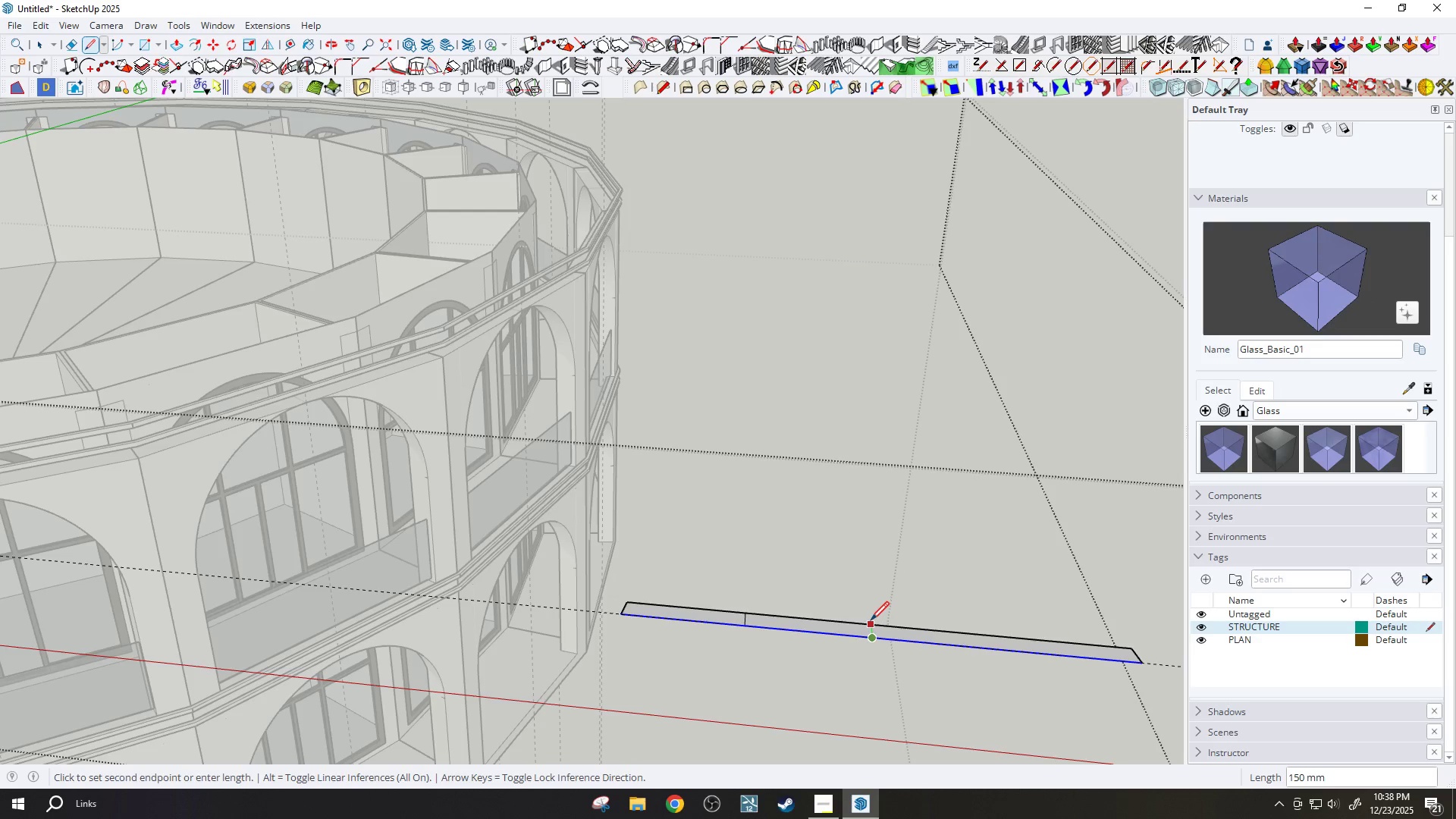 
scroll: coordinate [777, 620], scroll_direction: down, amount: 1.0
 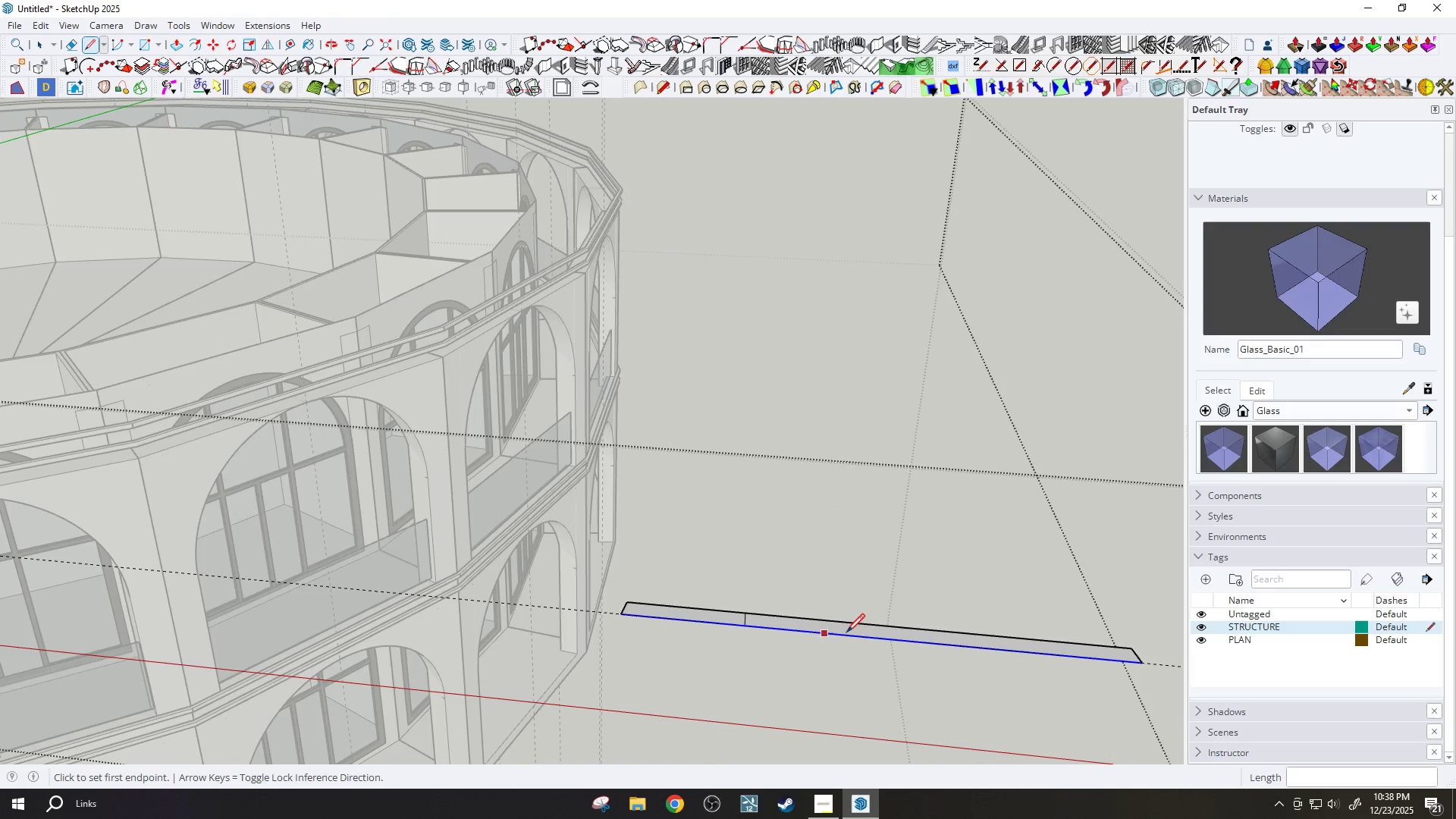 
key(Escape)
 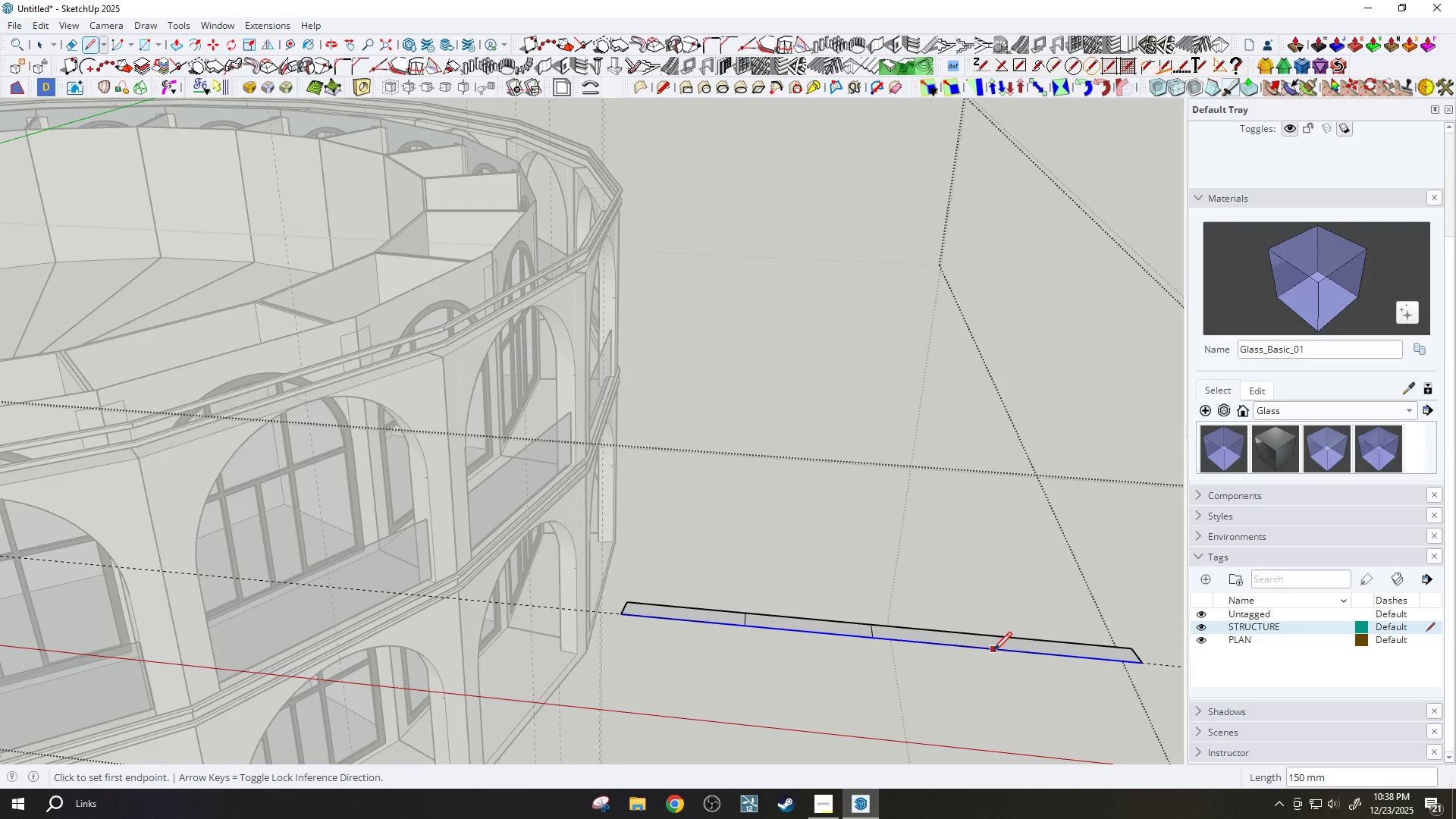 
left_click([993, 652])
 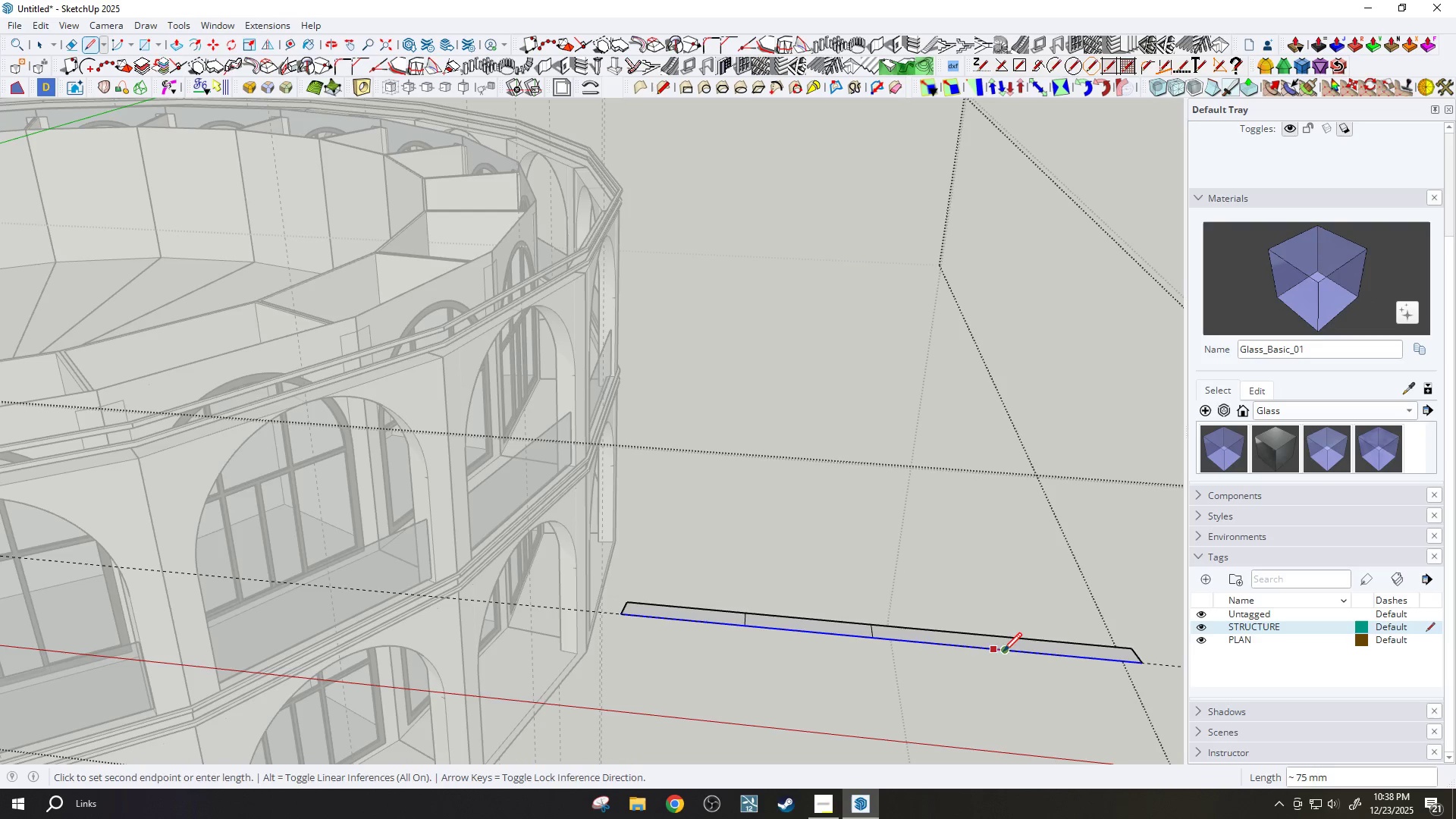 
key(Escape)
 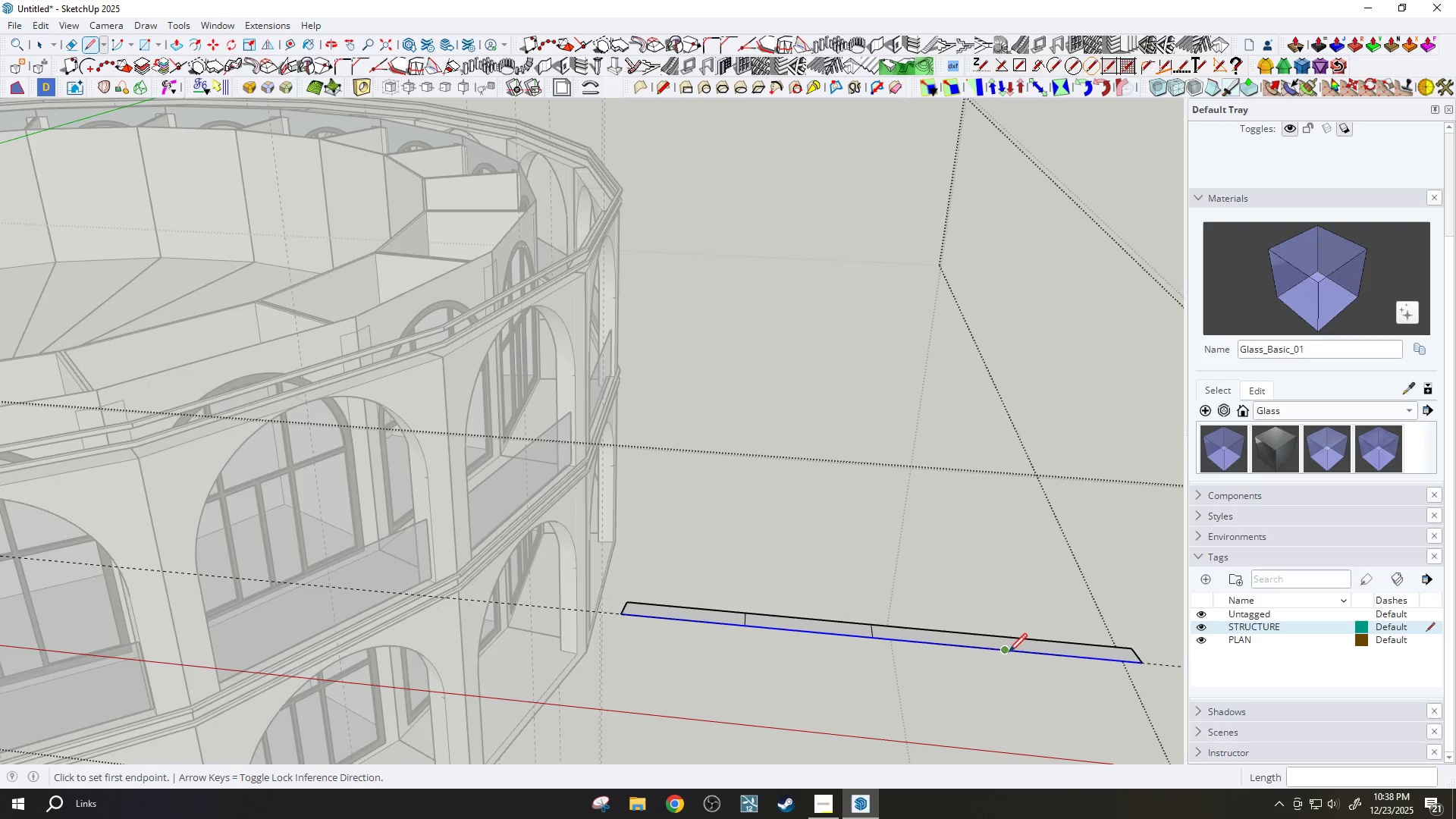 
left_click([1009, 654])
 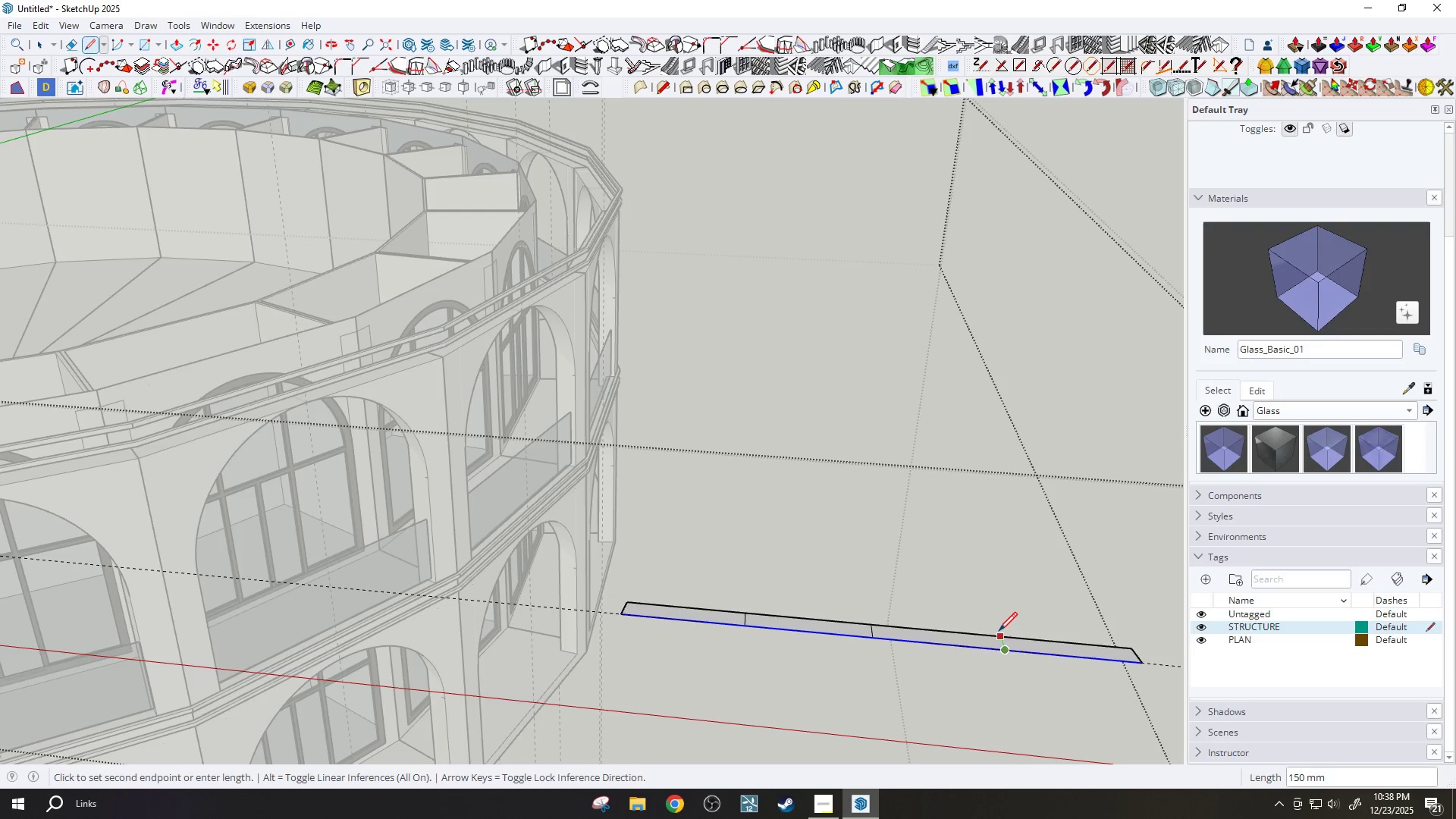 
left_click([999, 632])
 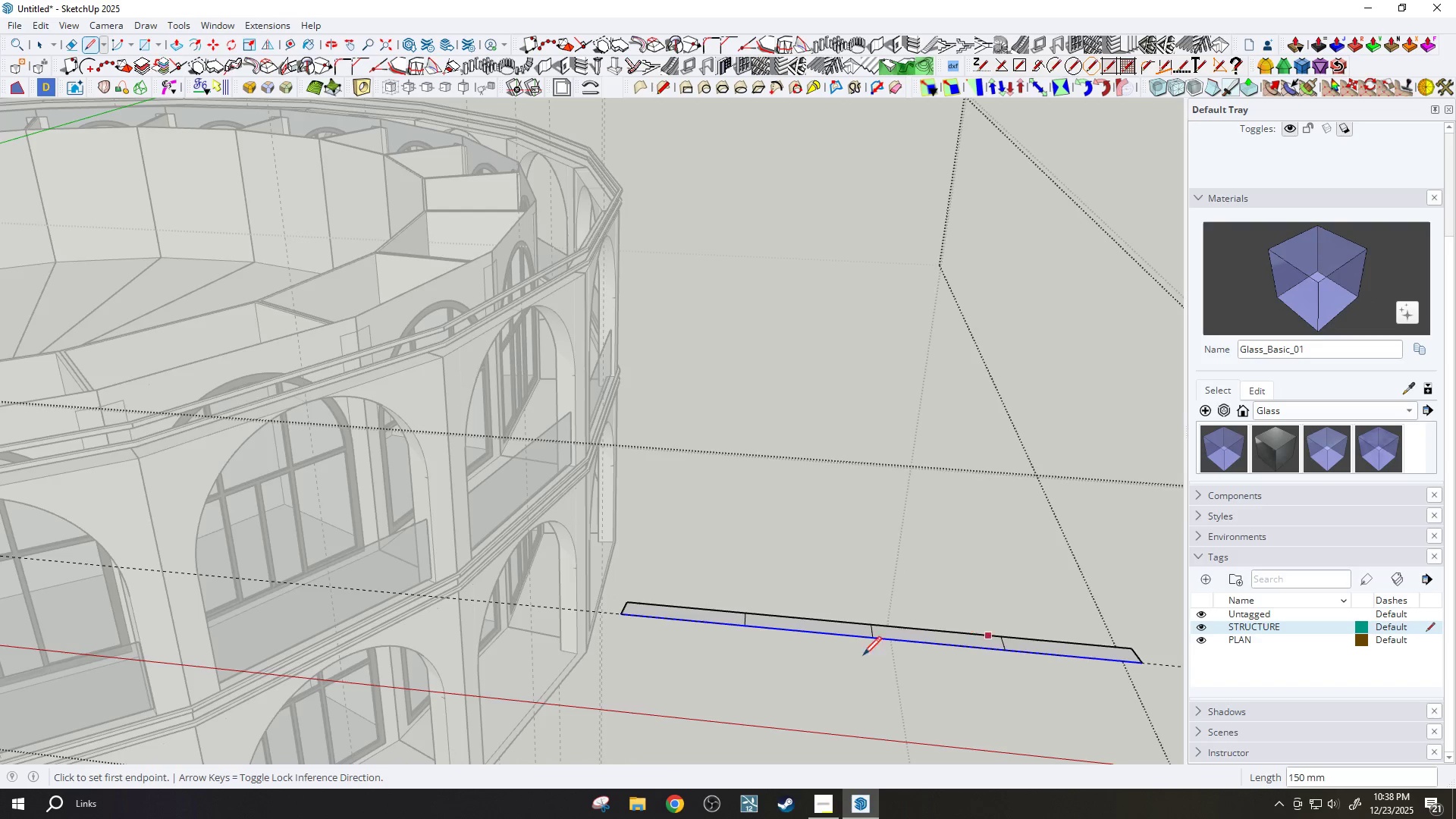 
scroll: coordinate [585, 610], scroll_direction: none, amount: 0.0
 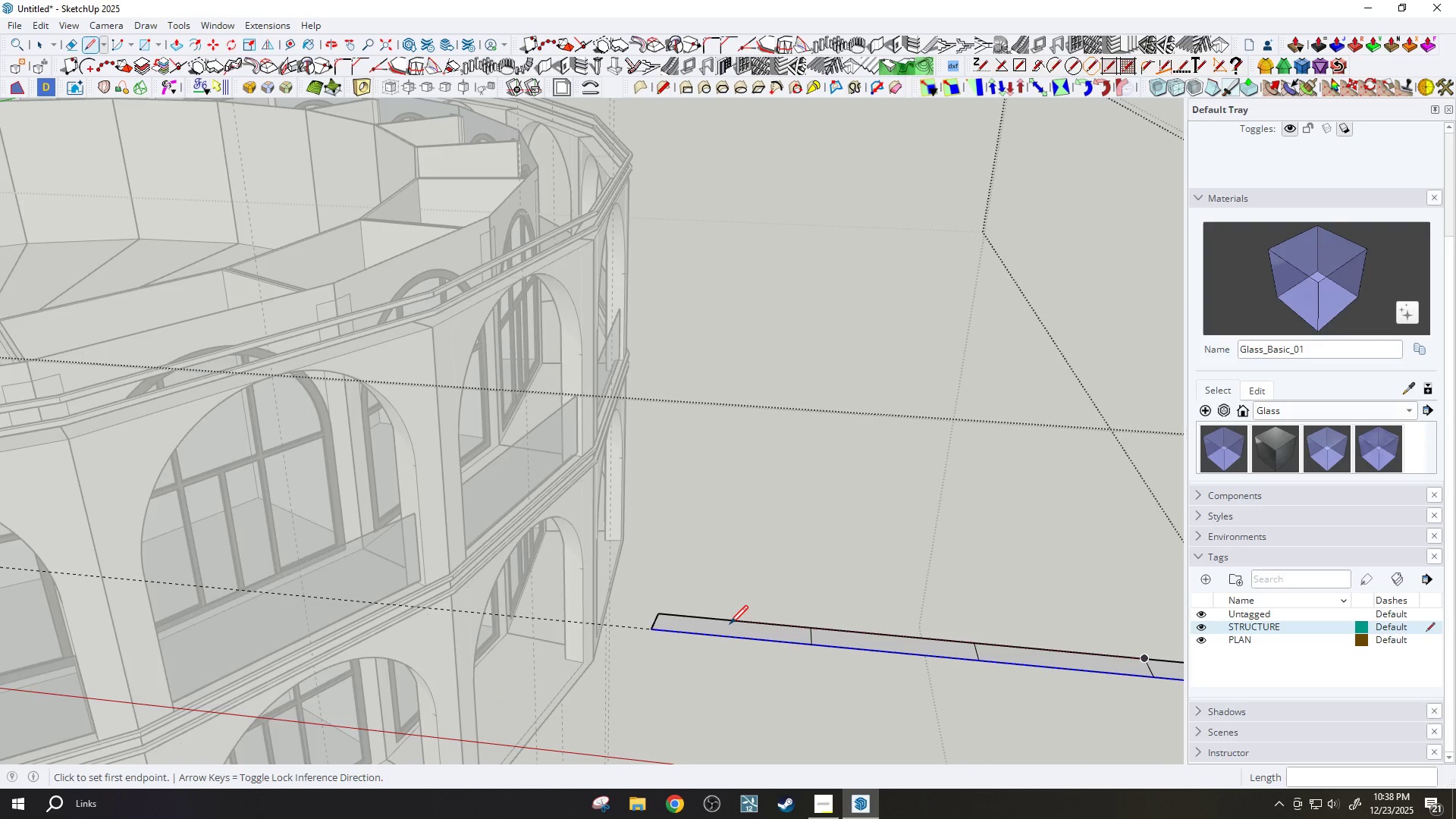 
key(P)
 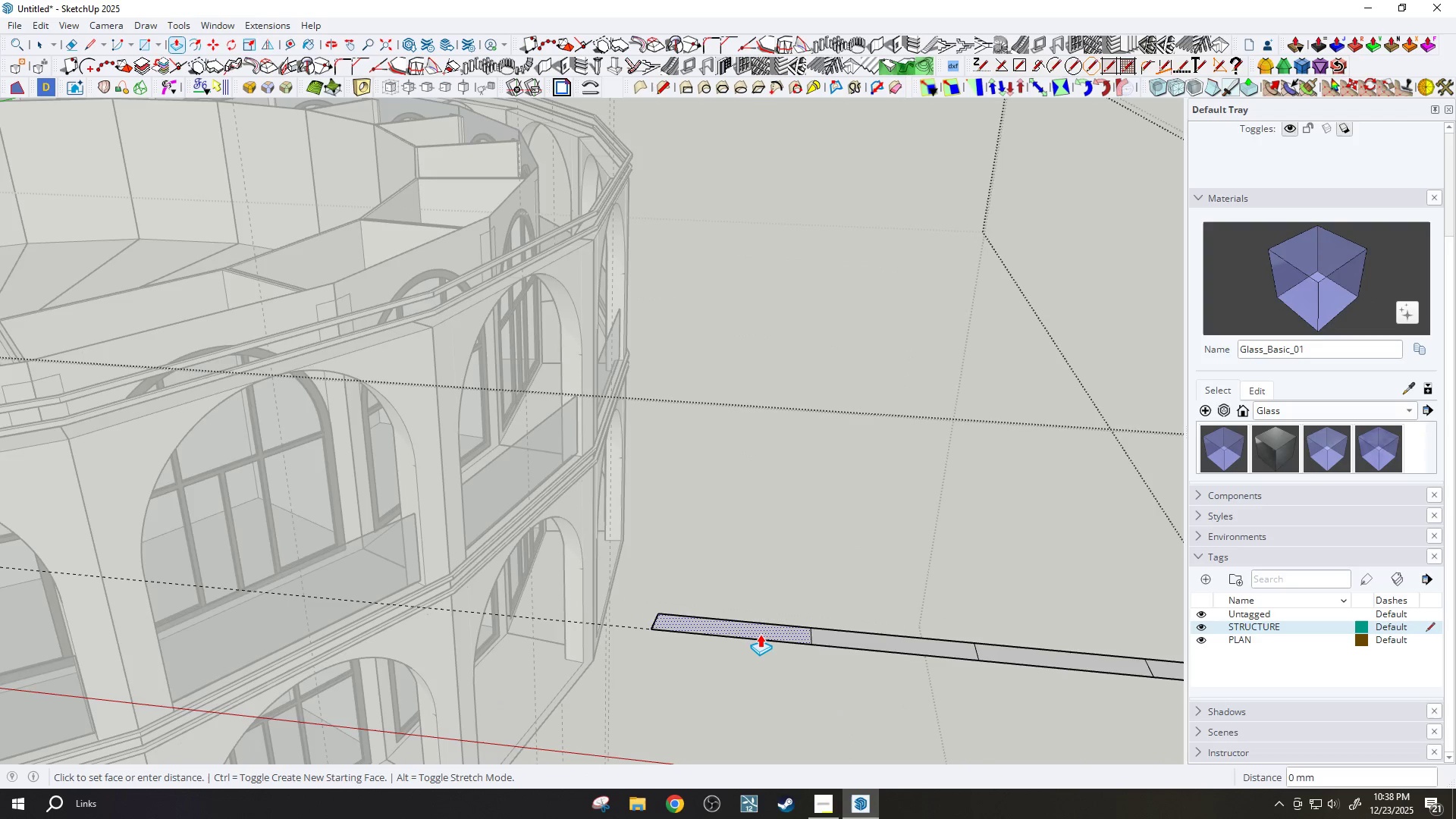 
scroll: coordinate [755, 486], scroll_direction: down, amount: 15.0
 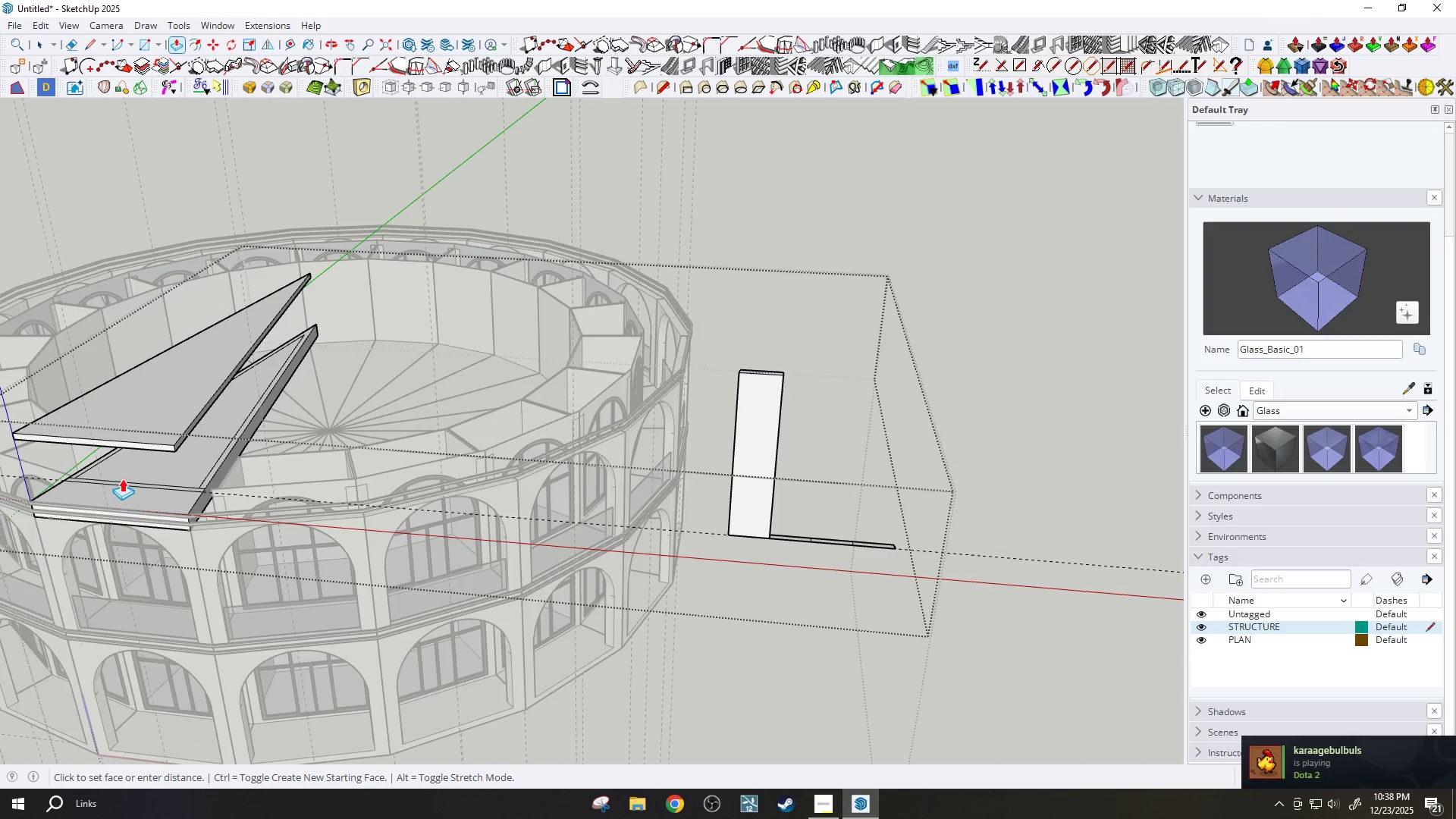 
scroll: coordinate [149, 442], scroll_direction: up, amount: 2.0
 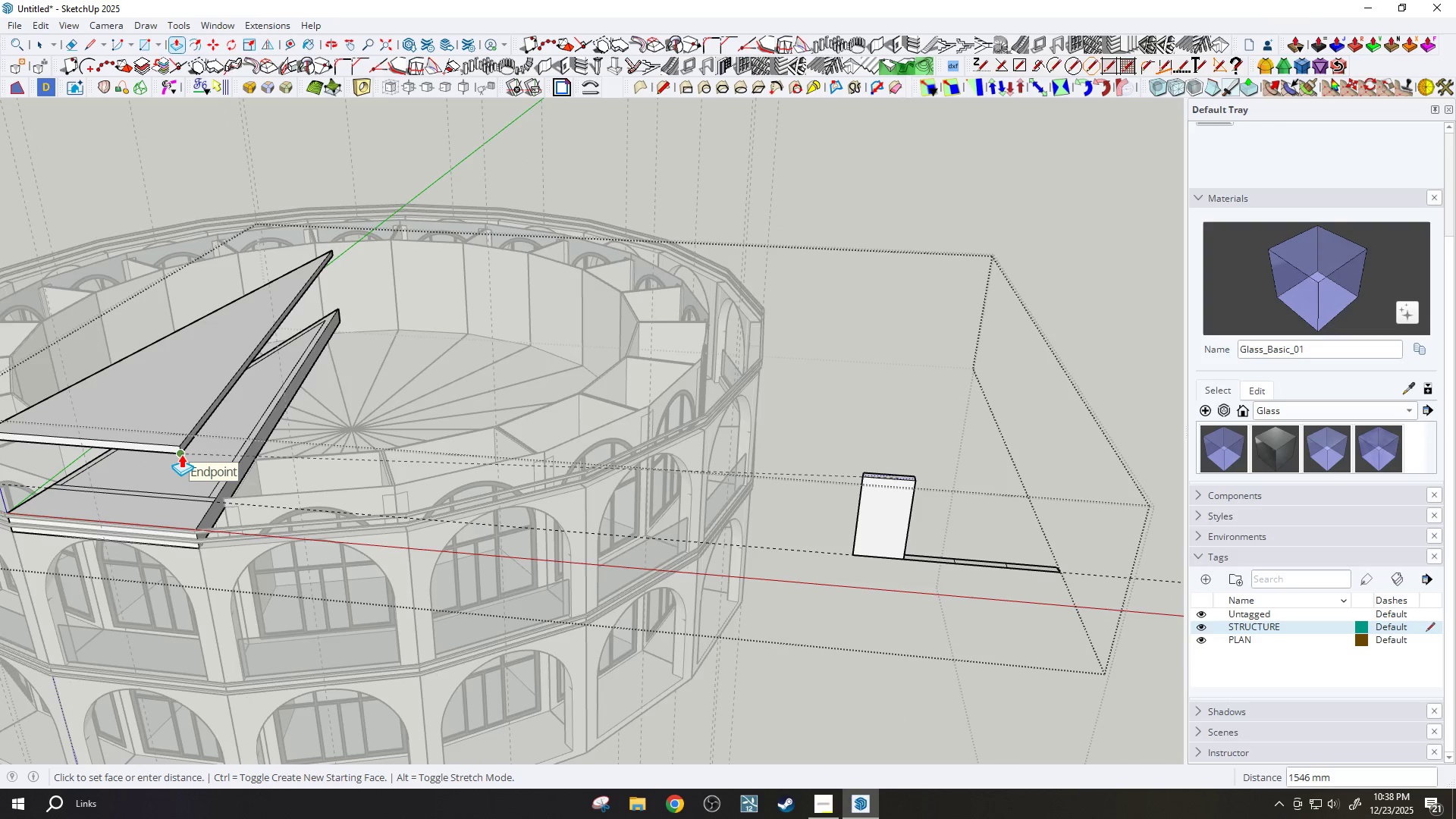 
left_click([181, 454])
 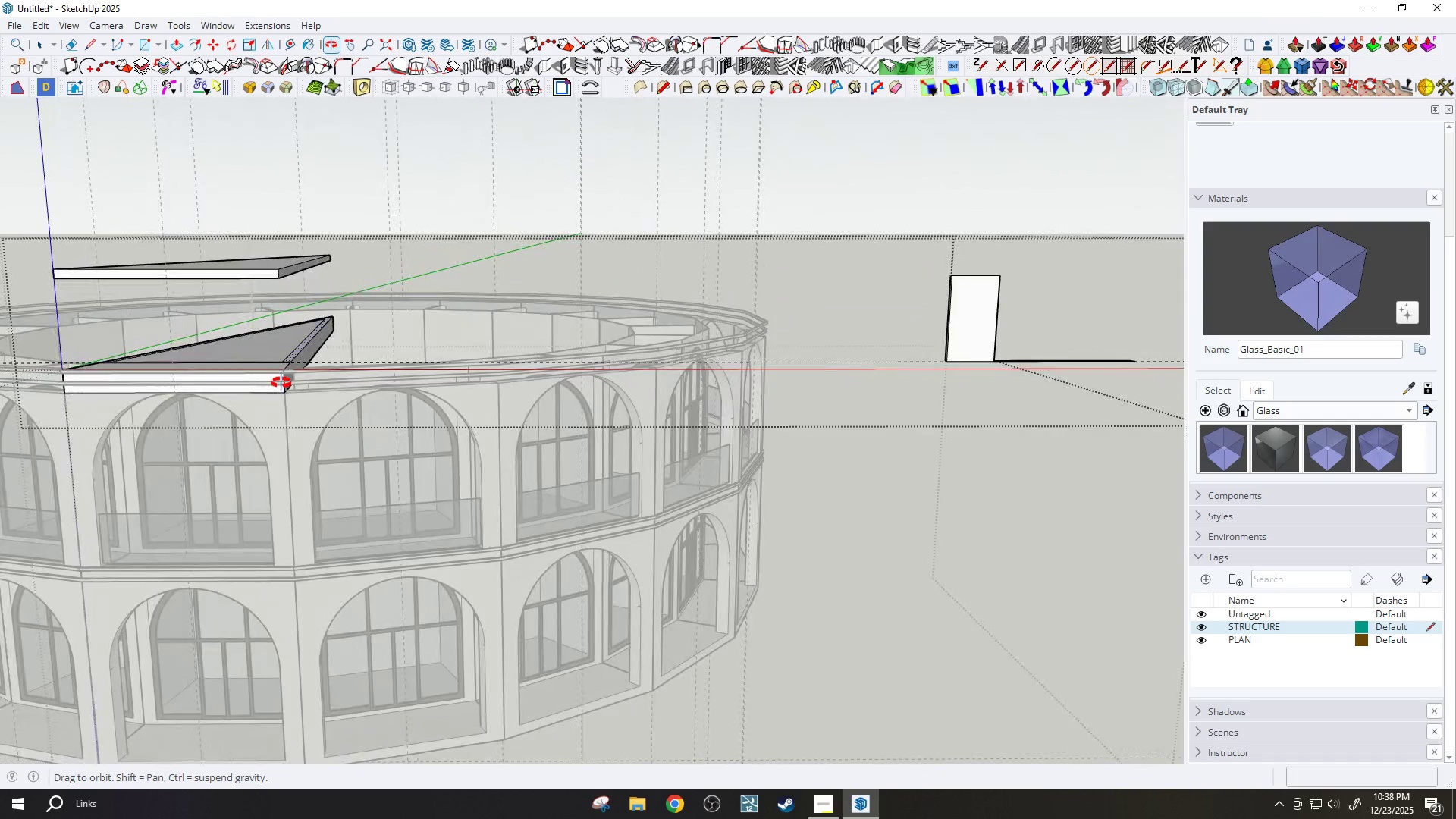 
key(T)
 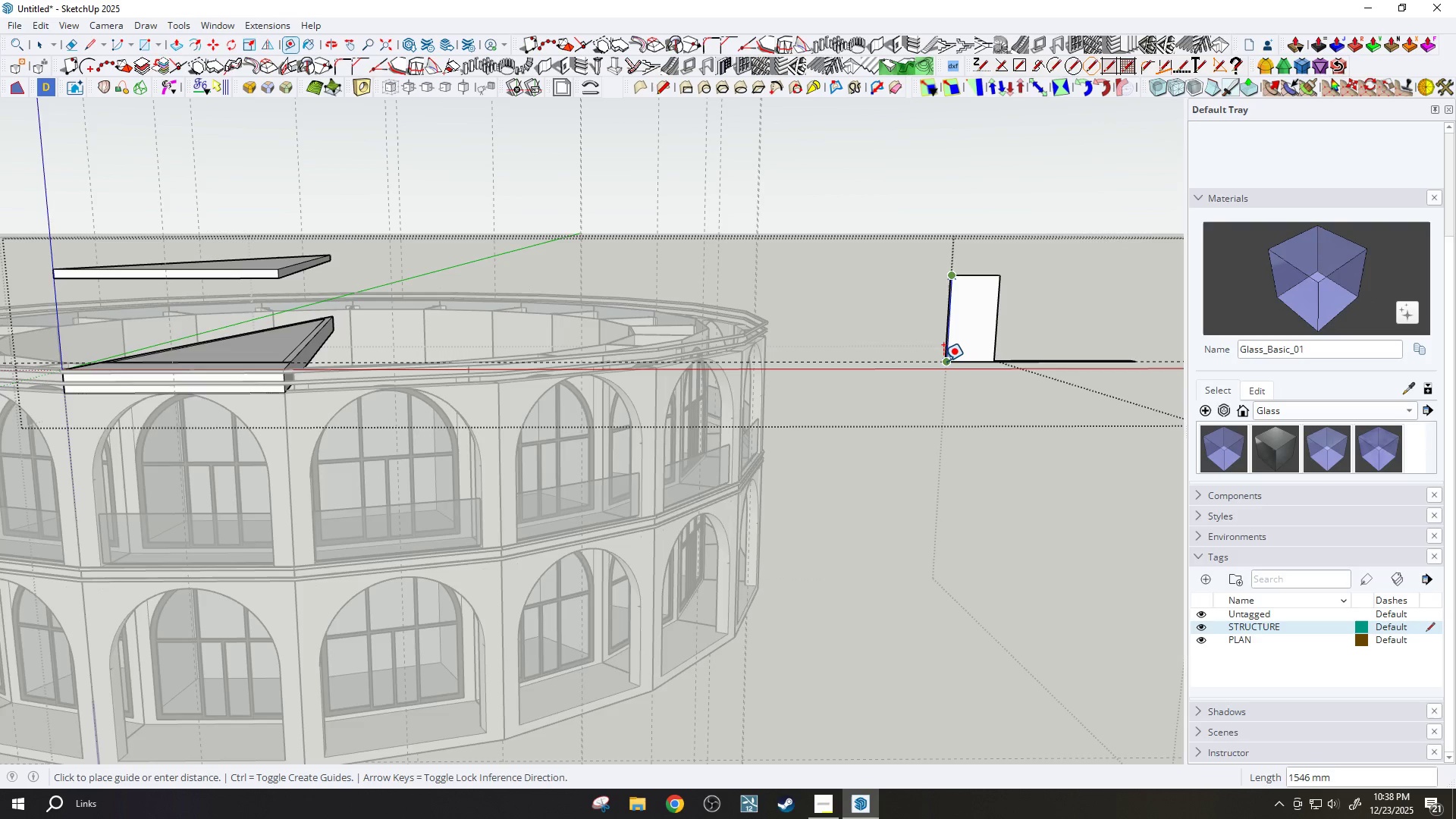 
scroll: coordinate [943, 359], scroll_direction: down, amount: 4.0
 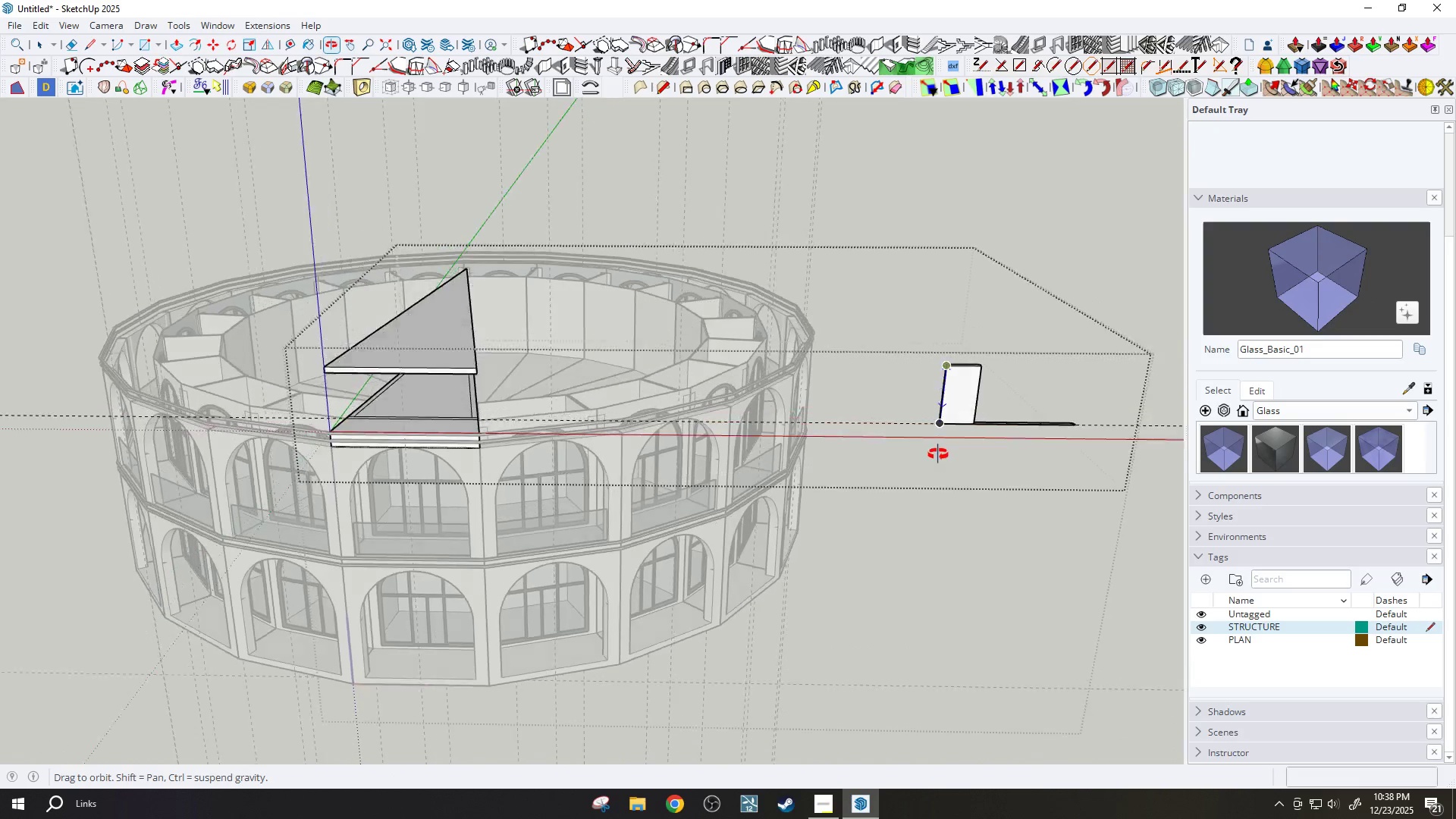 
scroll: coordinate [956, 435], scroll_direction: up, amount: 3.0
 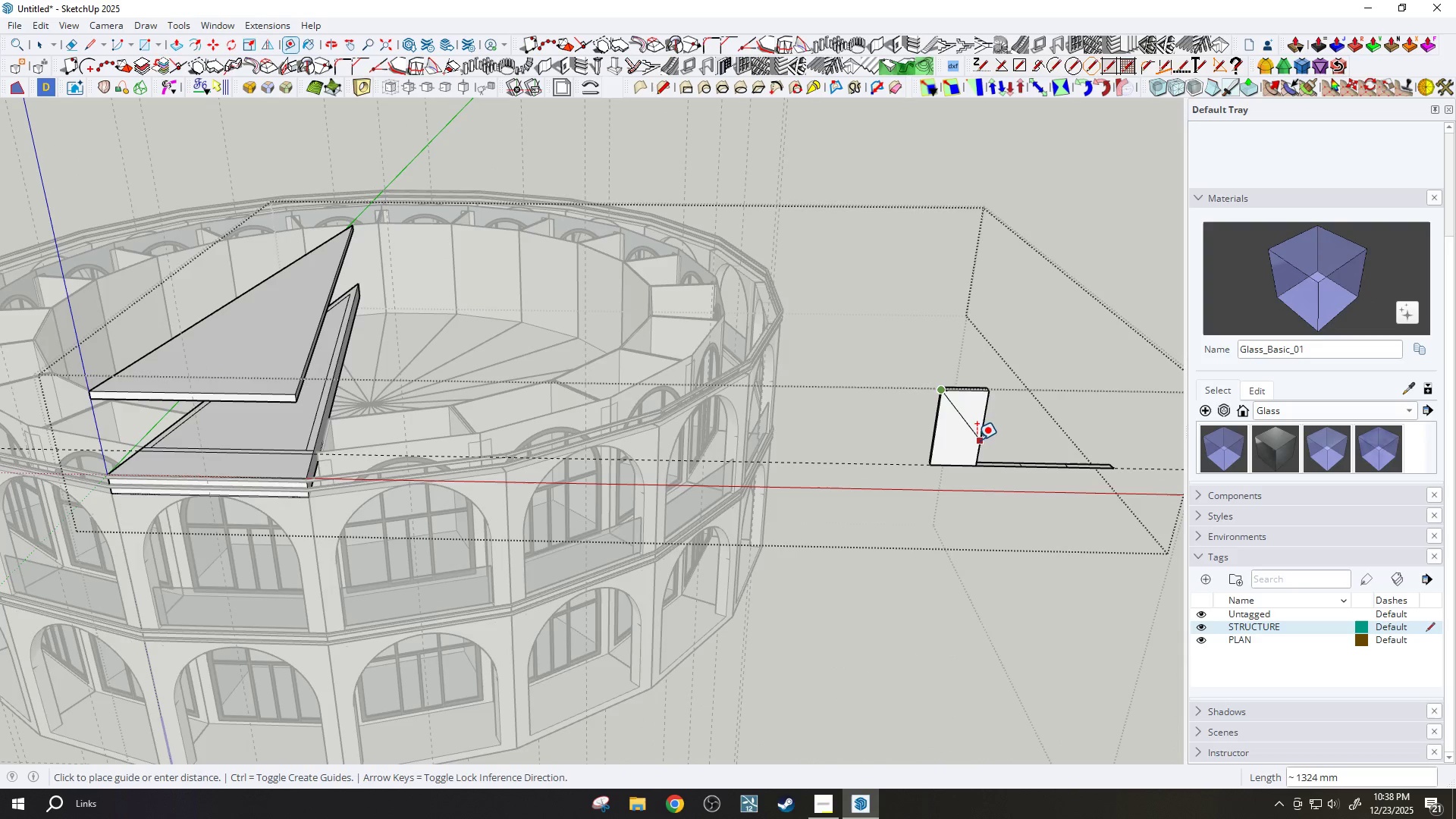 
key(Control+Z)
 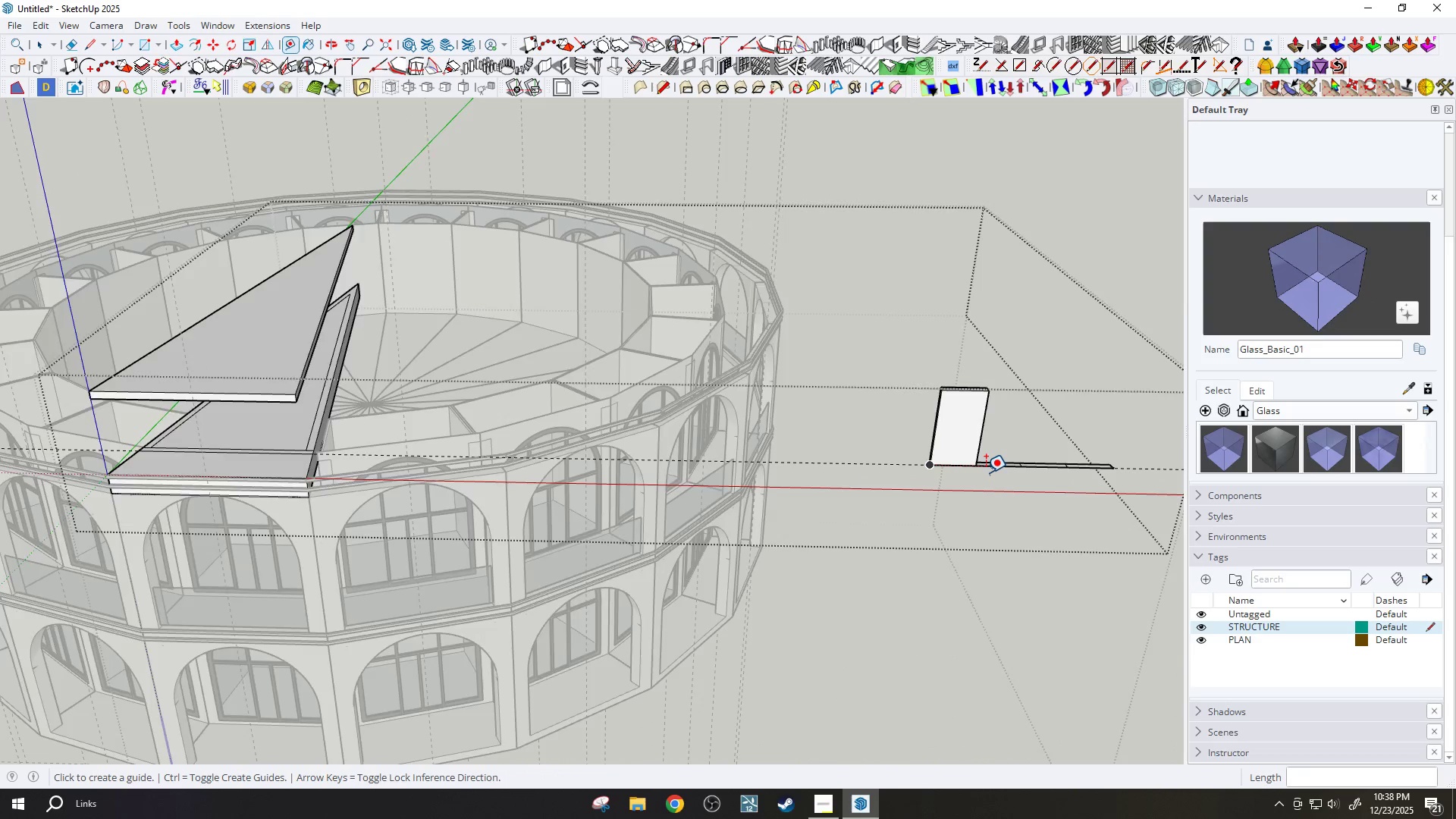 
scroll: coordinate [986, 472], scroll_direction: up, amount: 3.0
 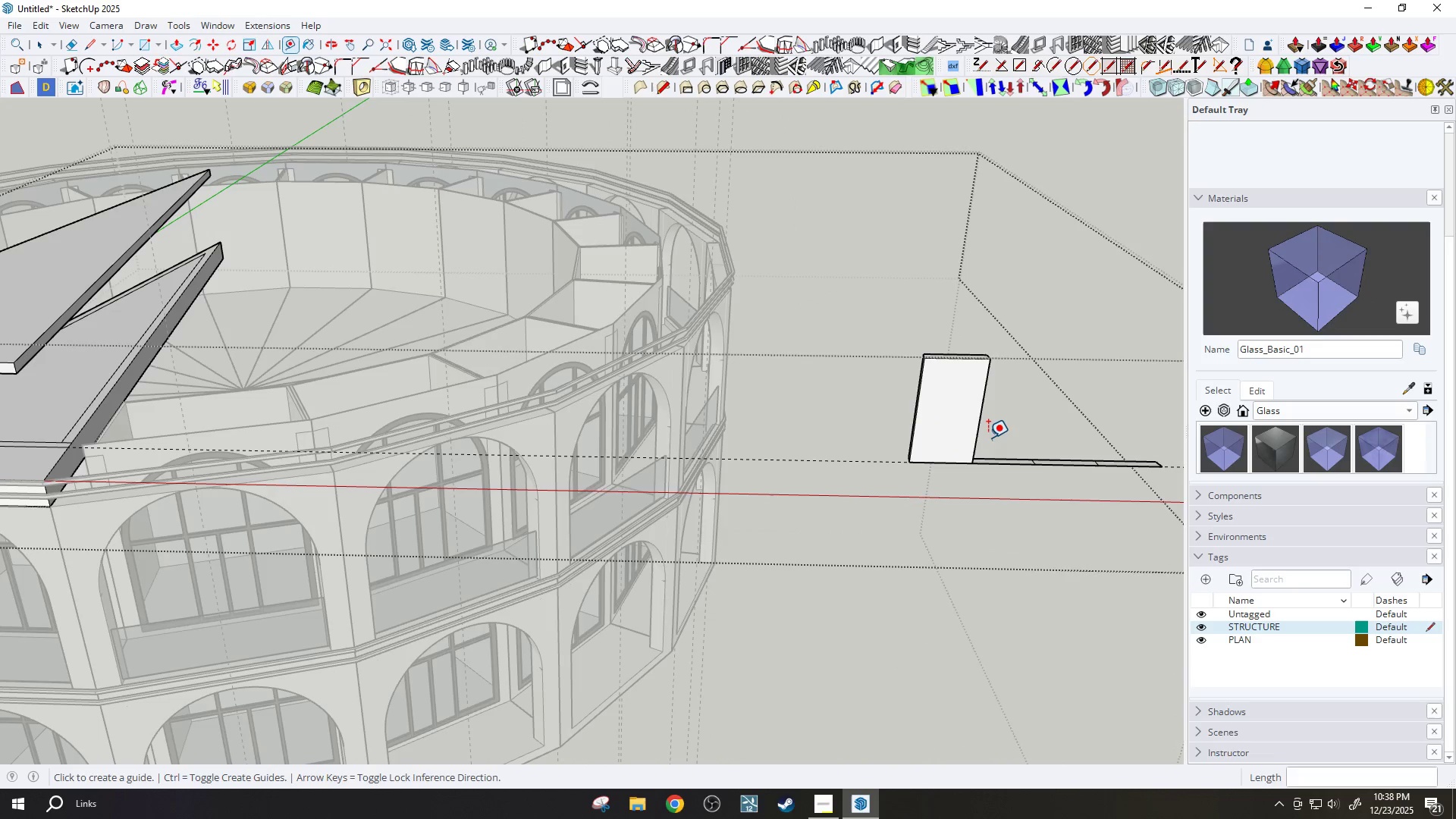 
key(Space)
 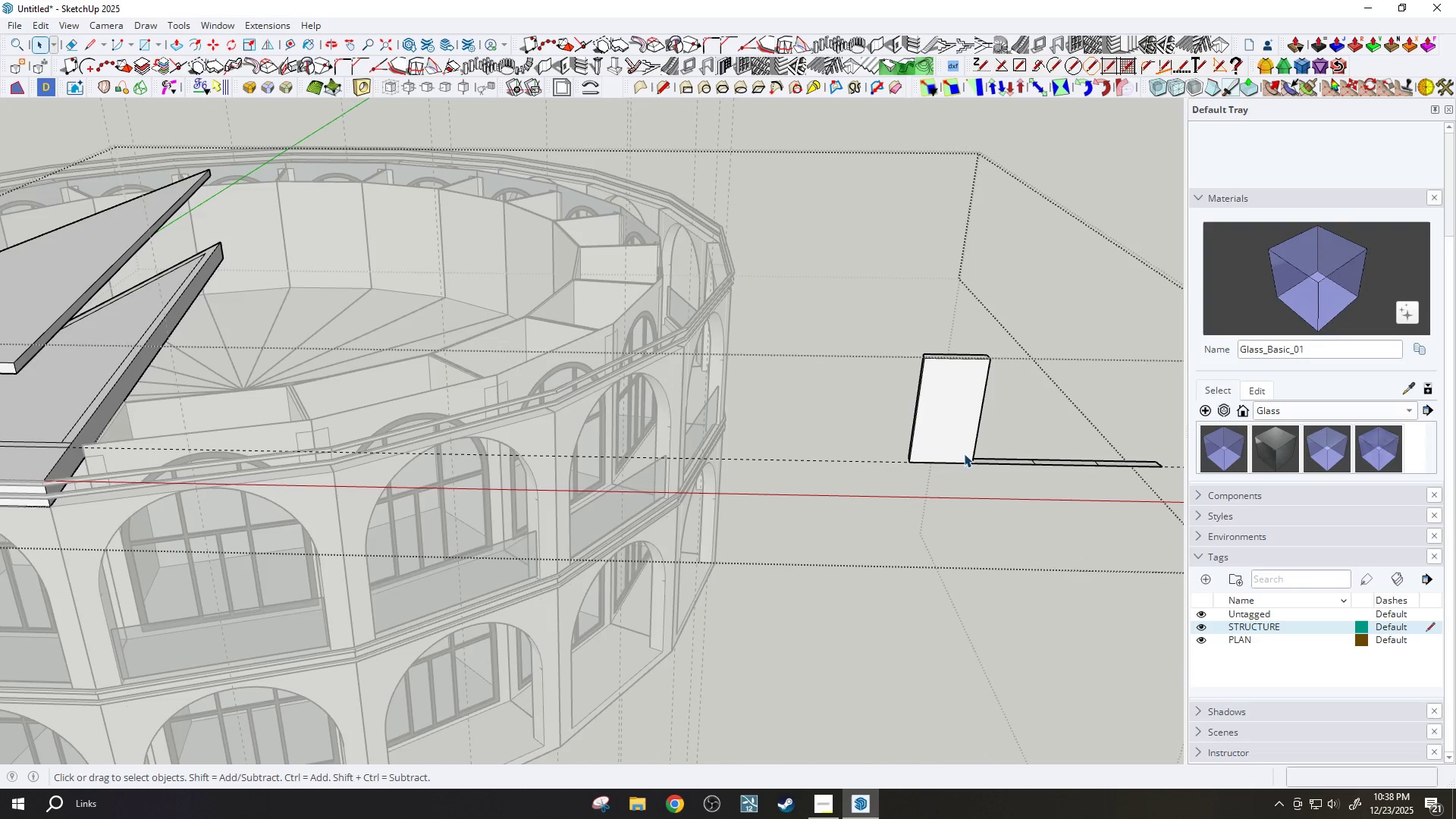 
key(Control+Z)
 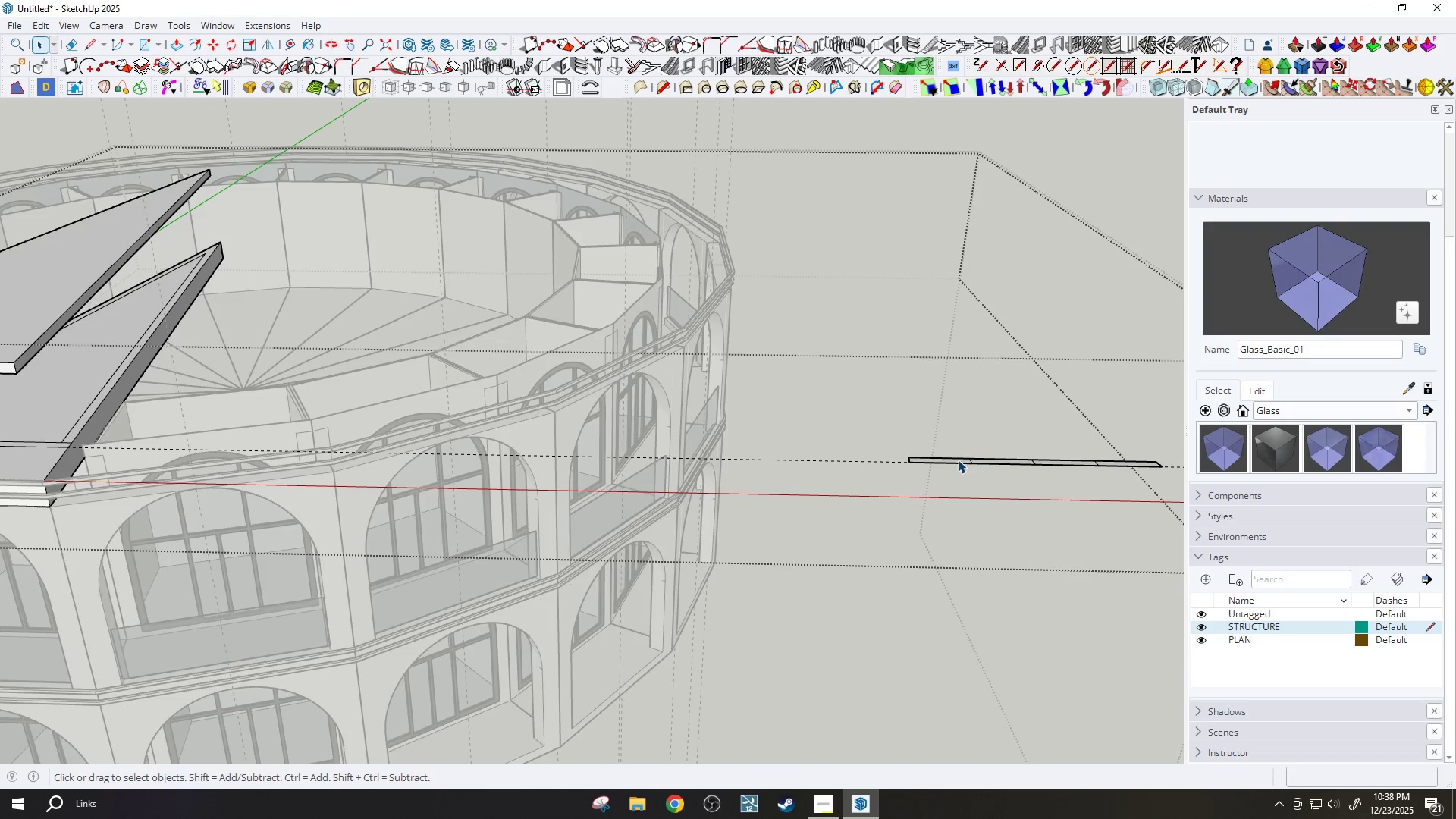 
key(P)
 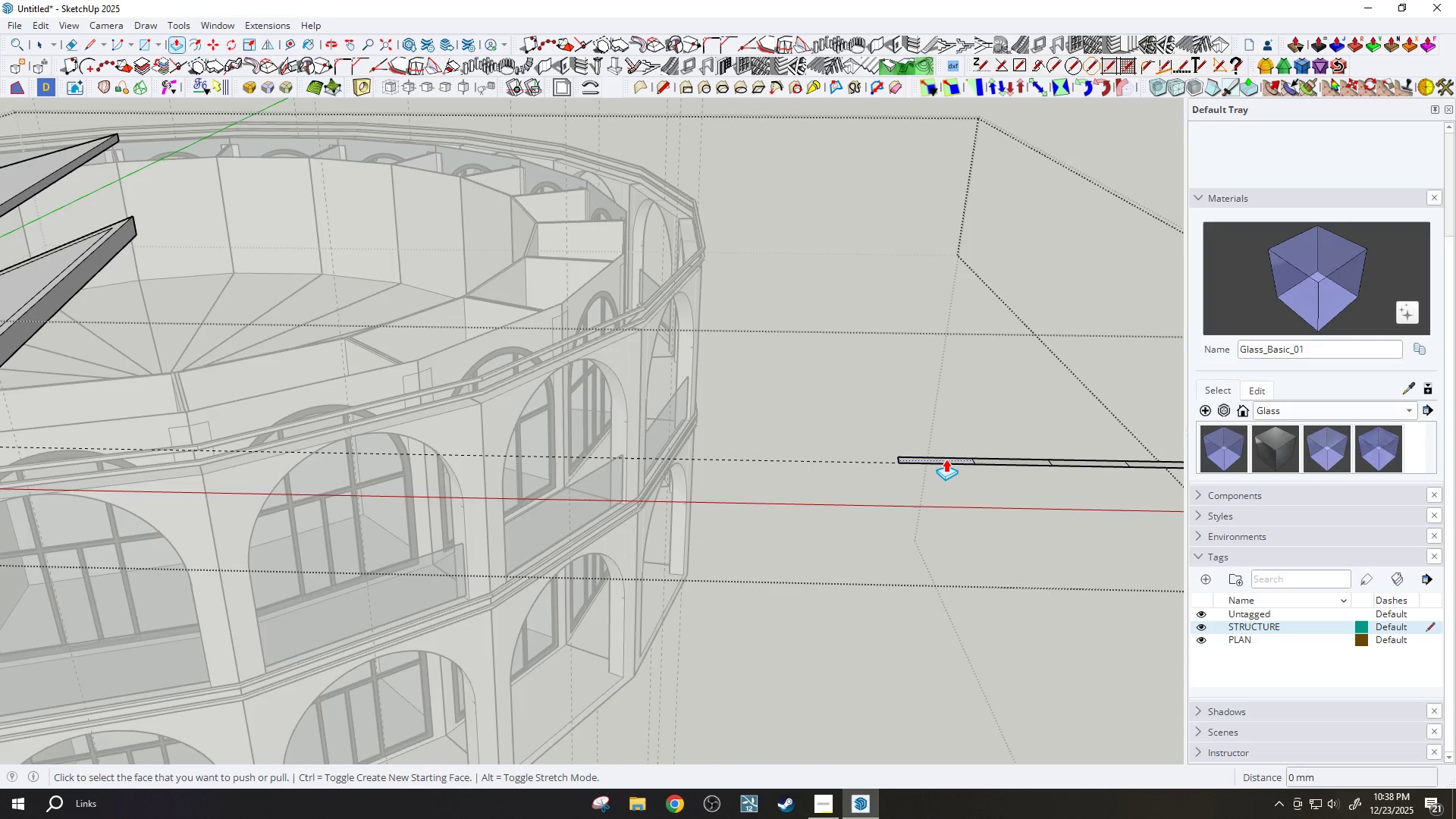 
scroll: coordinate [958, 460], scroll_direction: up, amount: 2.0
 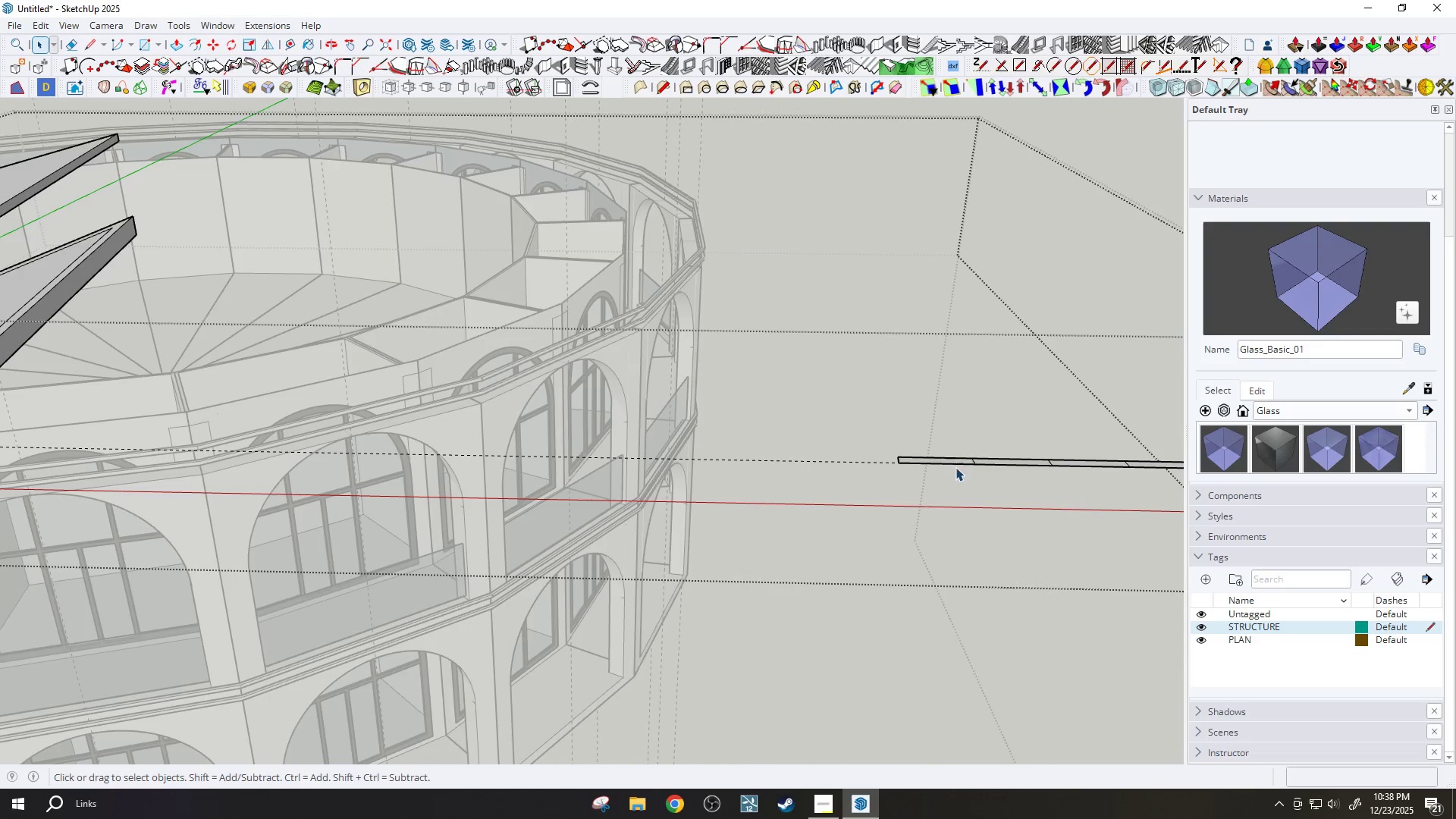 
left_click([946, 458])
 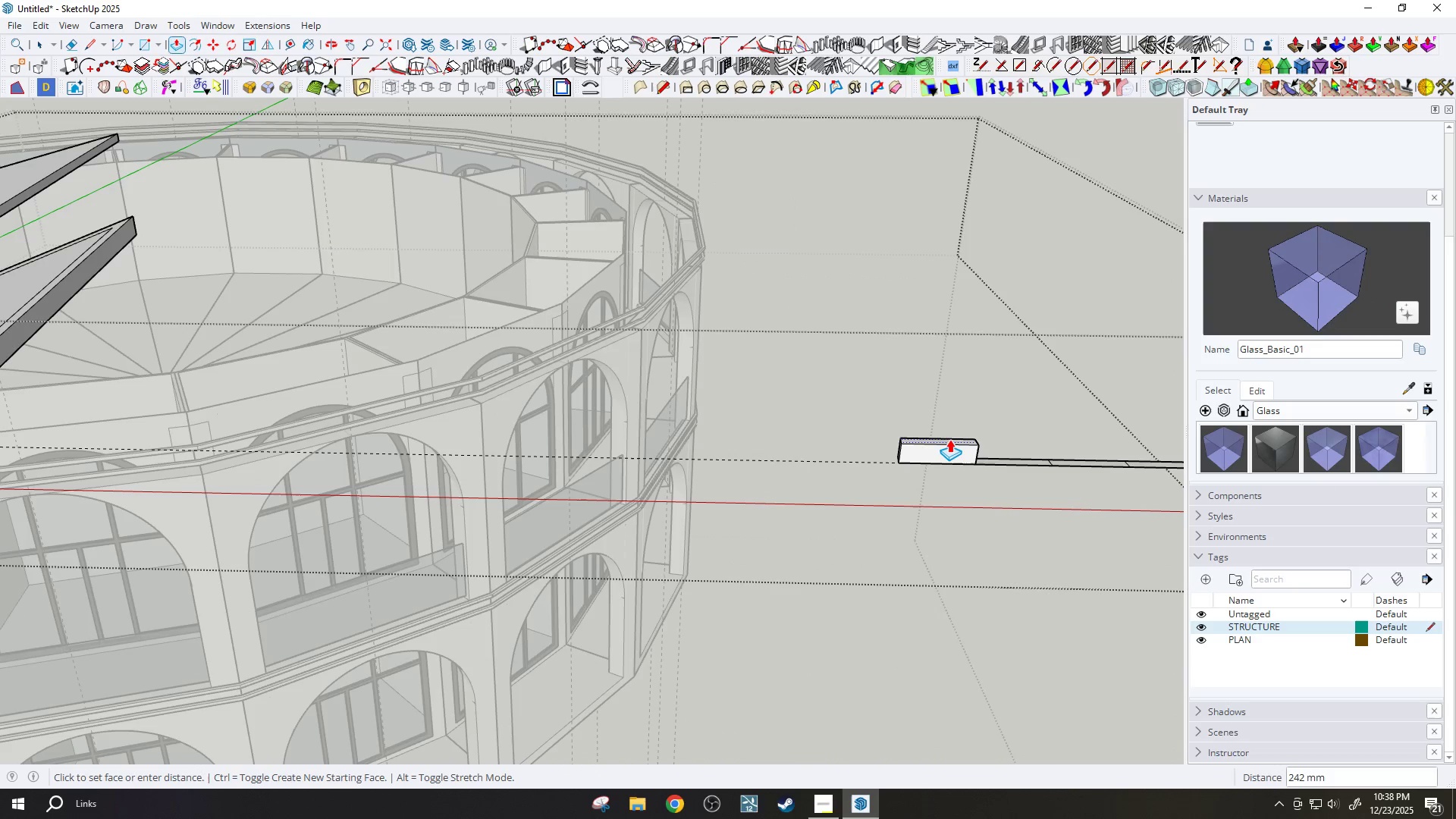 
type(1000)
 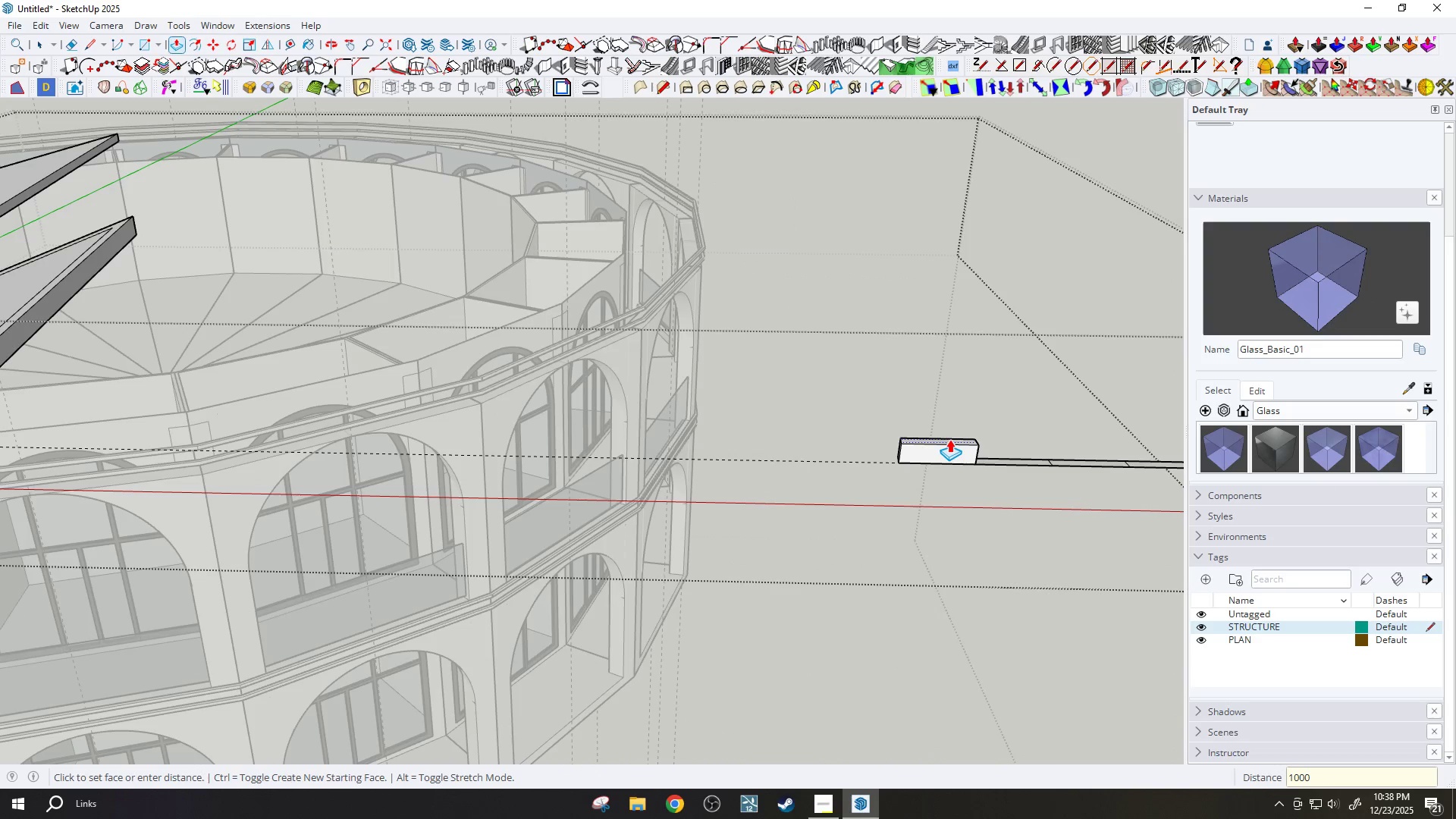 
key(Enter)
 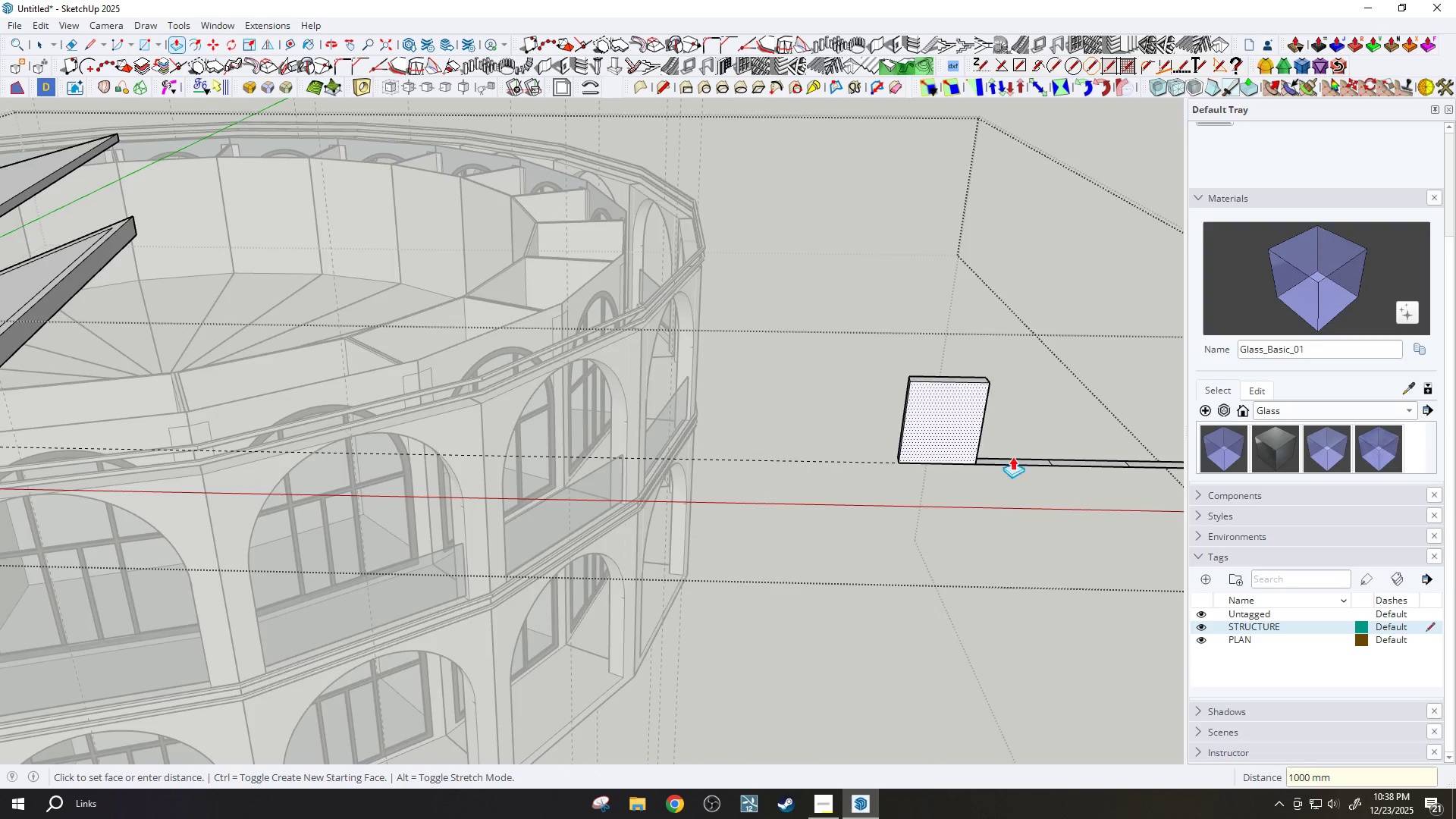 
scroll: coordinate [1032, 450], scroll_direction: up, amount: 3.0
 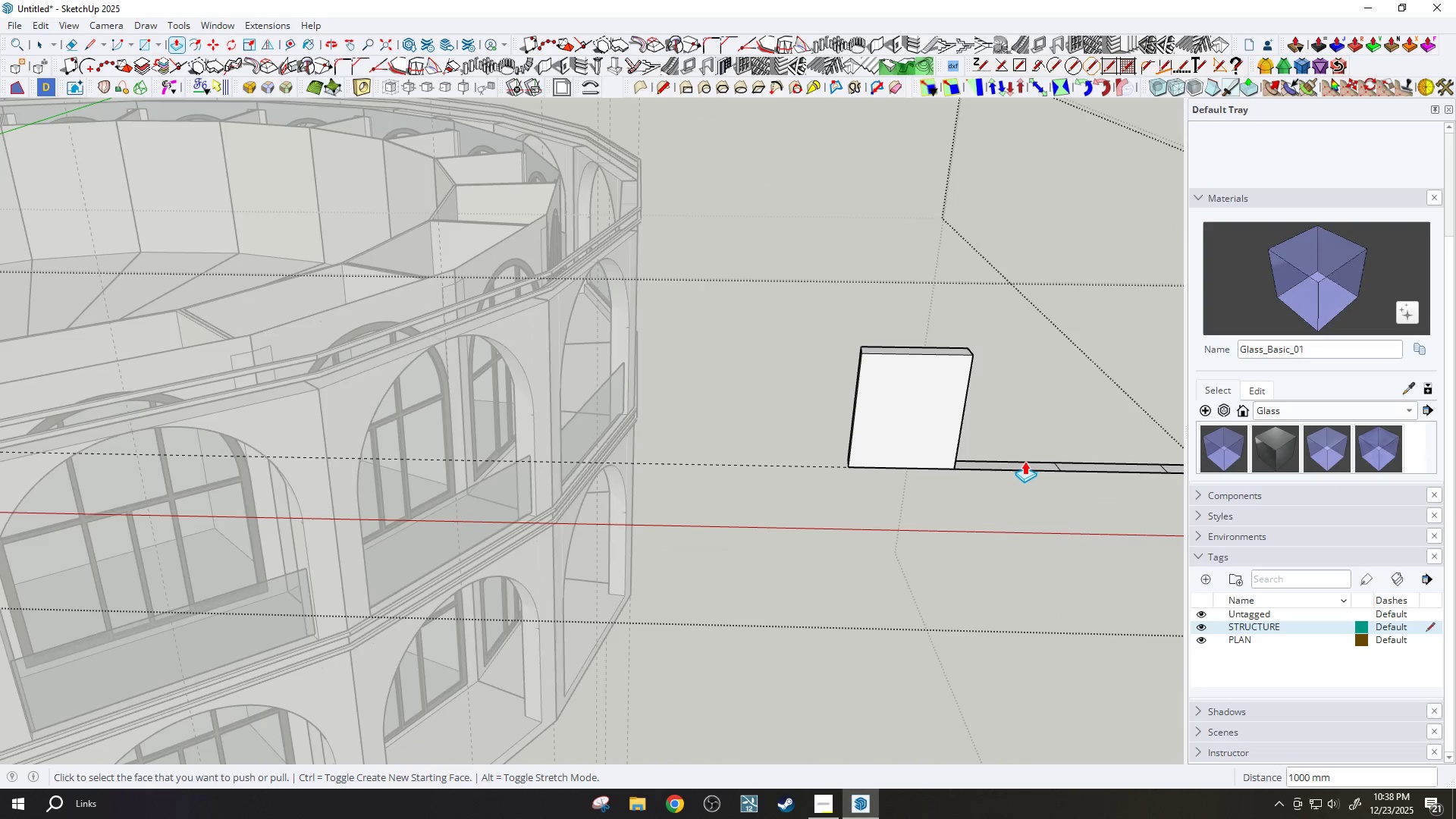 
left_click([1024, 463])
 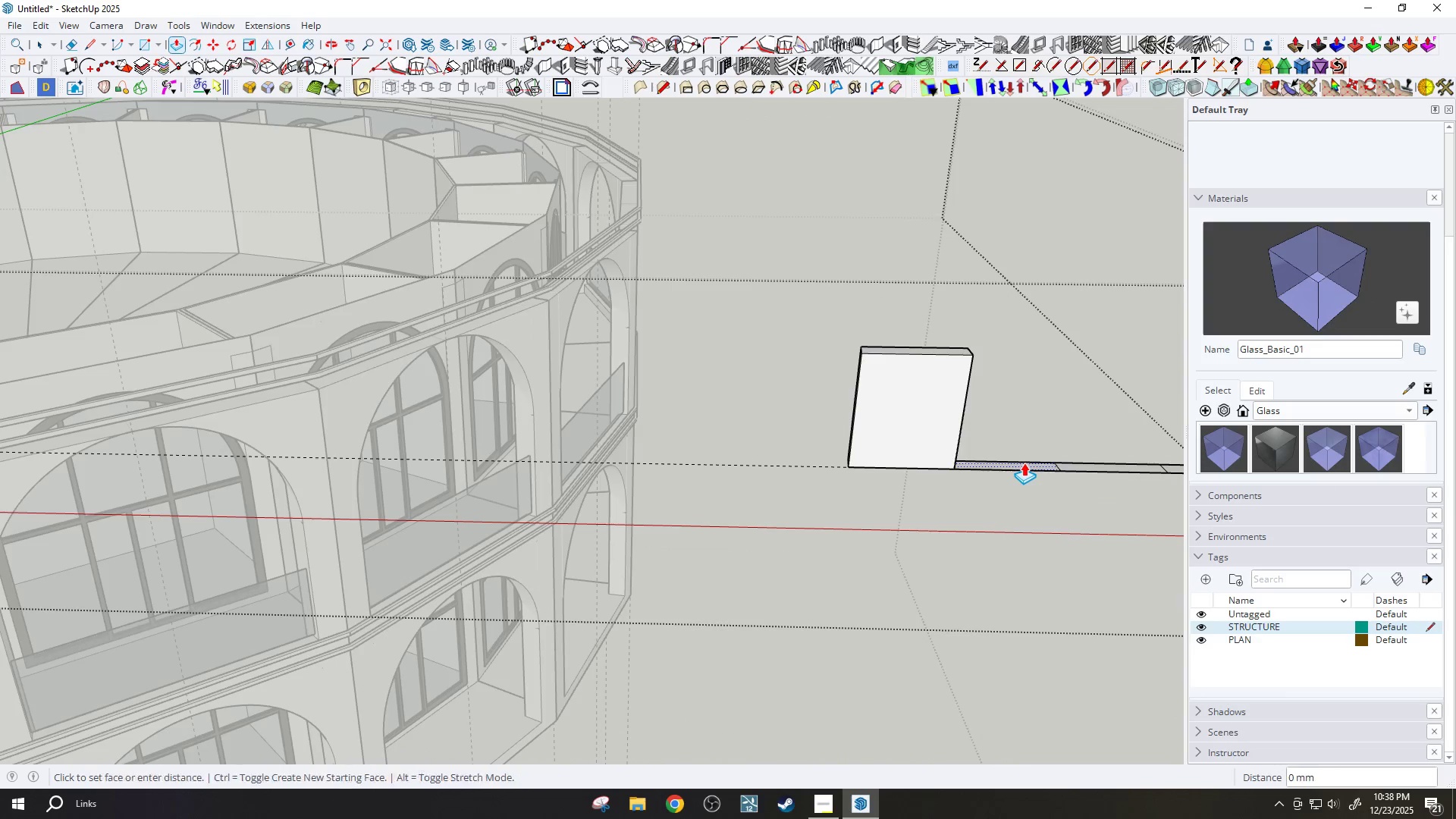 
left_click_drag(start_coordinate=[1024, 463], to_coordinate=[1028, 463])
 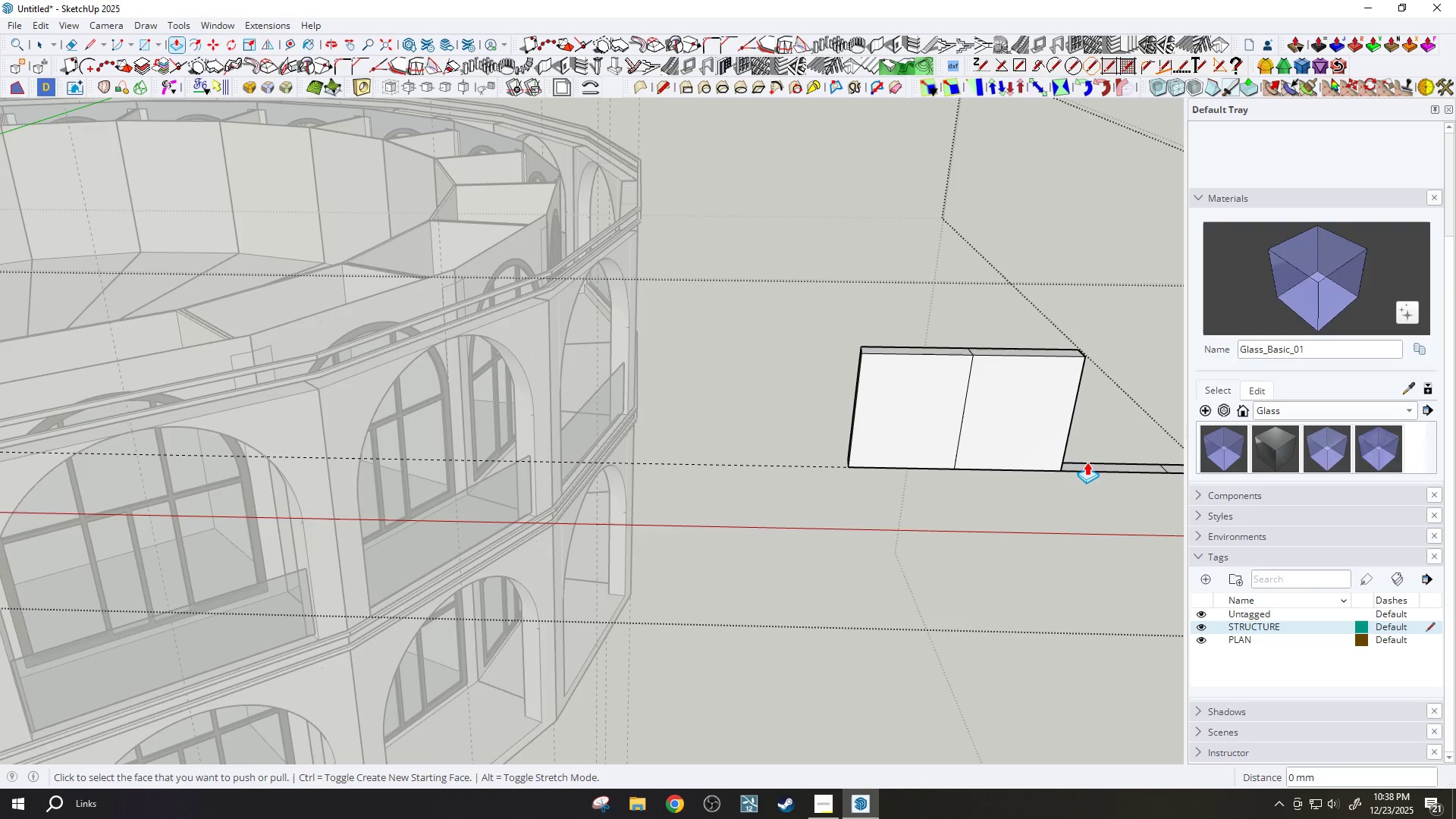 
triple_click([1087, 462])
 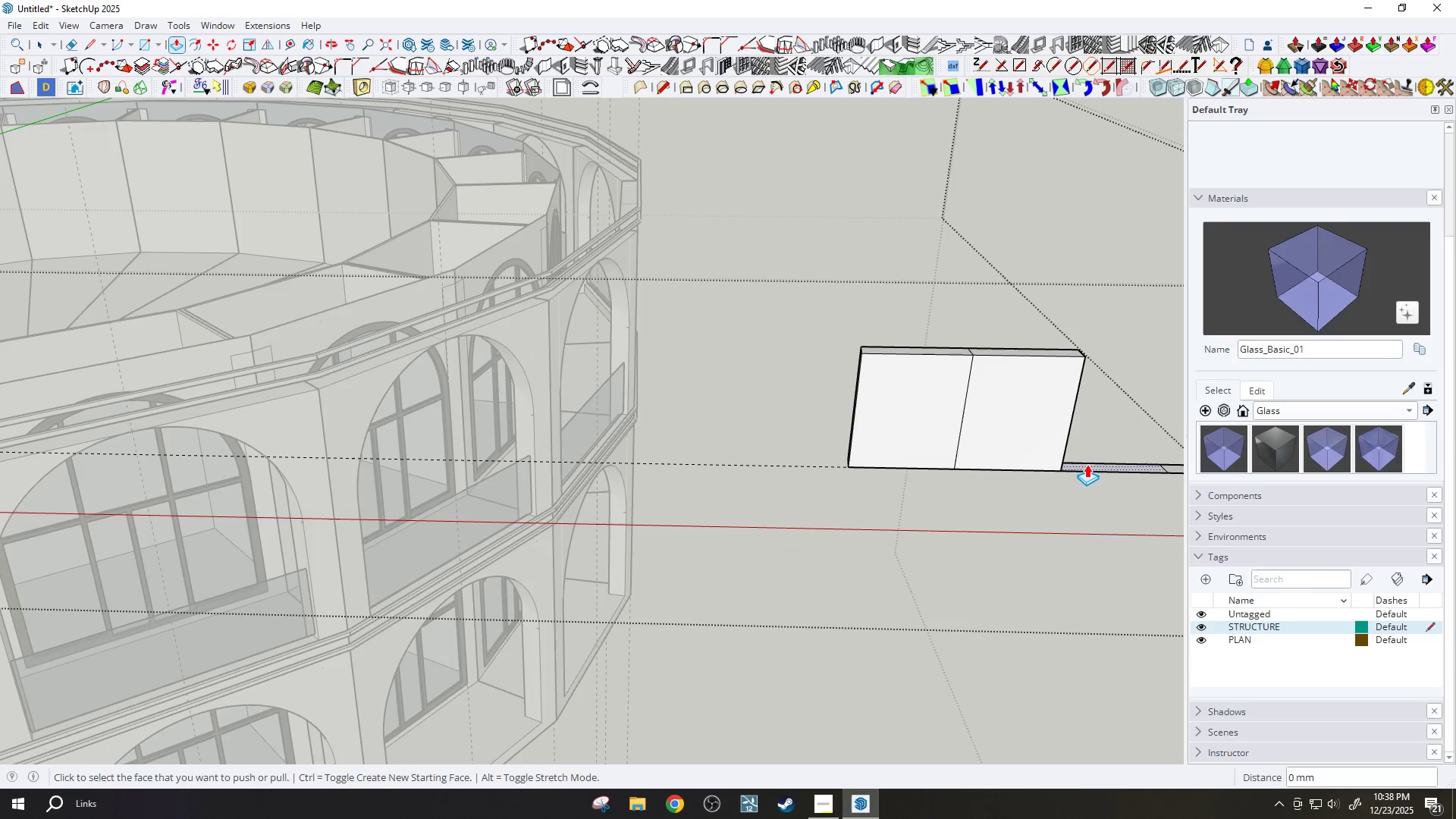 
triple_click([1088, 465])
 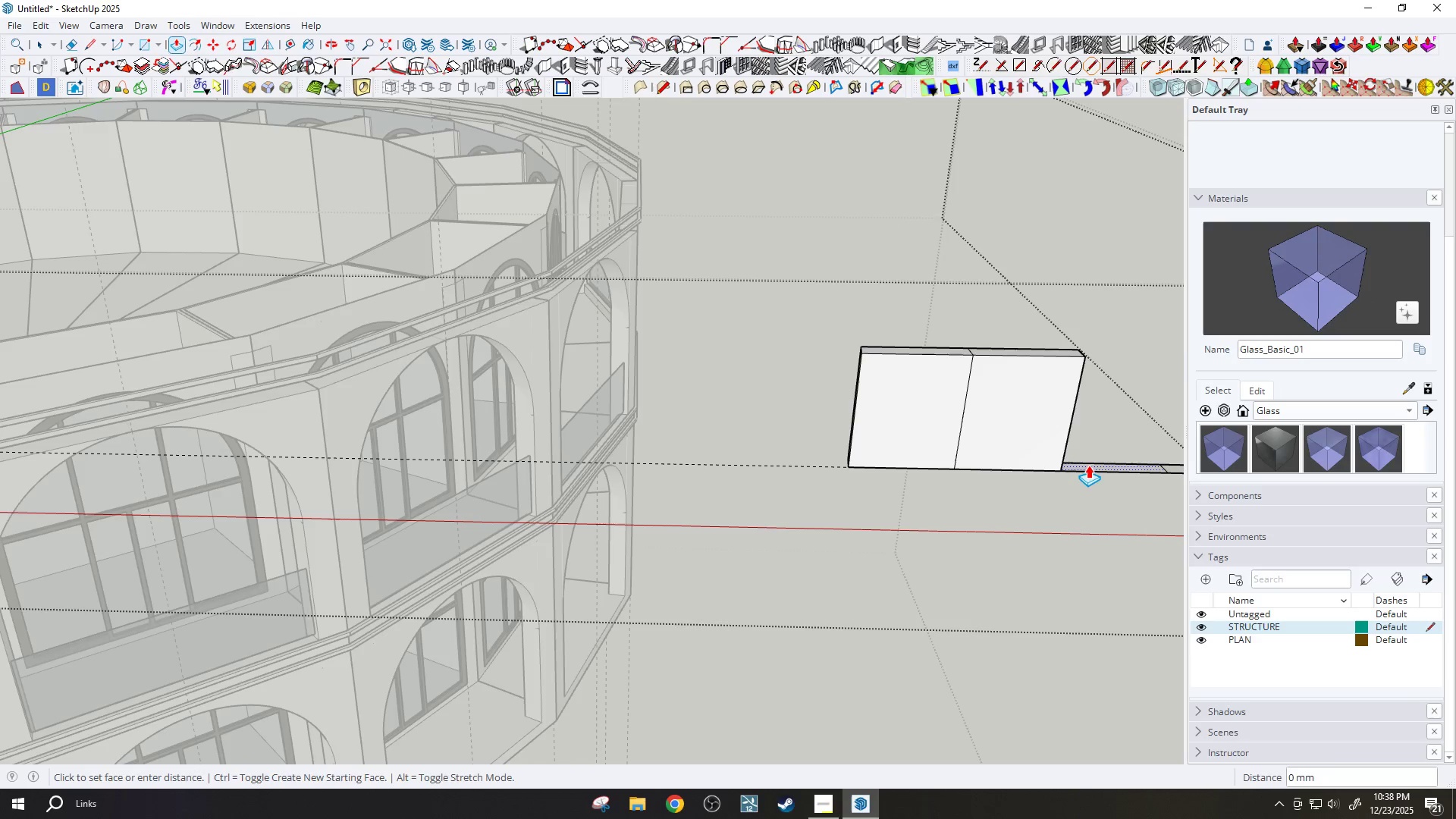 
triple_click([1088, 465])
 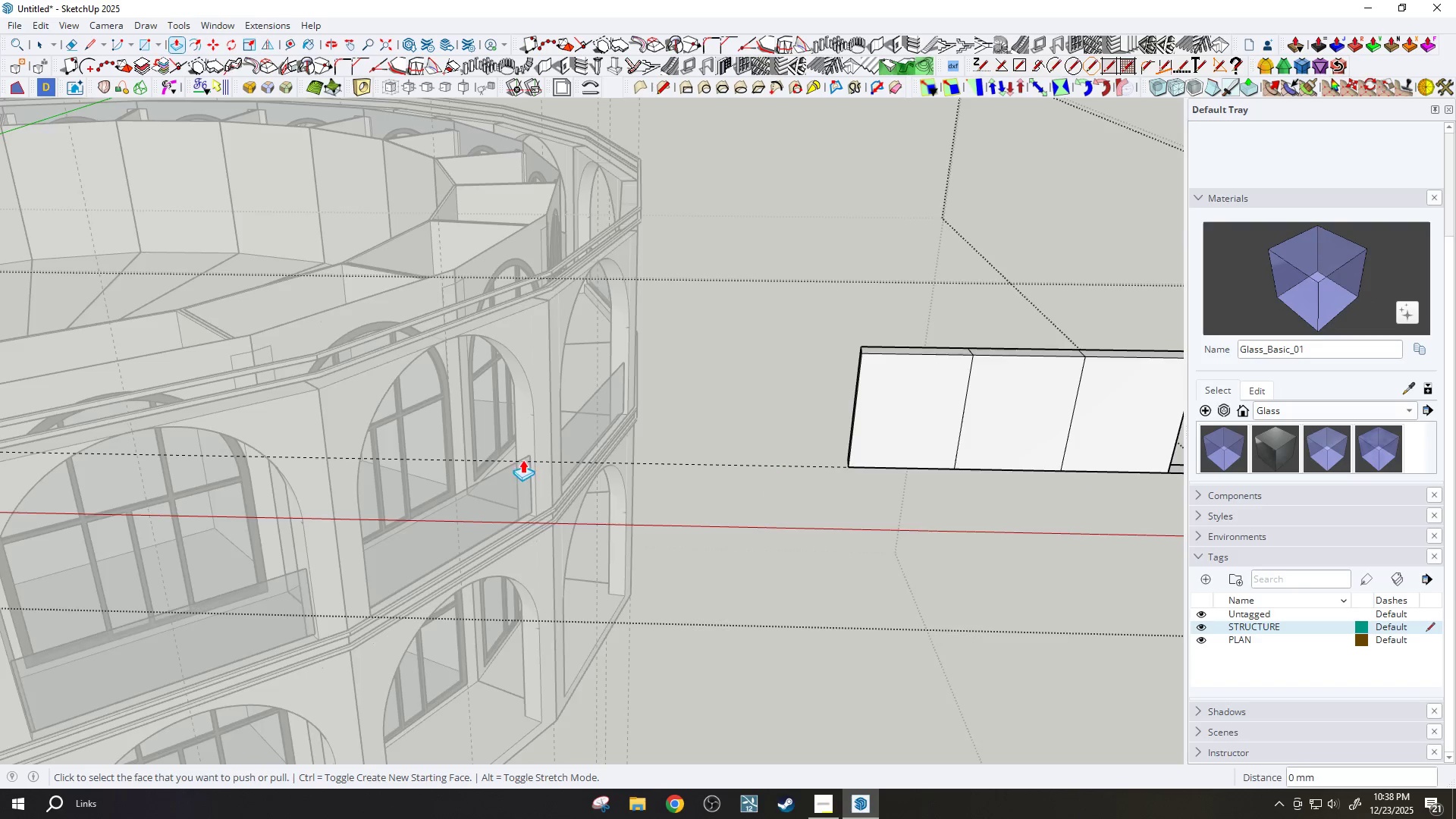 
scroll: coordinate [905, 457], scroll_direction: up, amount: 1.0
 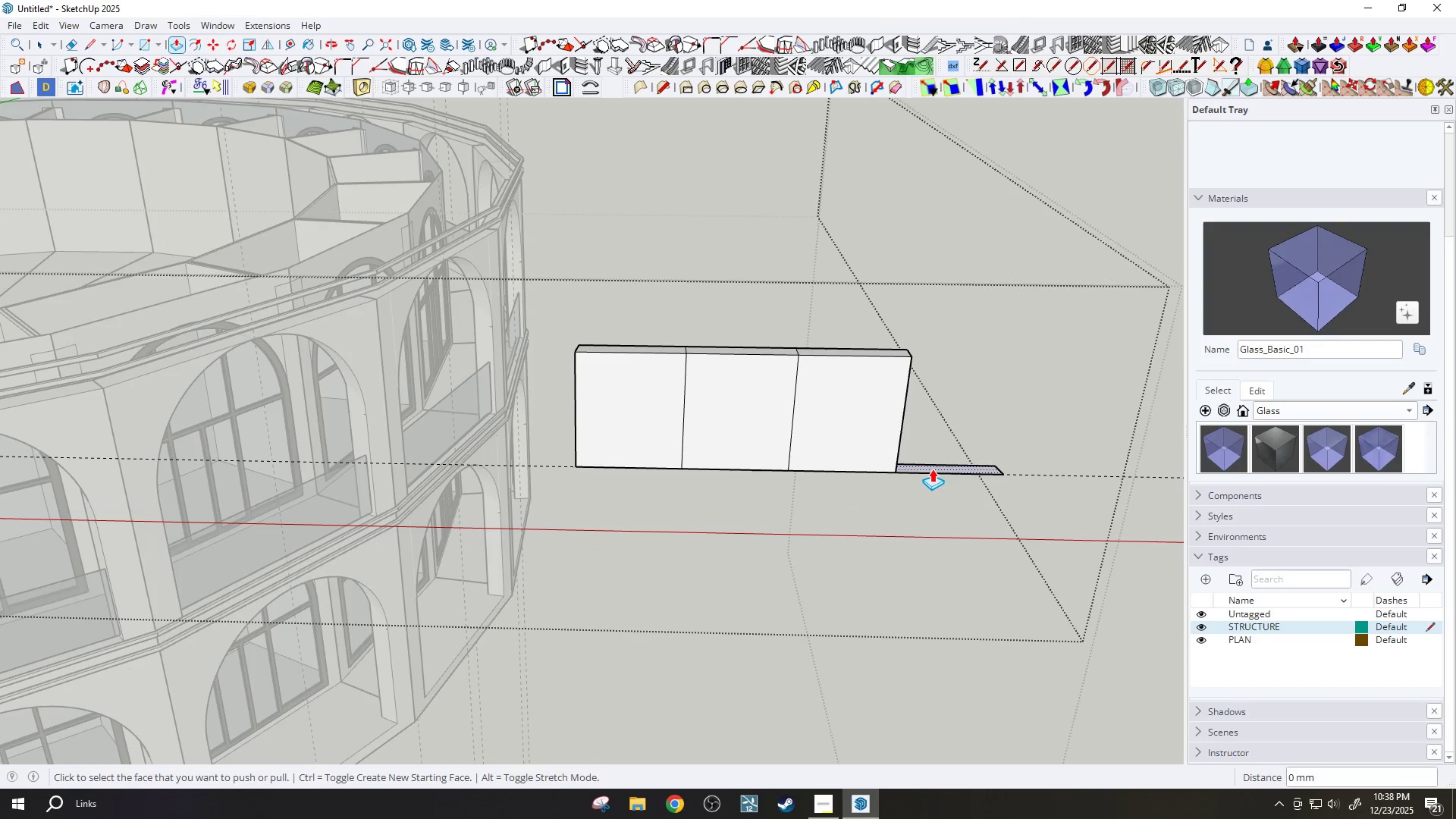 
double_click([932, 469])
 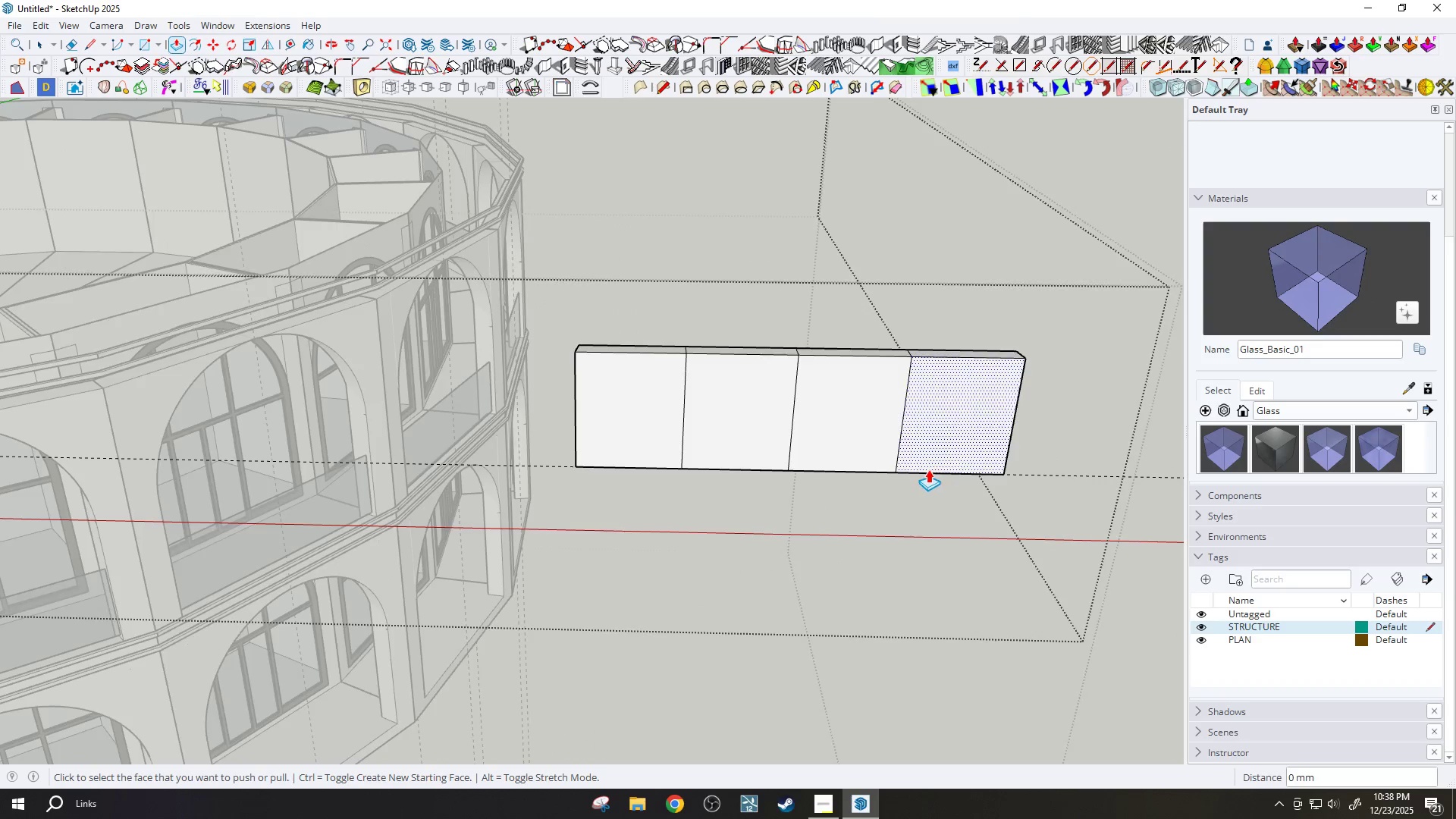 
scroll: coordinate [646, 419], scroll_direction: up, amount: 1.0
 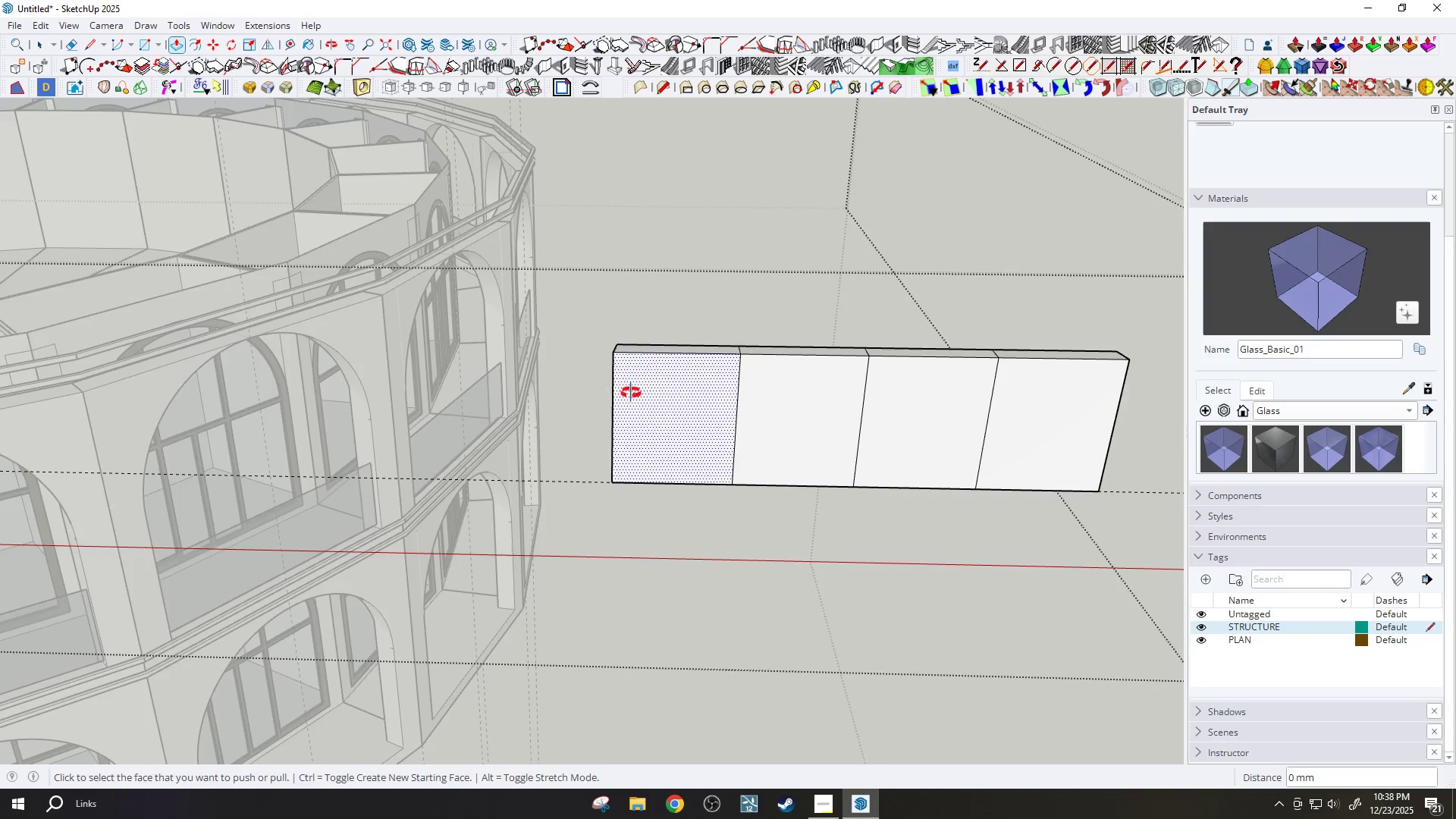 
key(F)
 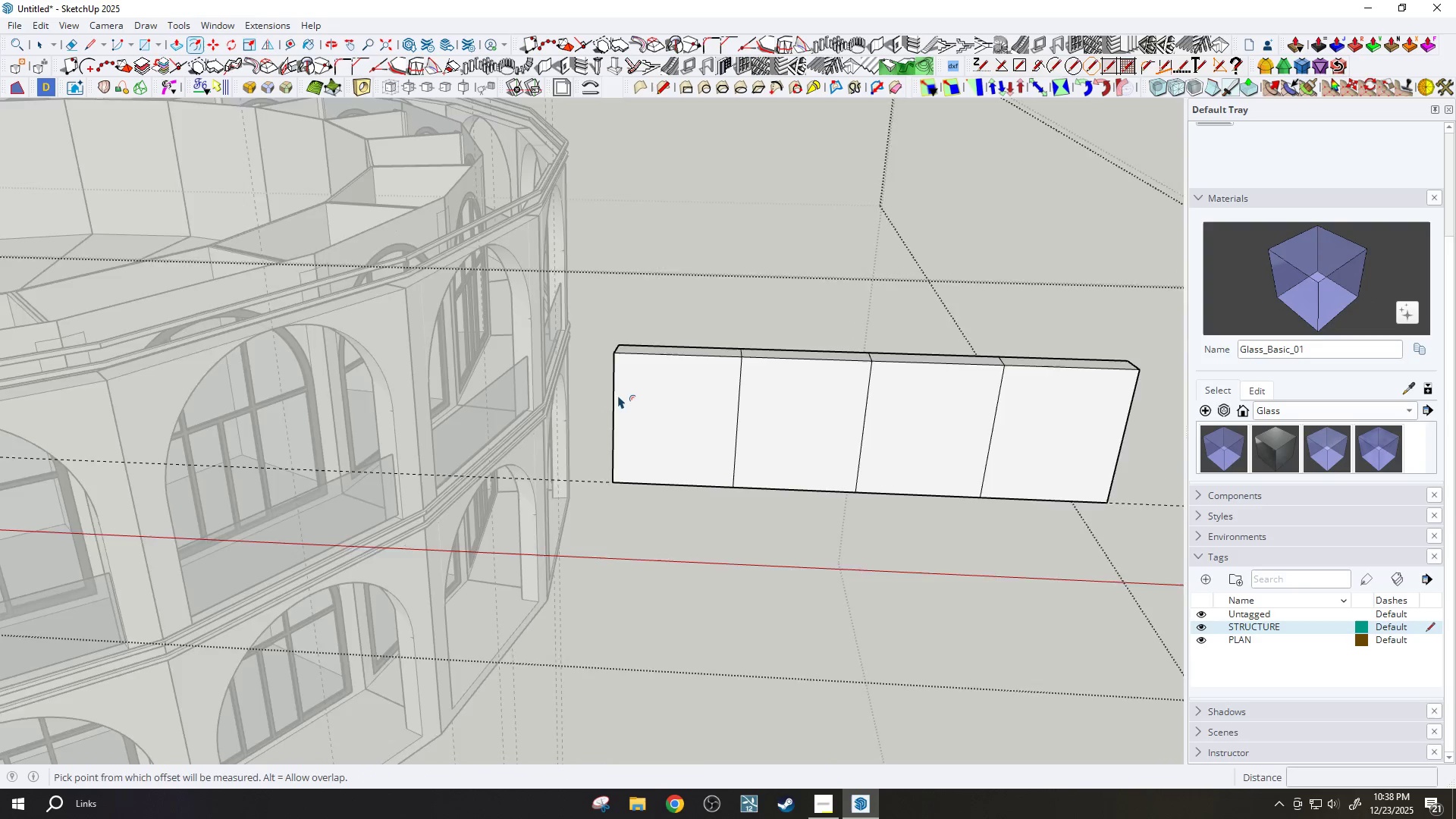 
left_click([629, 397])
 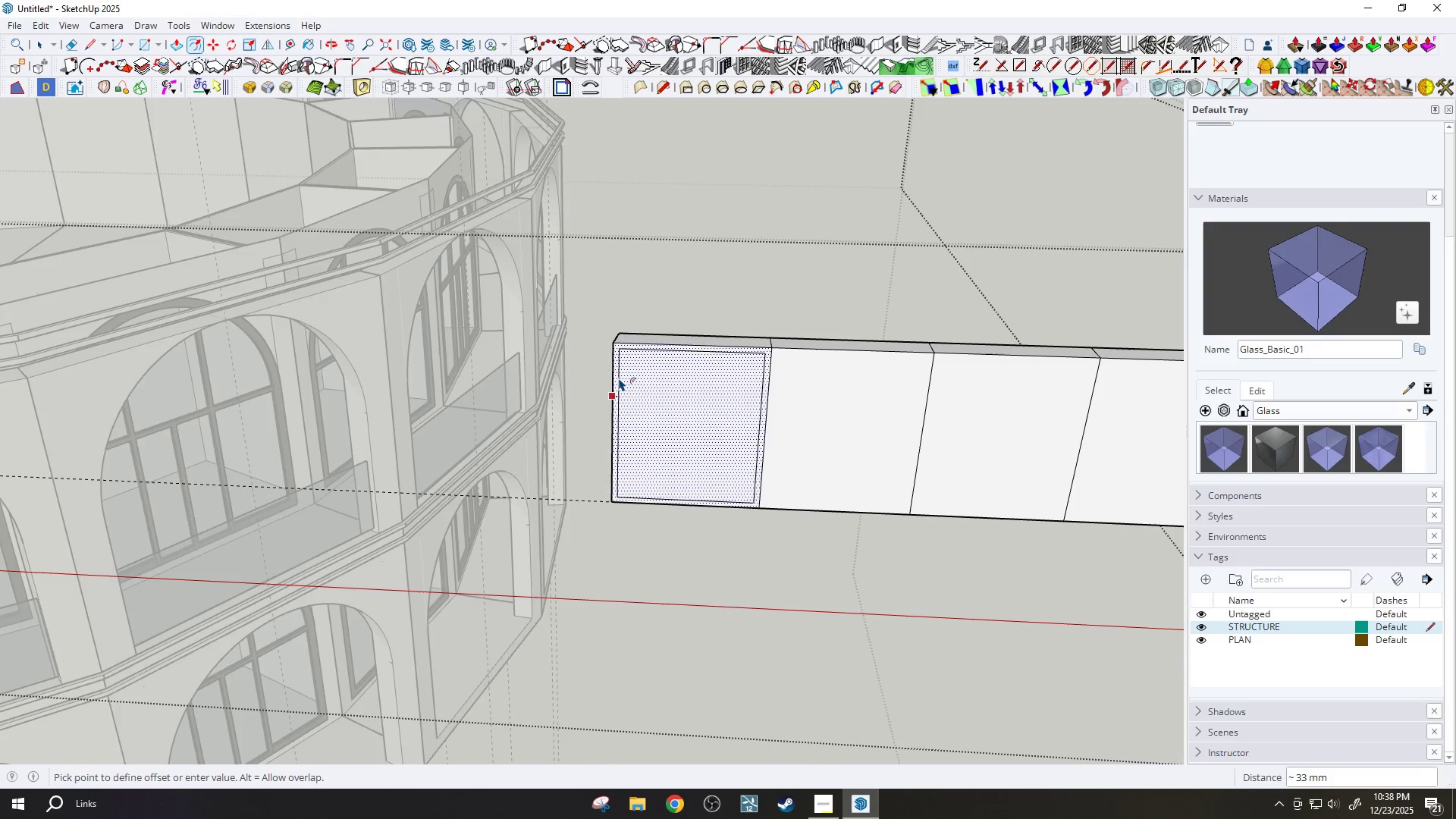 
scroll: coordinate [620, 395], scroll_direction: up, amount: 2.0
 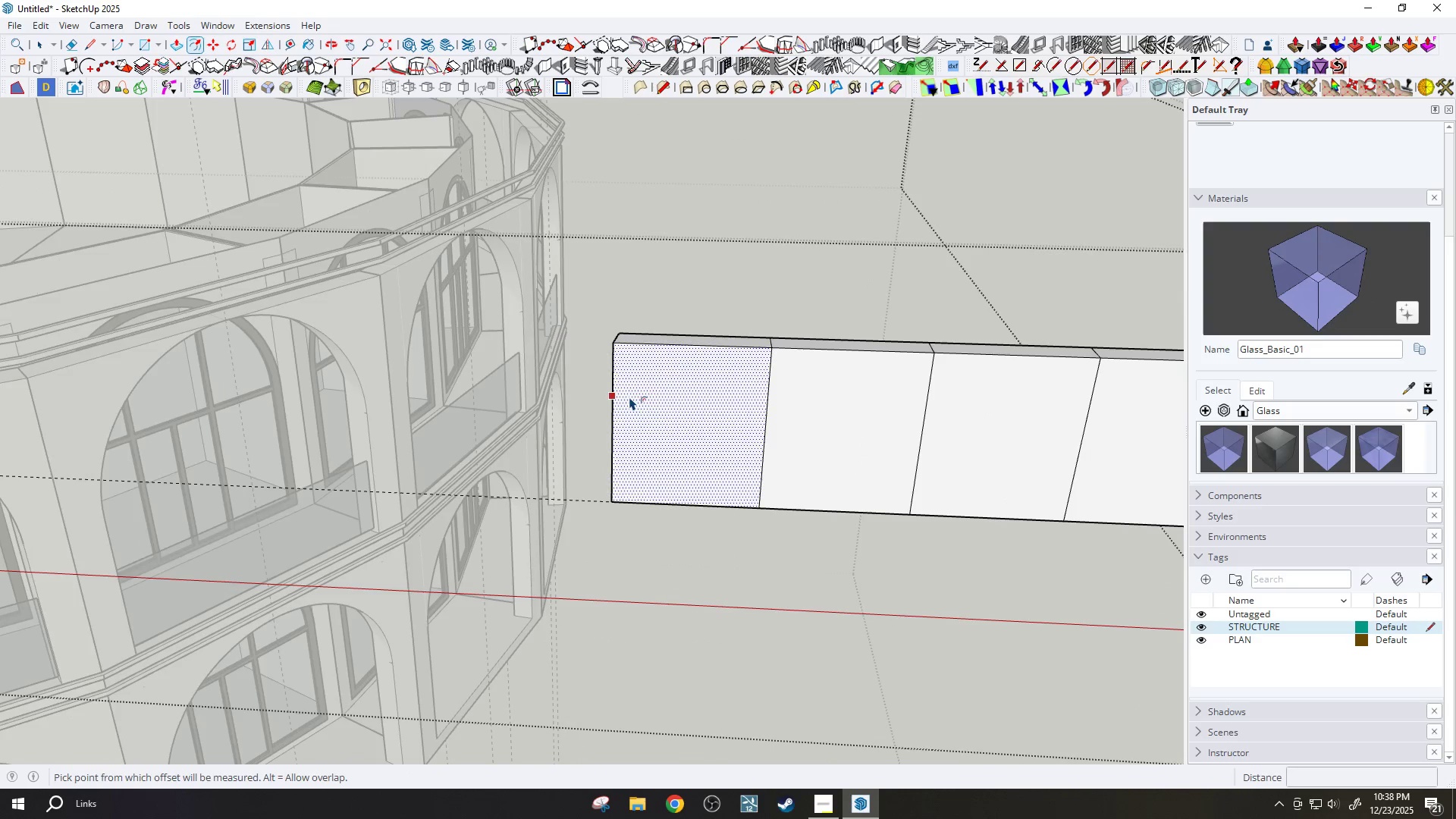 
type(25)
 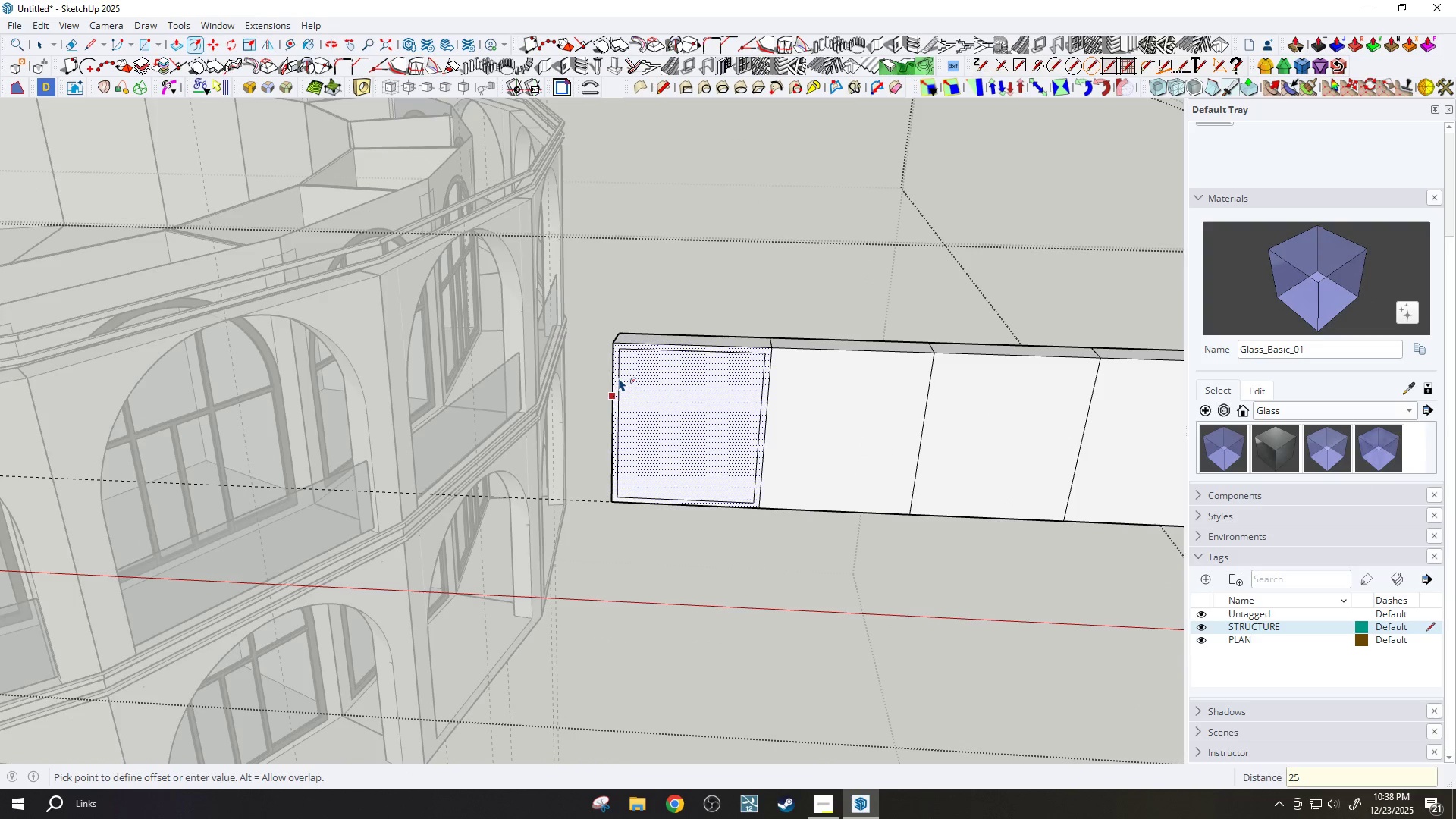 
key(Enter)
 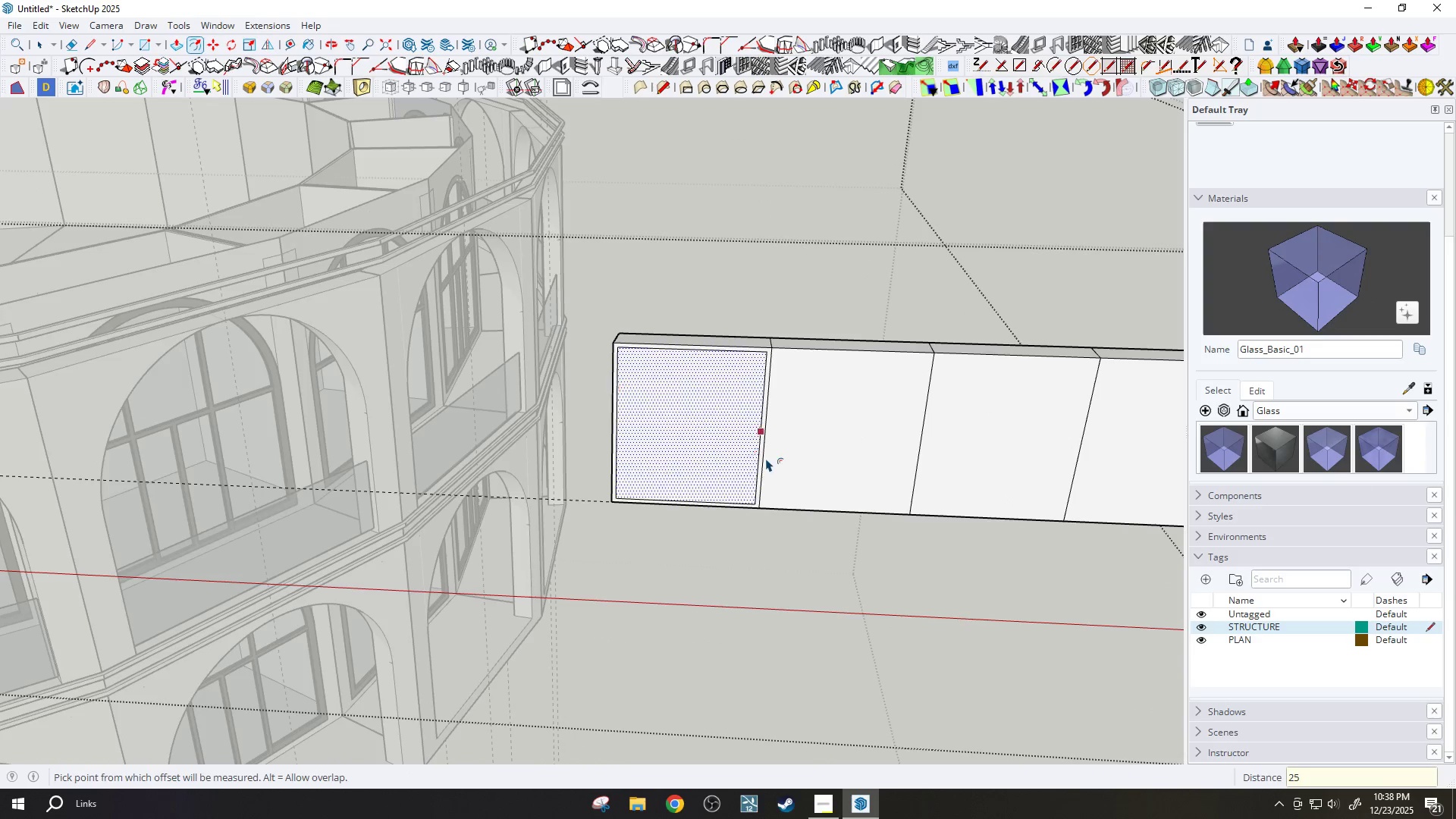 
double_click([799, 437])
 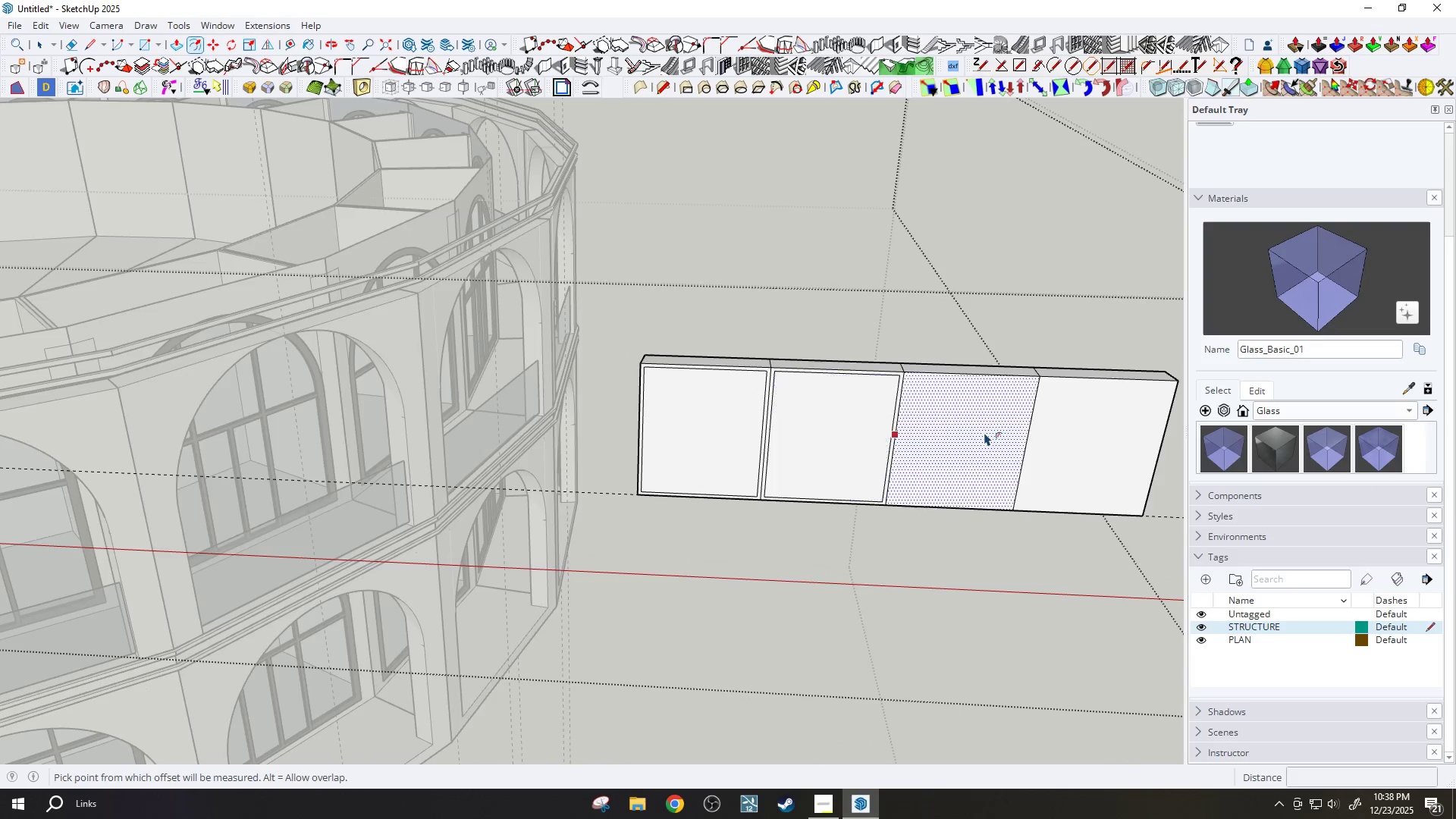 
scroll: coordinate [767, 459], scroll_direction: down, amount: 2.0
 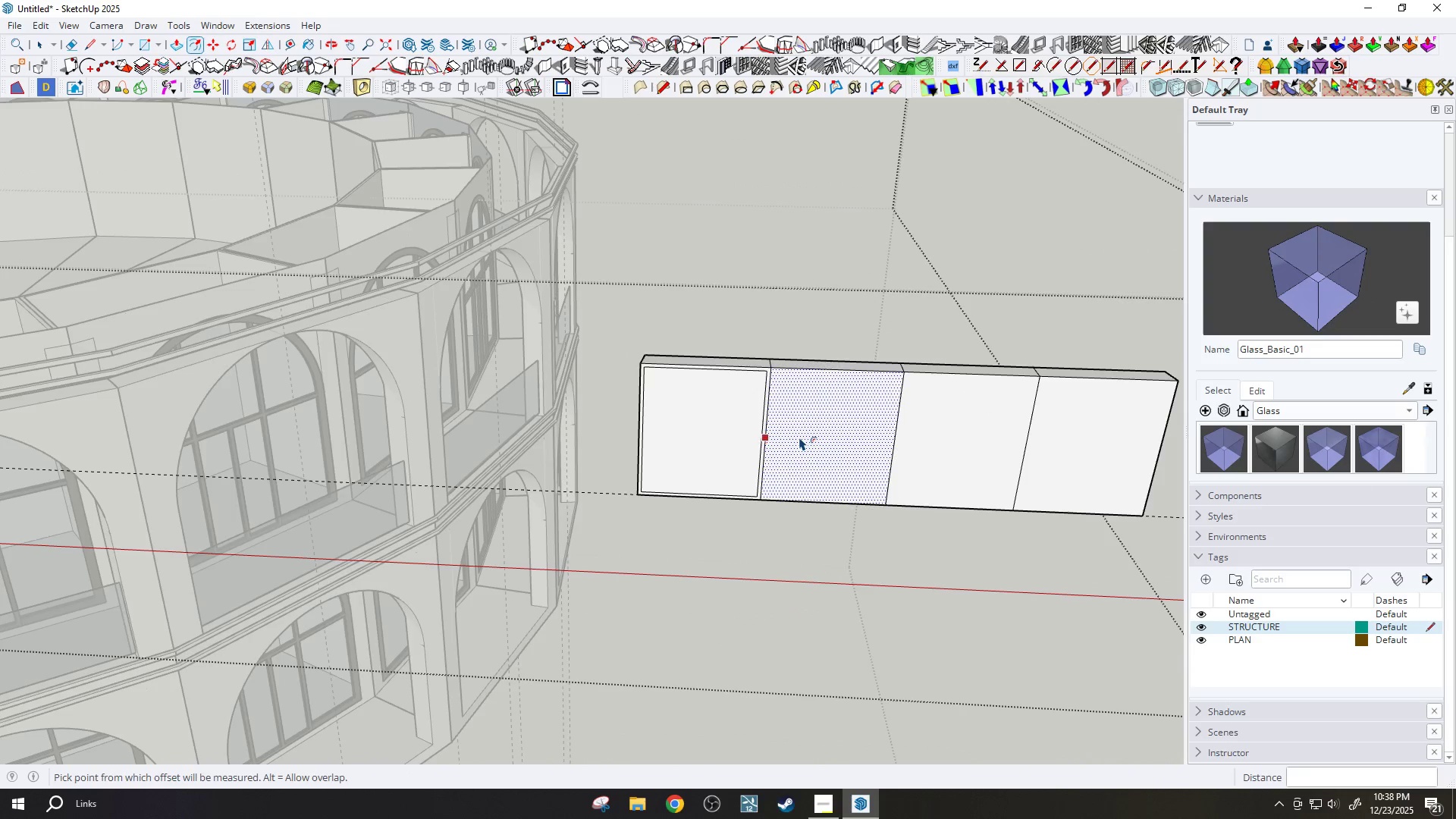 
triple_click([986, 431])
 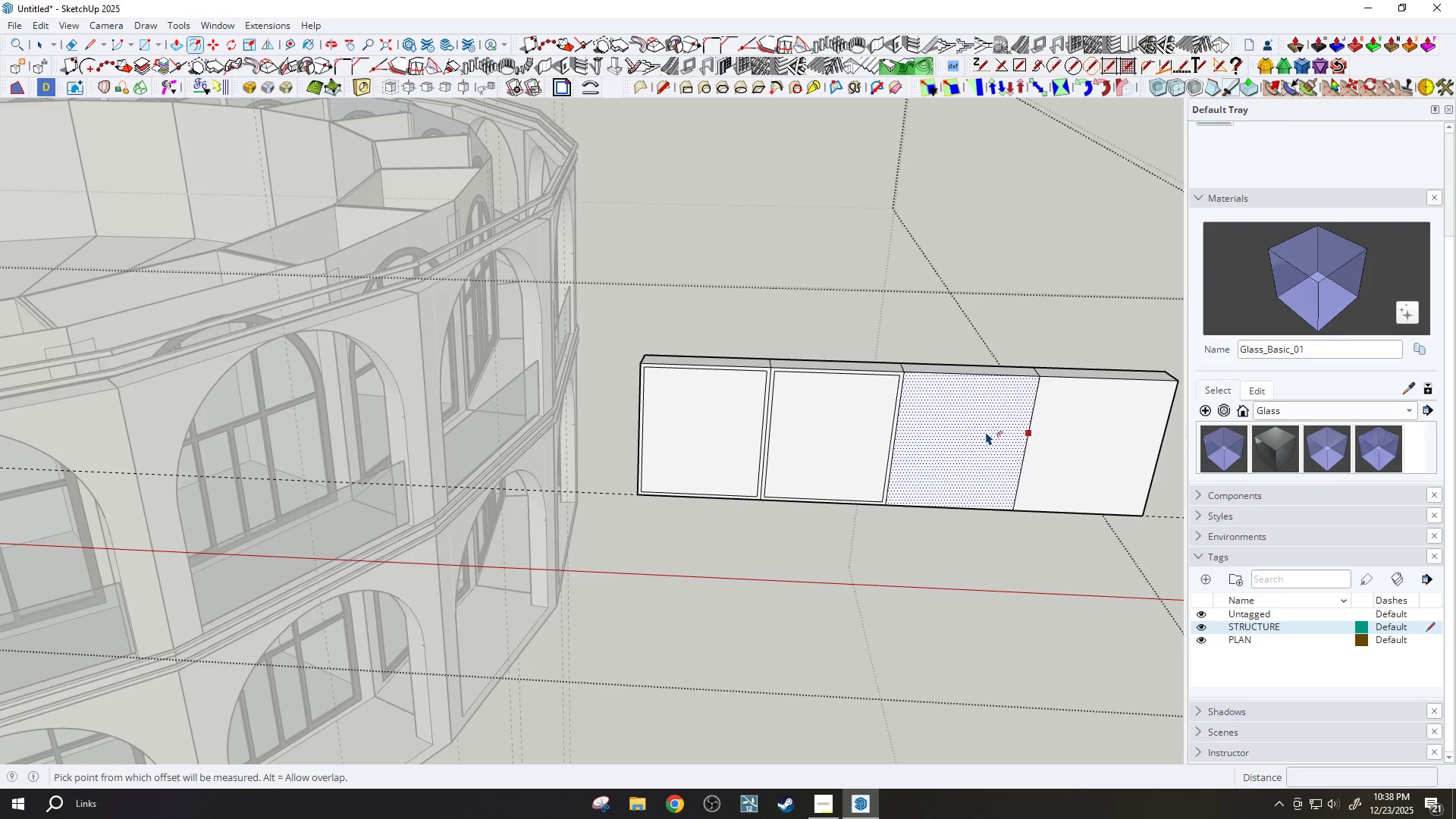 
triple_click([986, 431])
 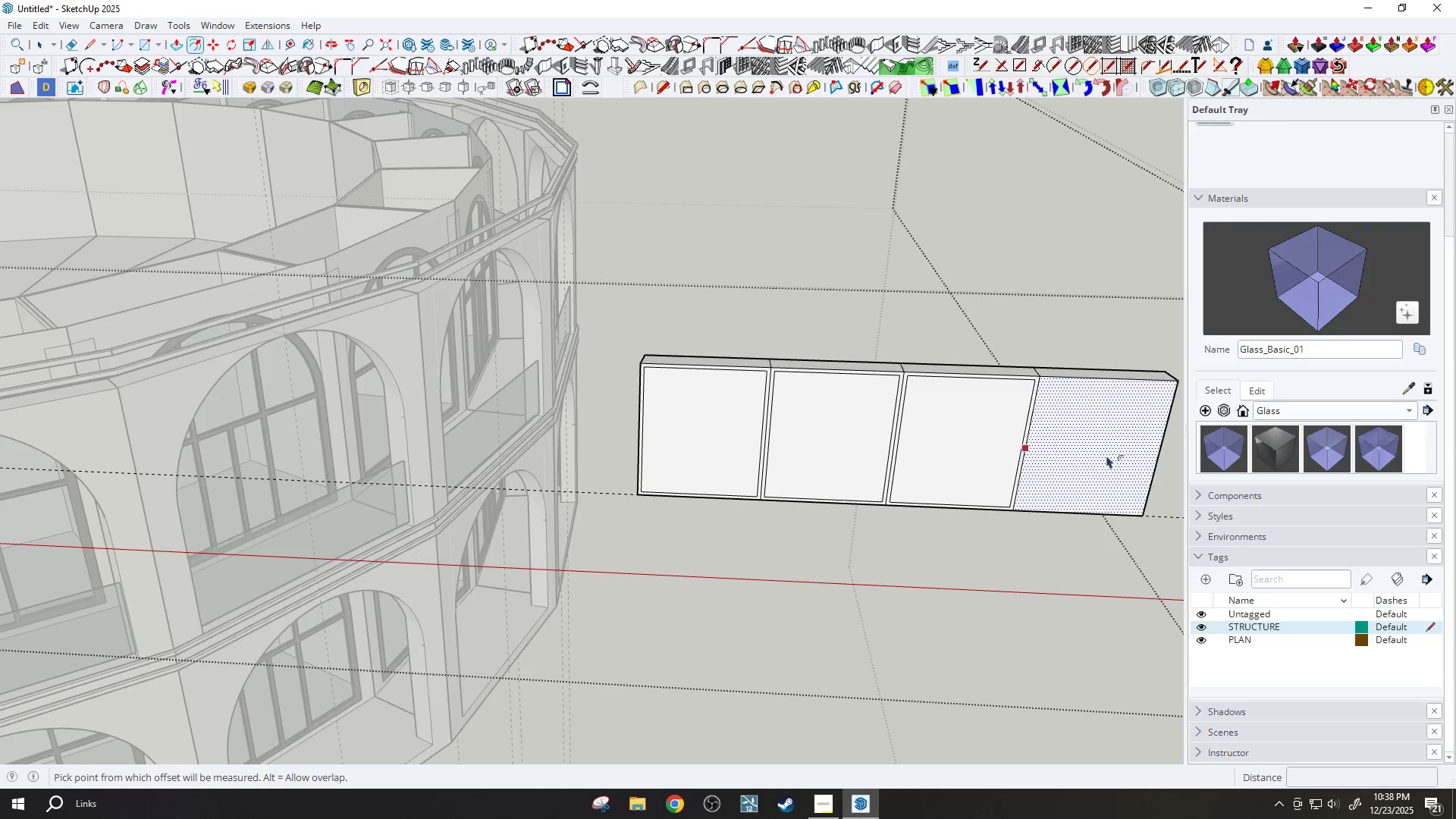 
triple_click([1108, 455])
 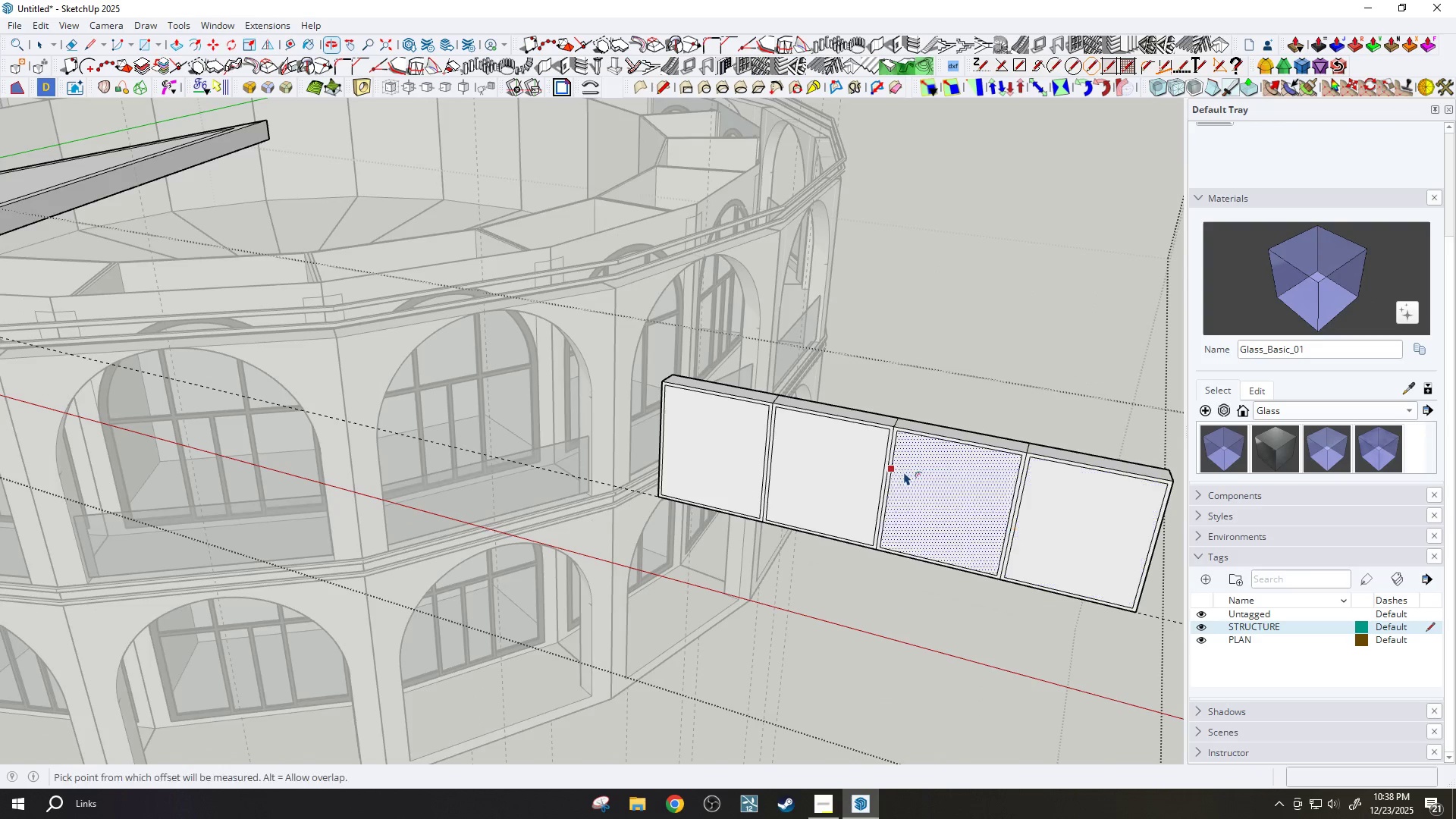 
scroll: coordinate [904, 471], scroll_direction: down, amount: 4.0
 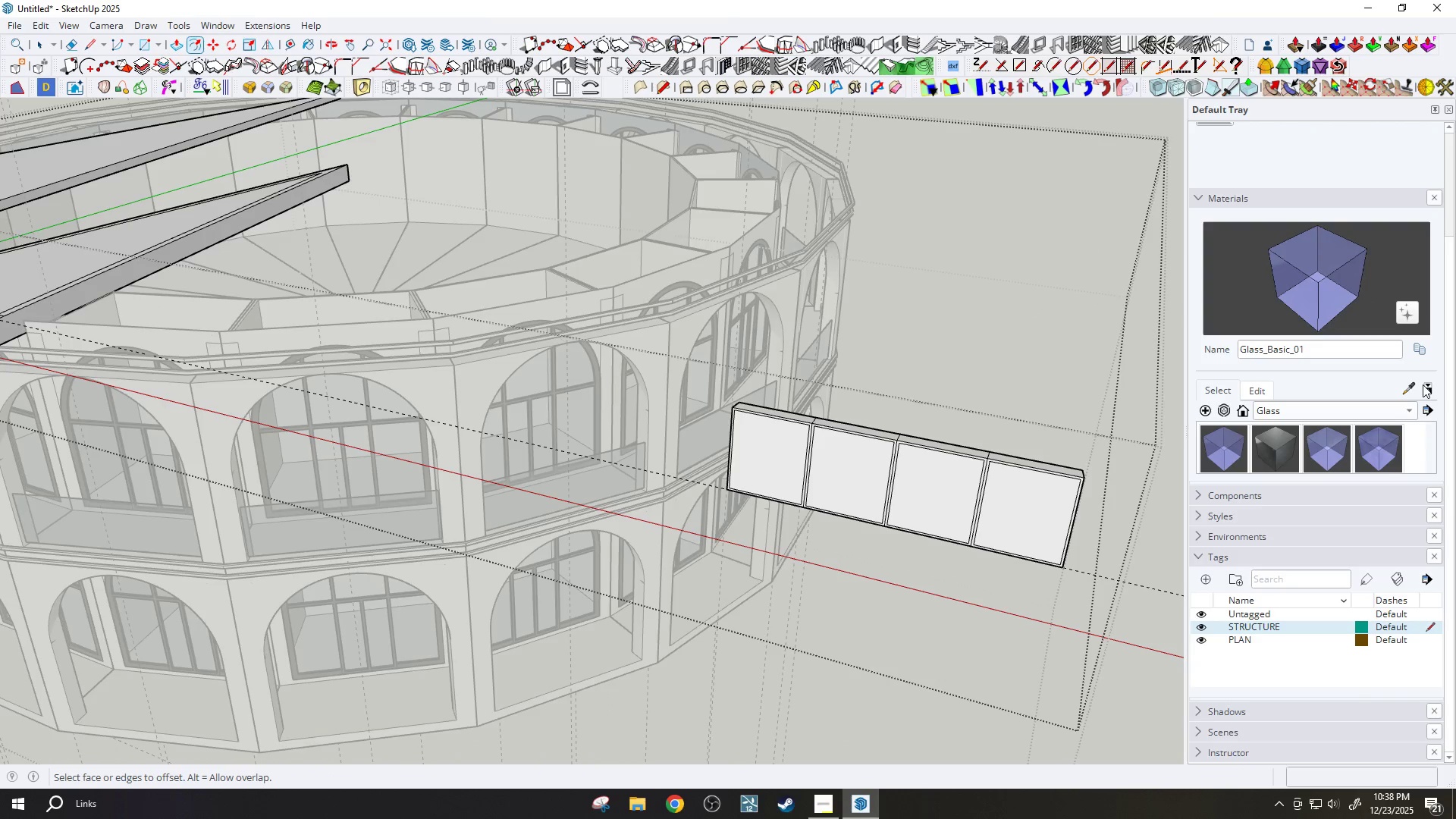 
left_click([1407, 392])
 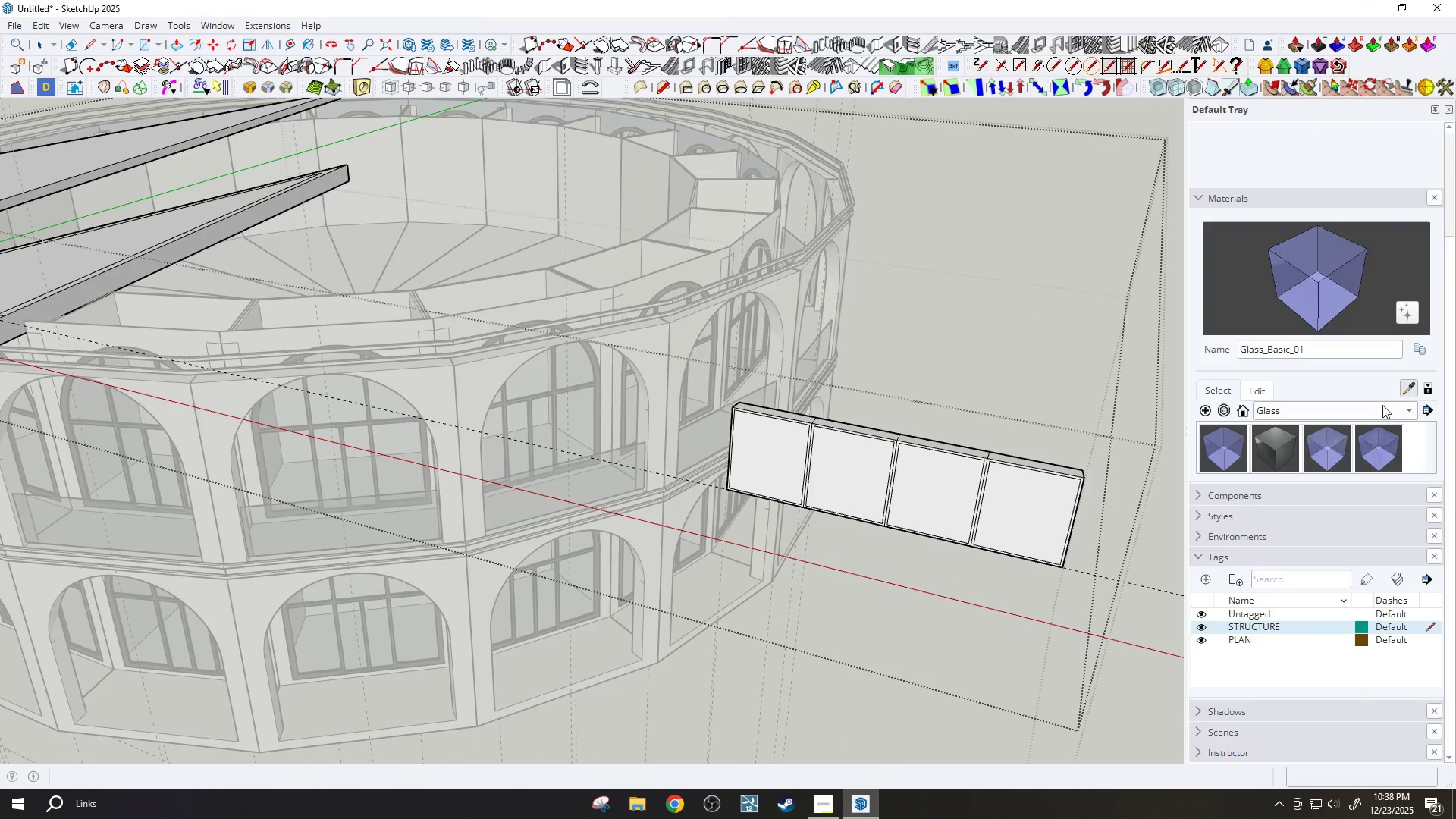 
scroll: coordinate [1379, 408], scroll_direction: down, amount: 2.0
 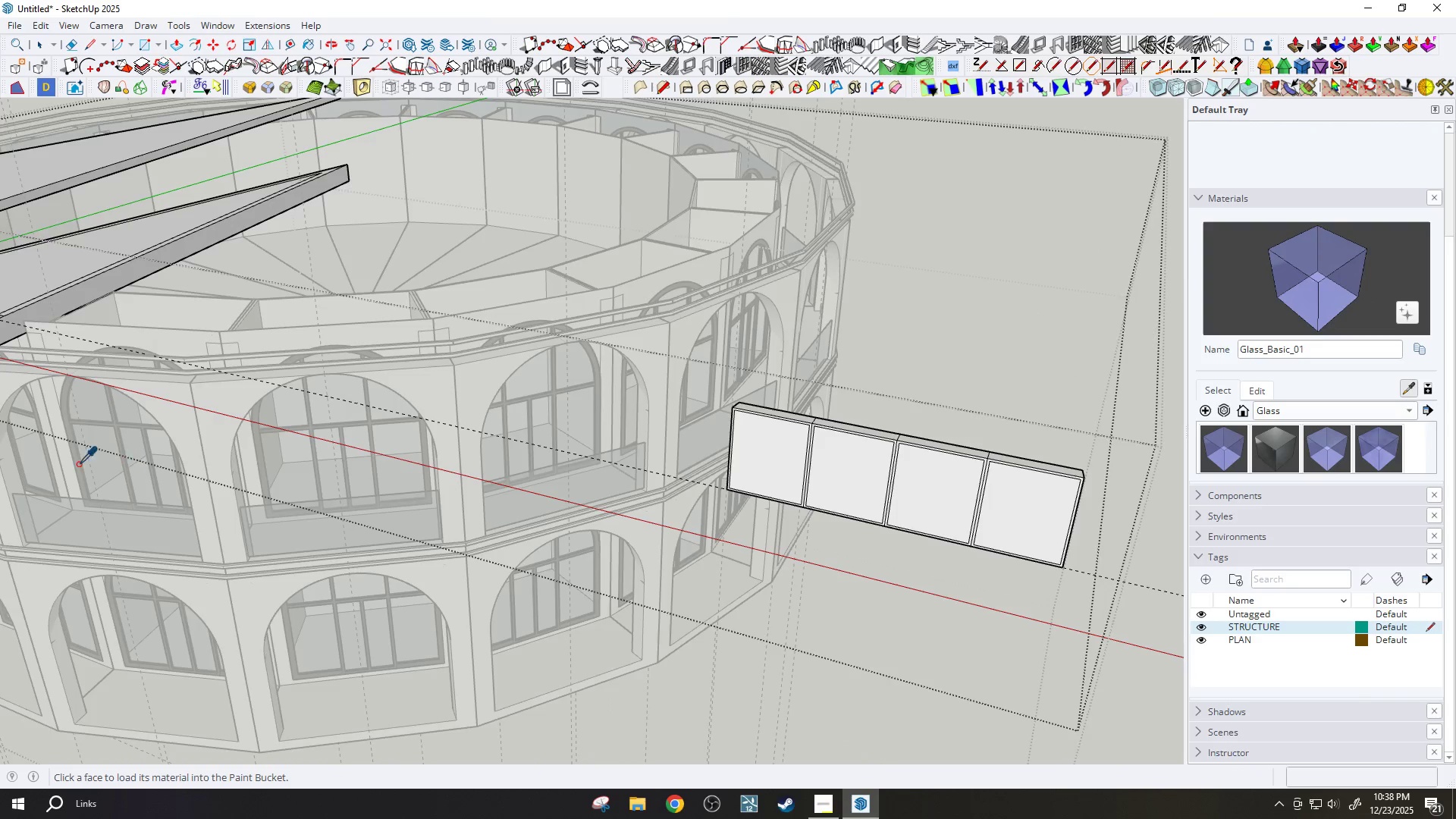 
scroll: coordinate [63, 404], scroll_direction: up, amount: 9.0
 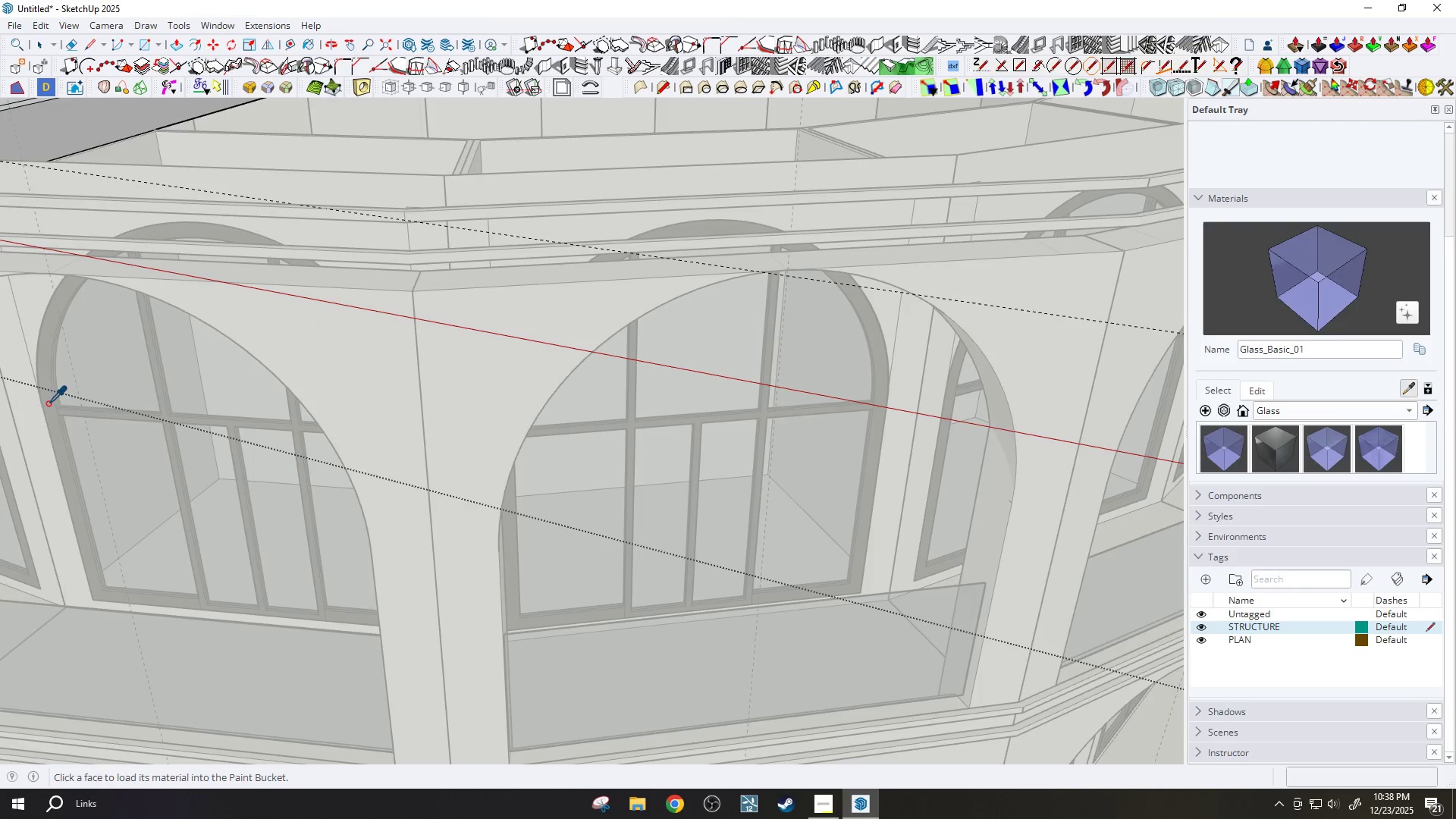 
key(Space)
 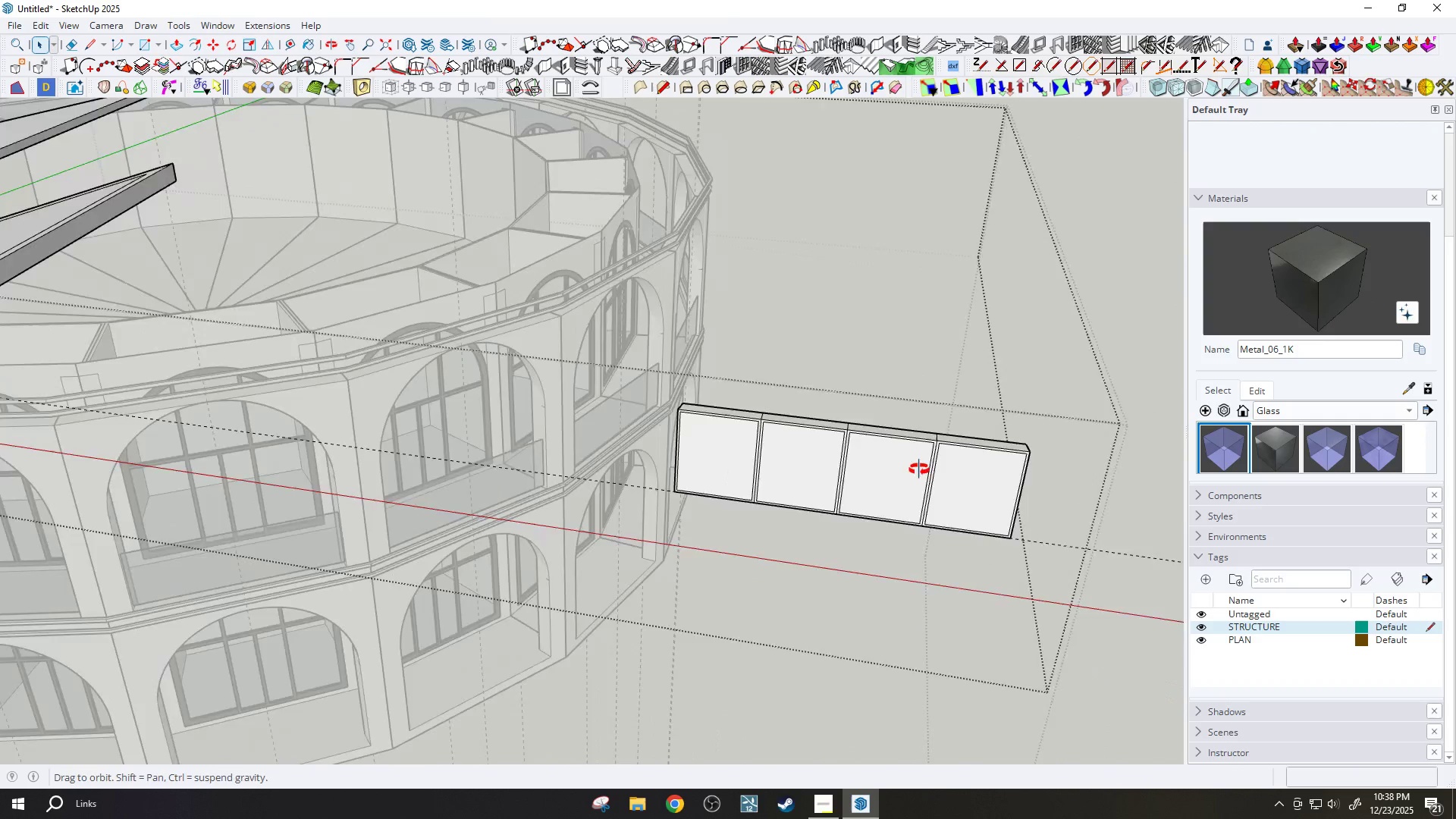 
scroll: coordinate [744, 441], scroll_direction: down, amount: 8.0
 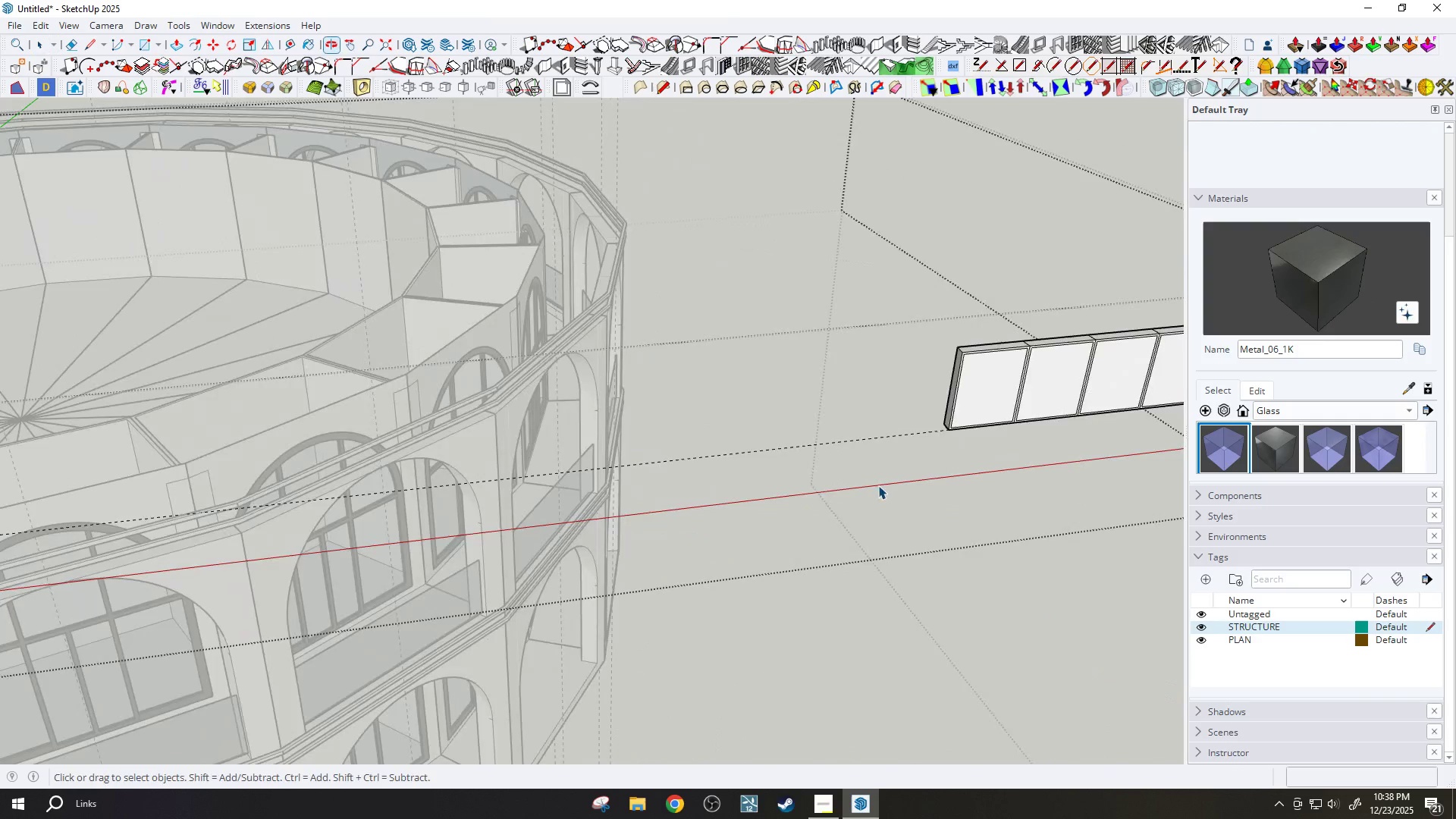 
double_click([859, 408])
 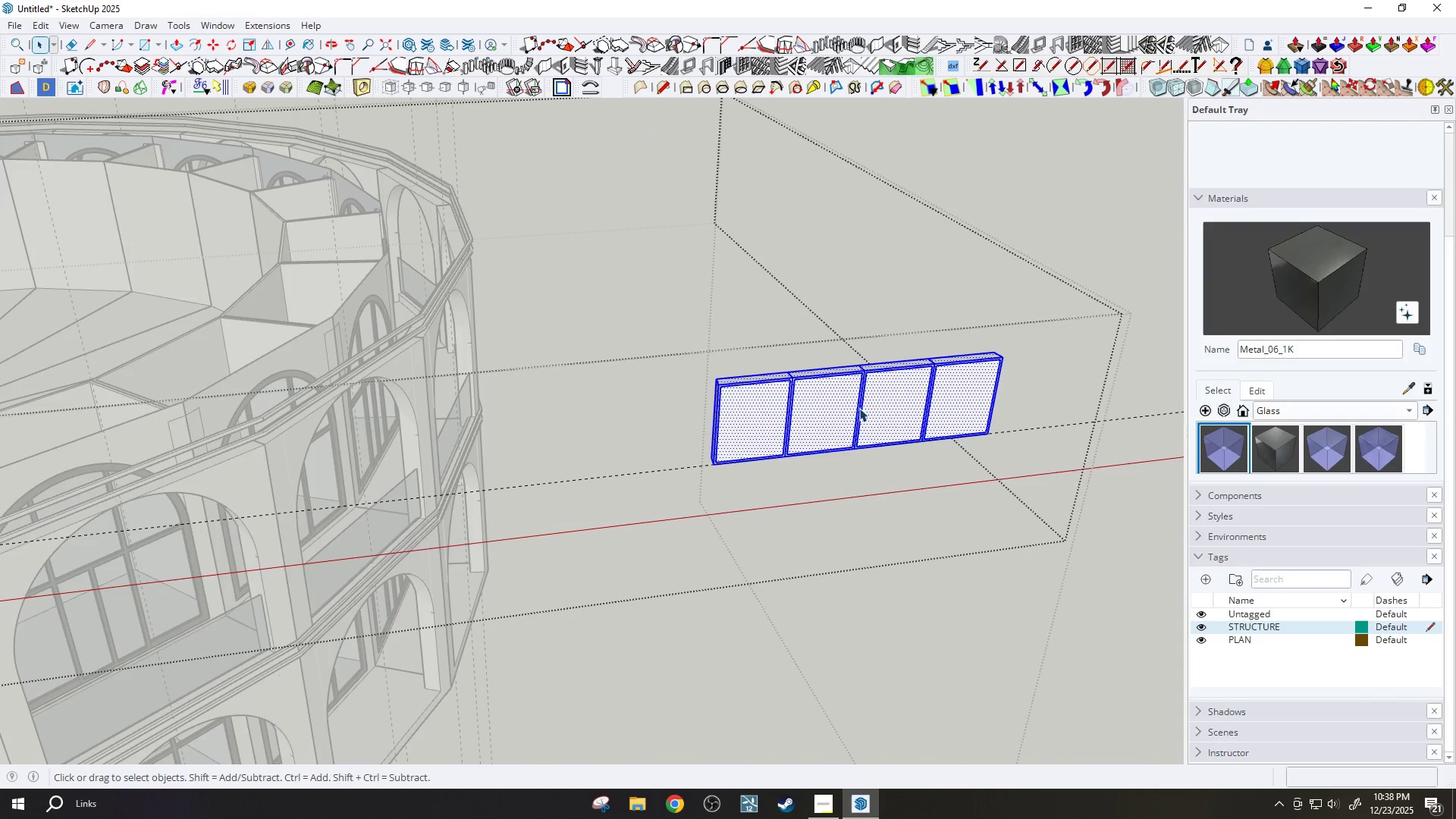 
scroll: coordinate [870, 375], scroll_direction: up, amount: 2.0
 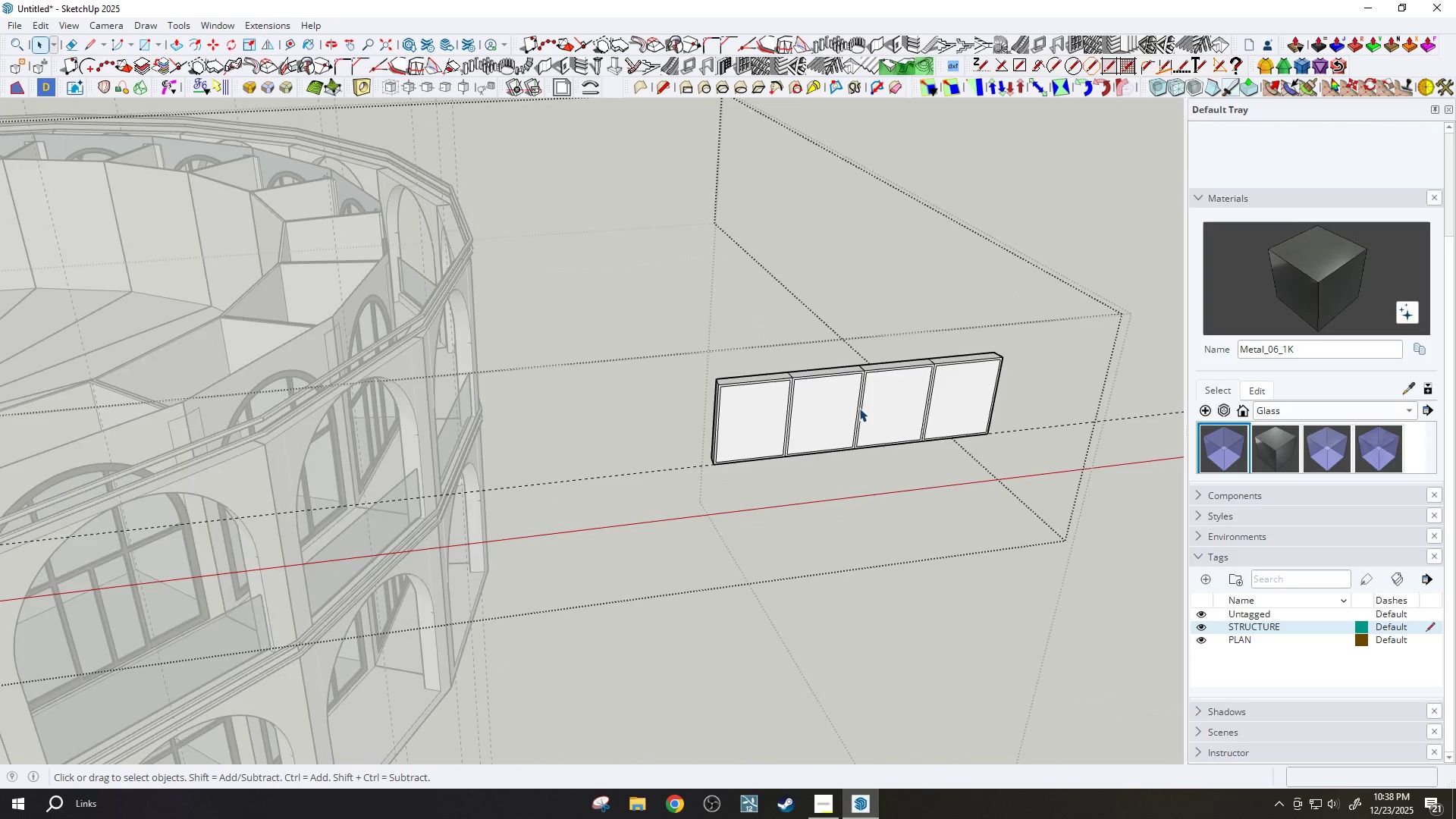 
triple_click([860, 408])
 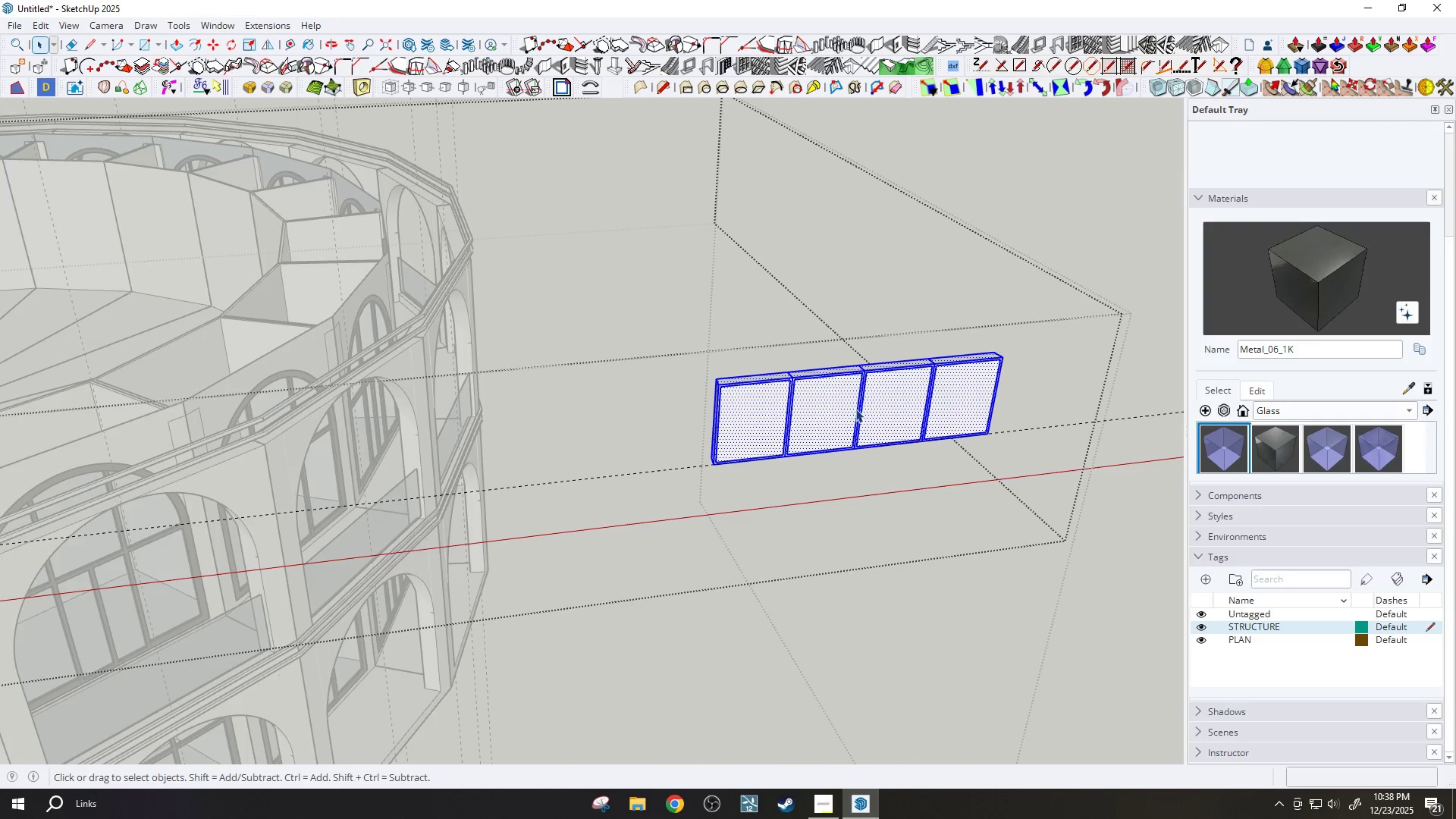 
key(B)
 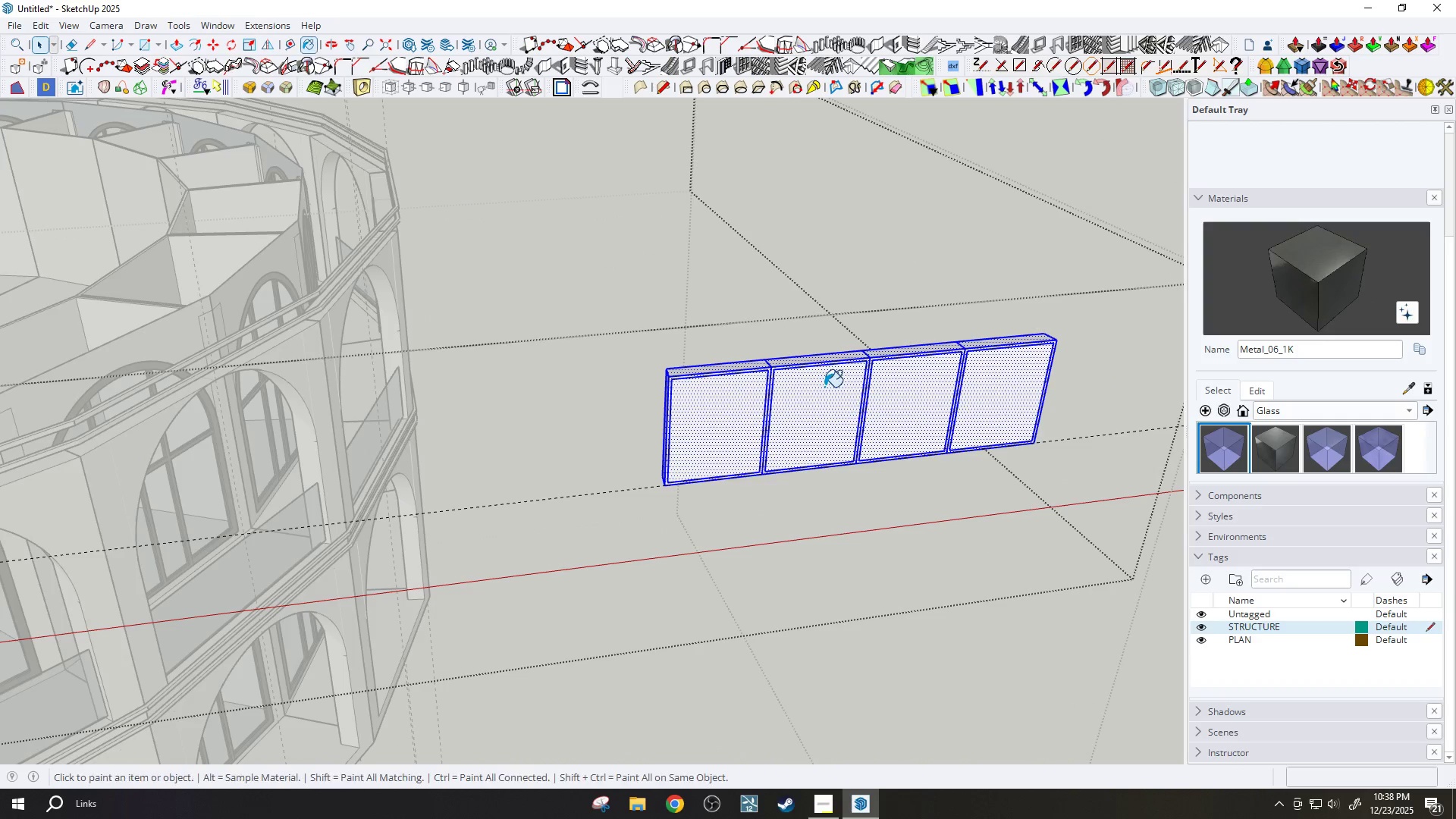 
left_click([824, 387])
 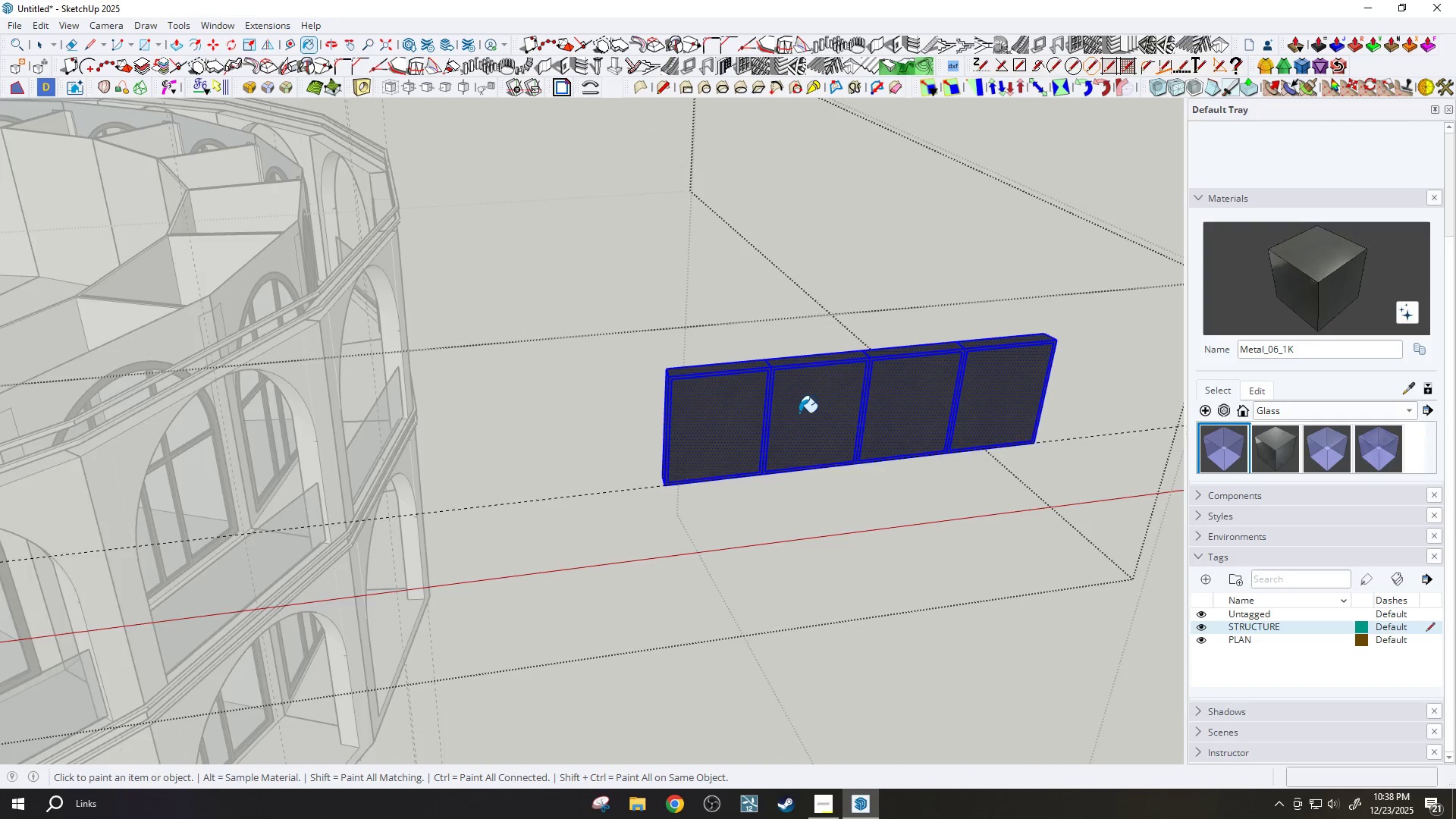 
scroll: coordinate [849, 406], scroll_direction: up, amount: 3.0
 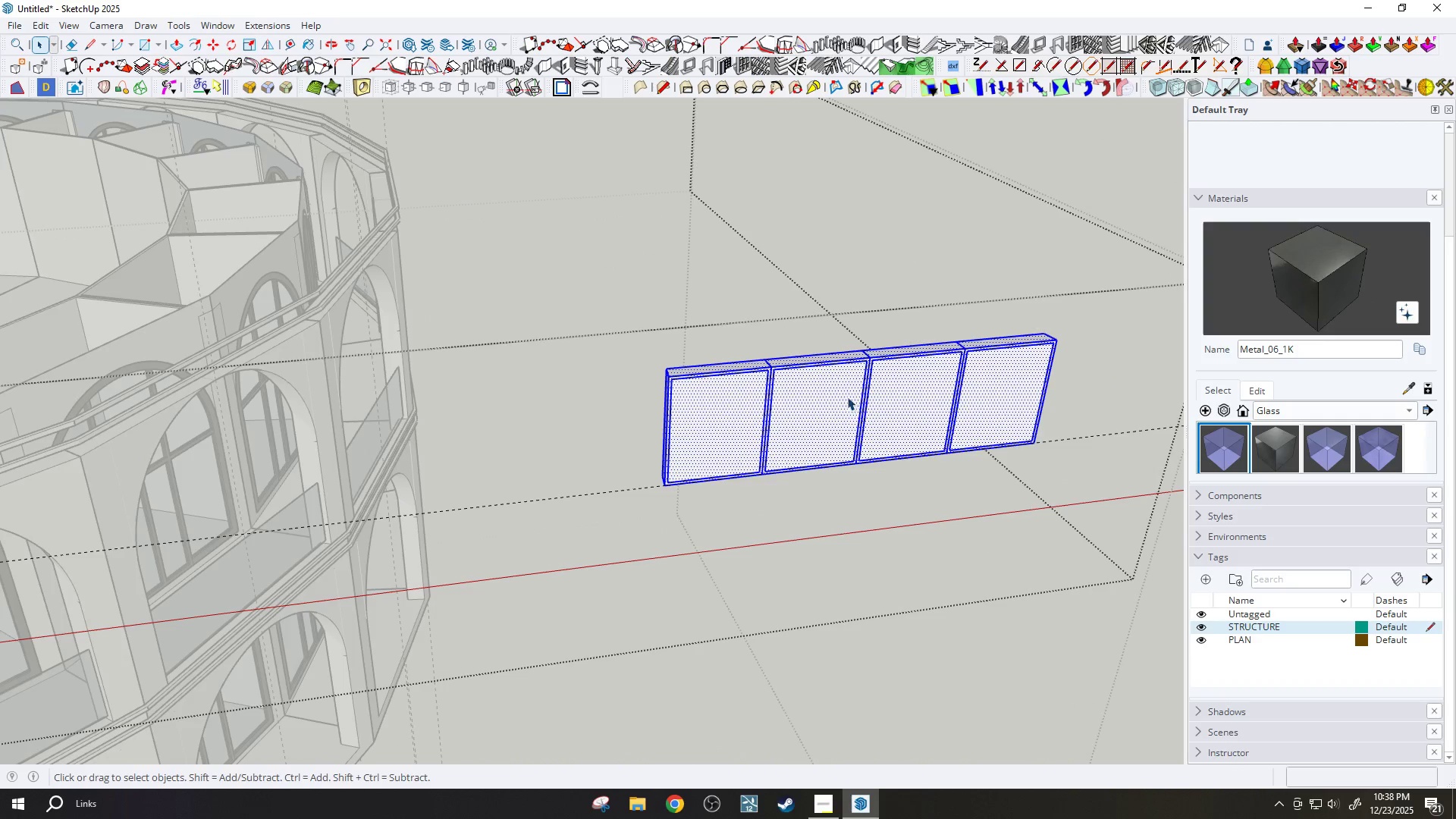 
key(Space)
 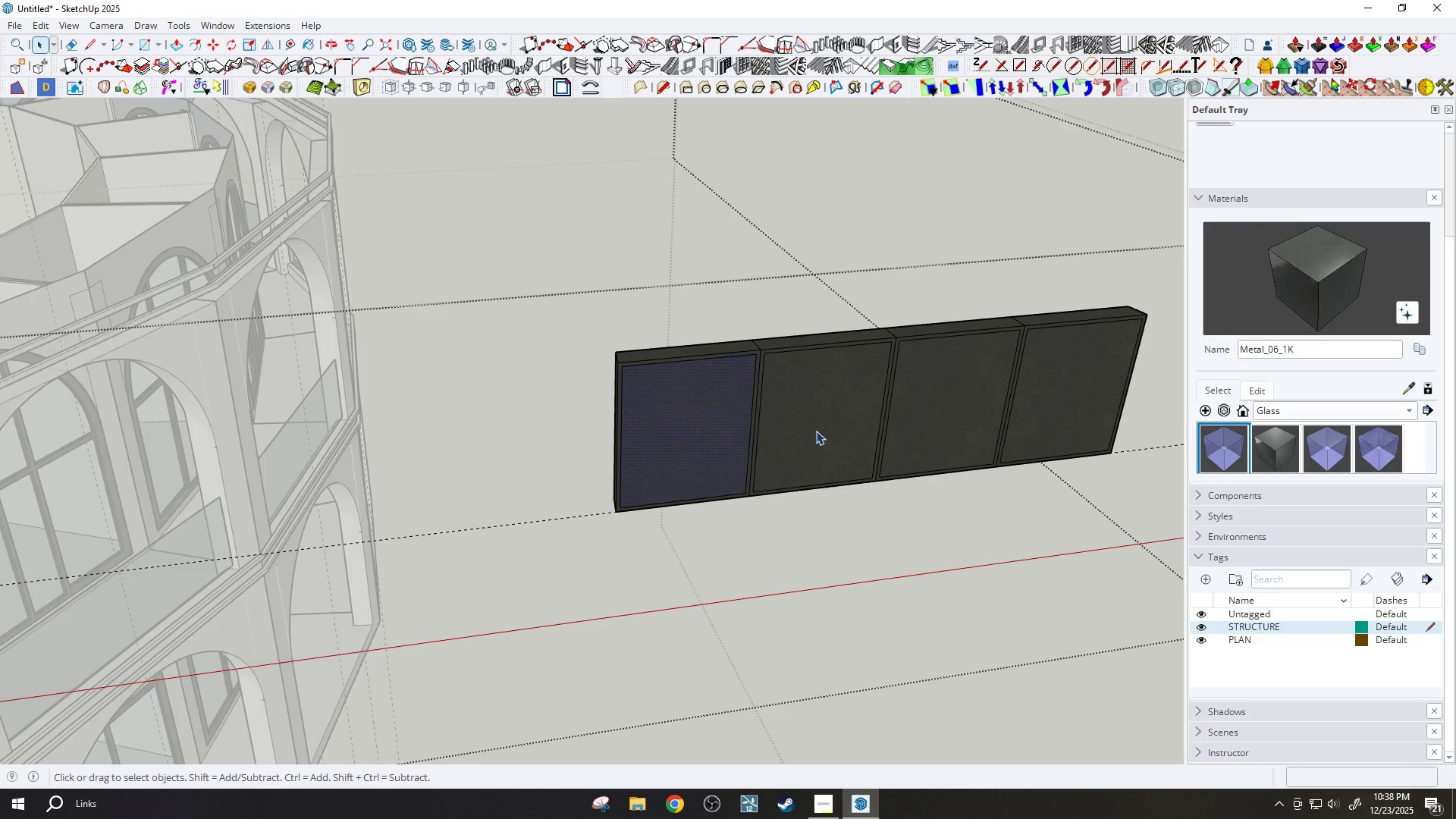 
scroll: coordinate [799, 413], scroll_direction: up, amount: 3.0
 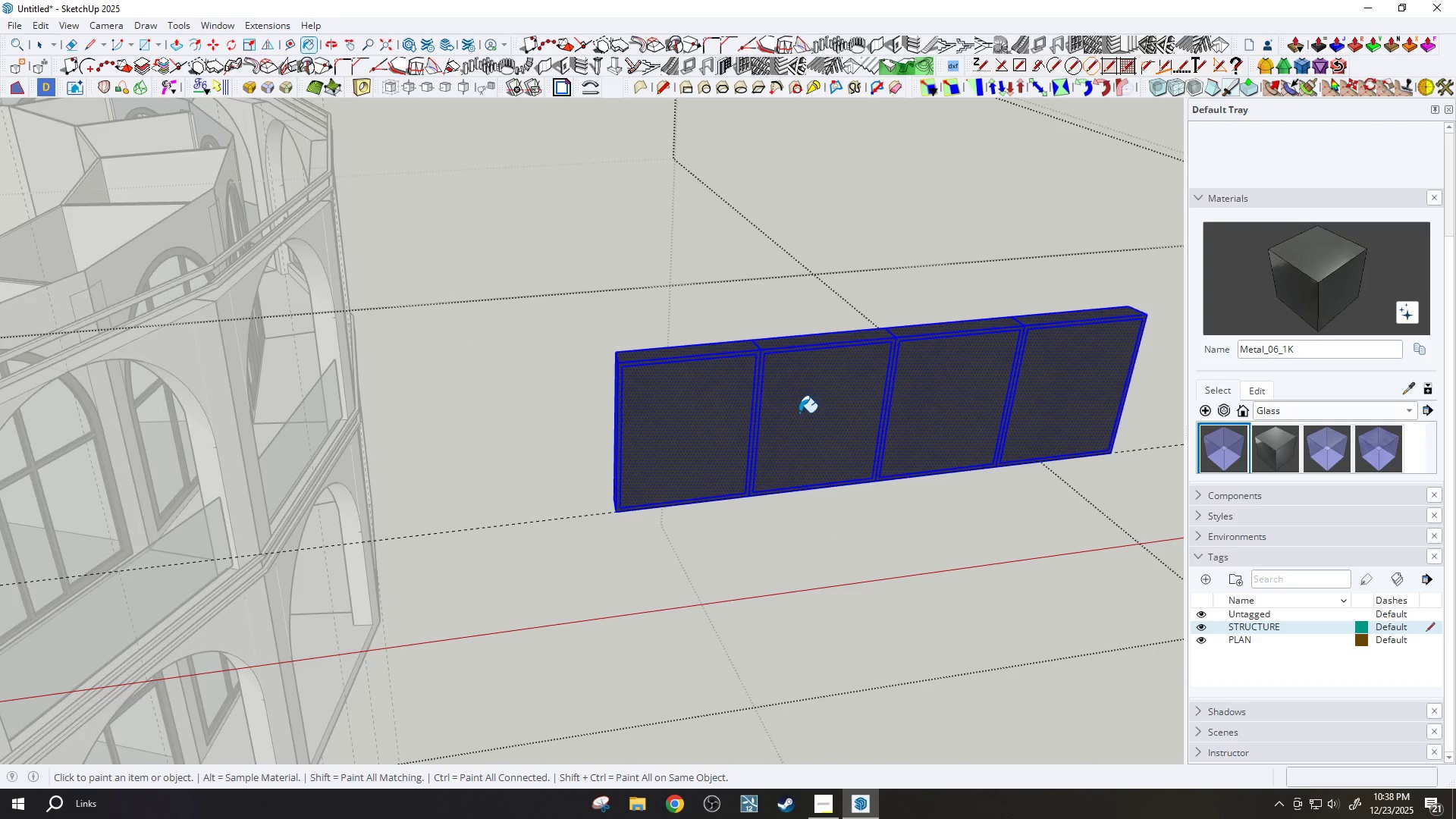 
key(Delete)
 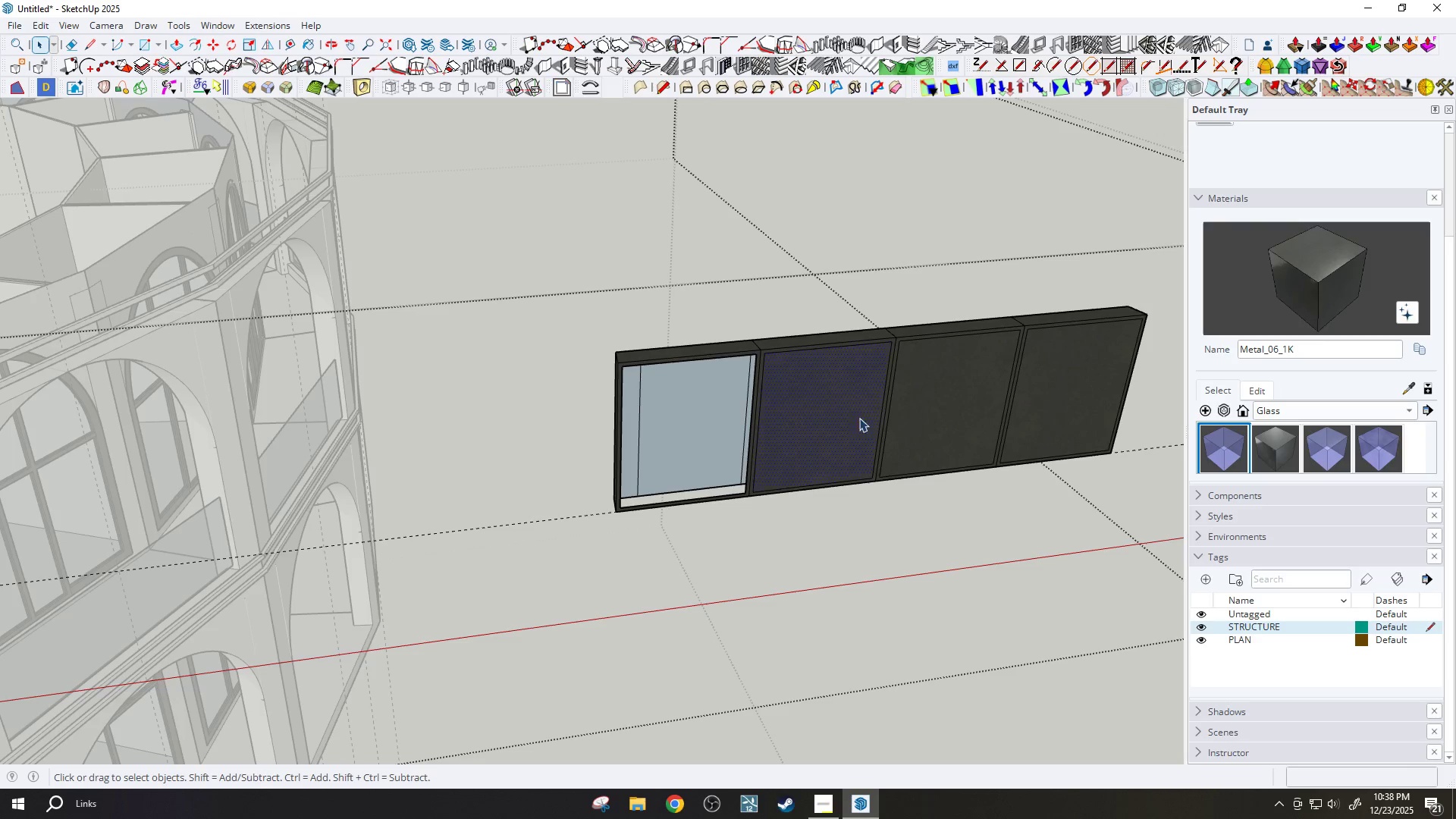 
key(Delete)
 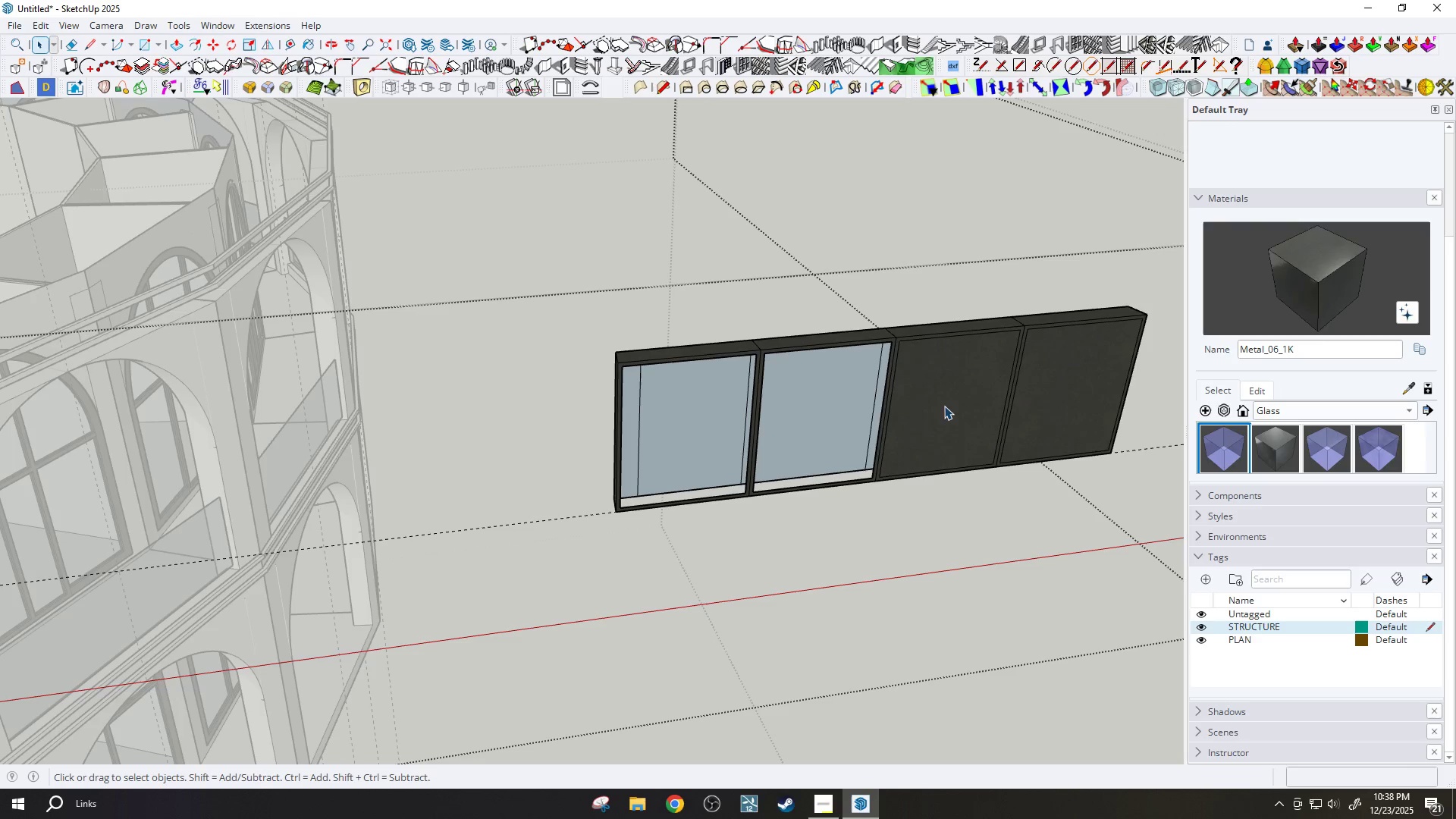 
key(Delete)
 